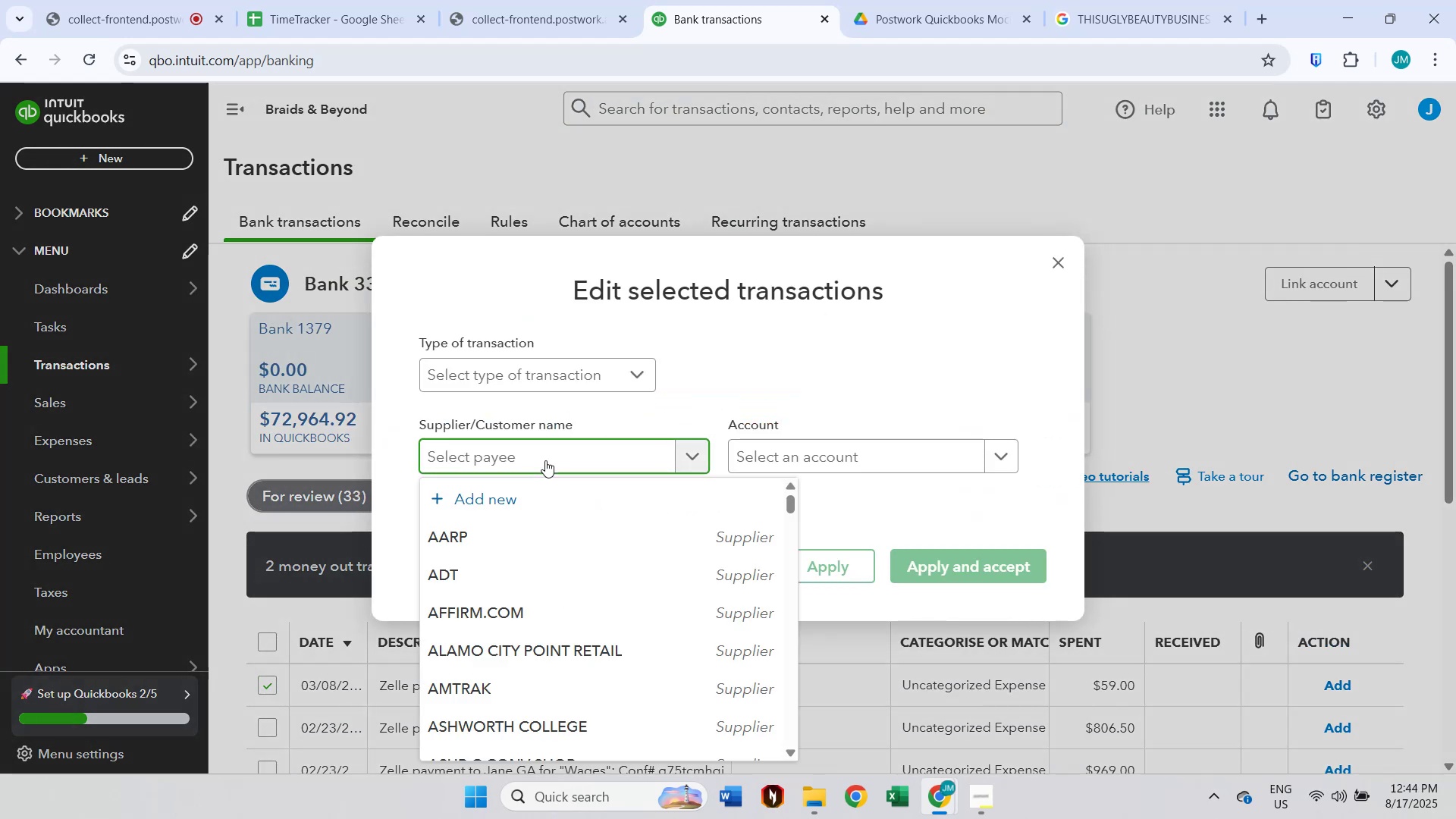 
type(ib)
 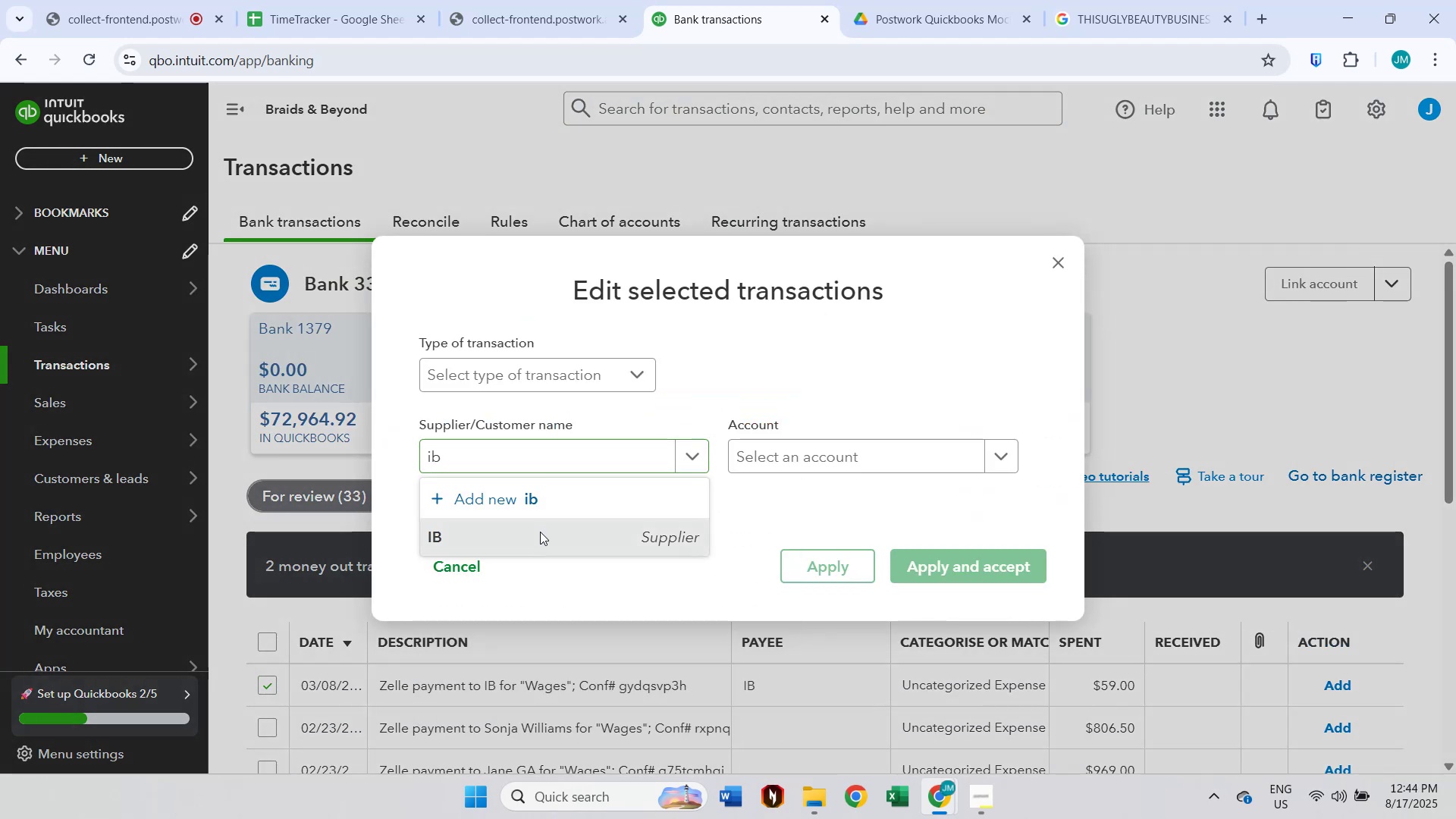 
double_click([790, 451])
 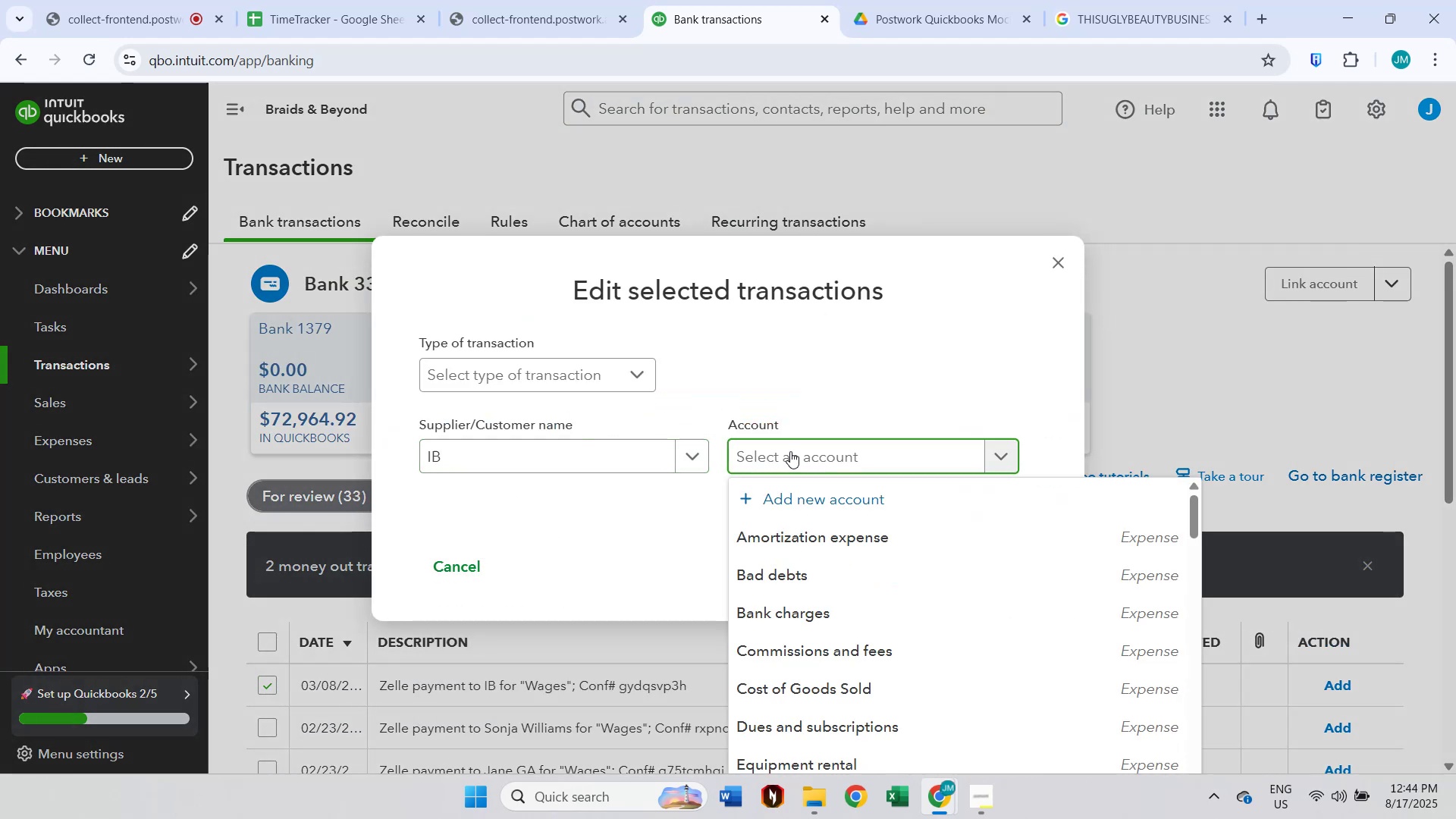 
type(wag)
 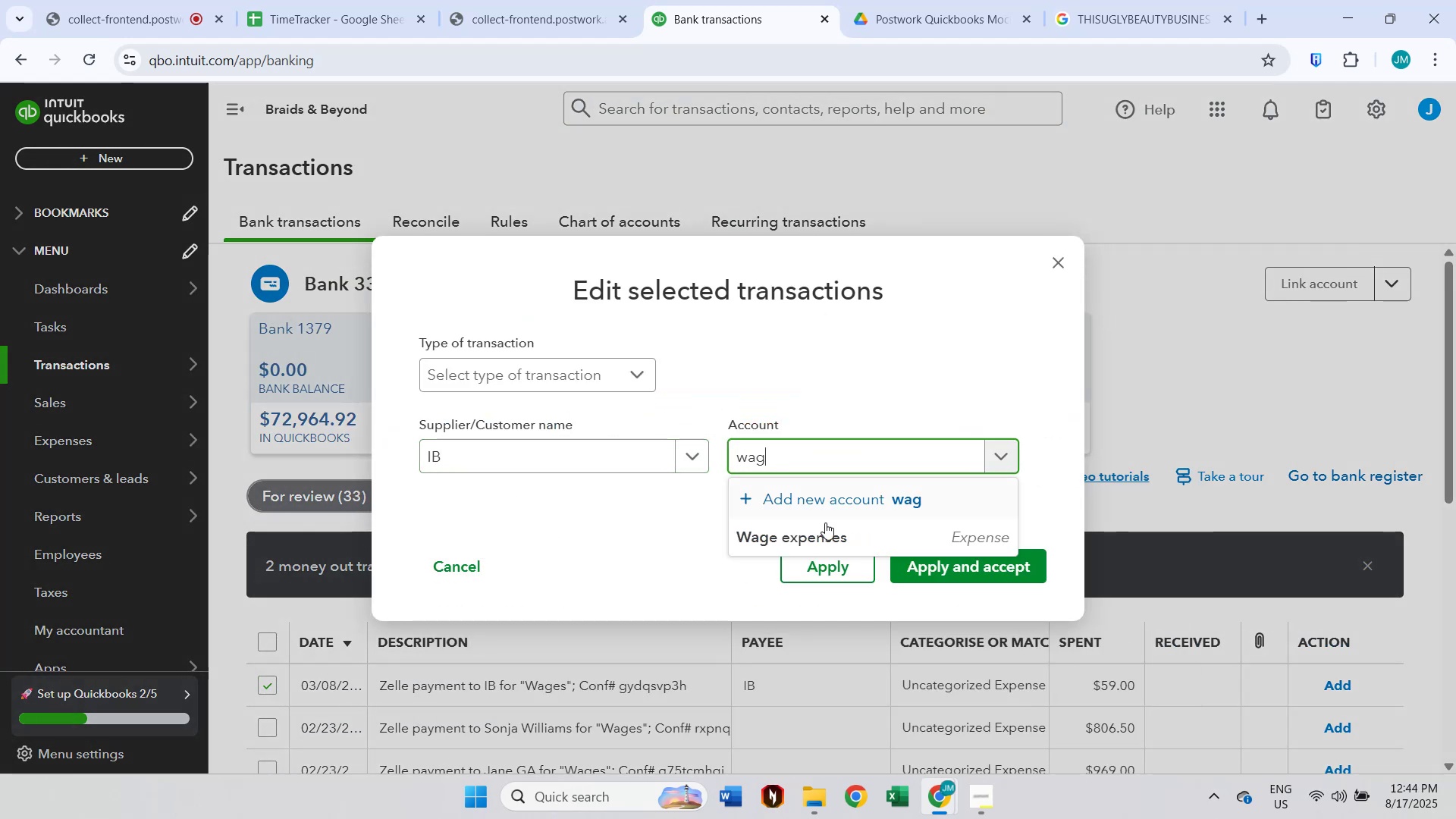 
left_click([825, 533])
 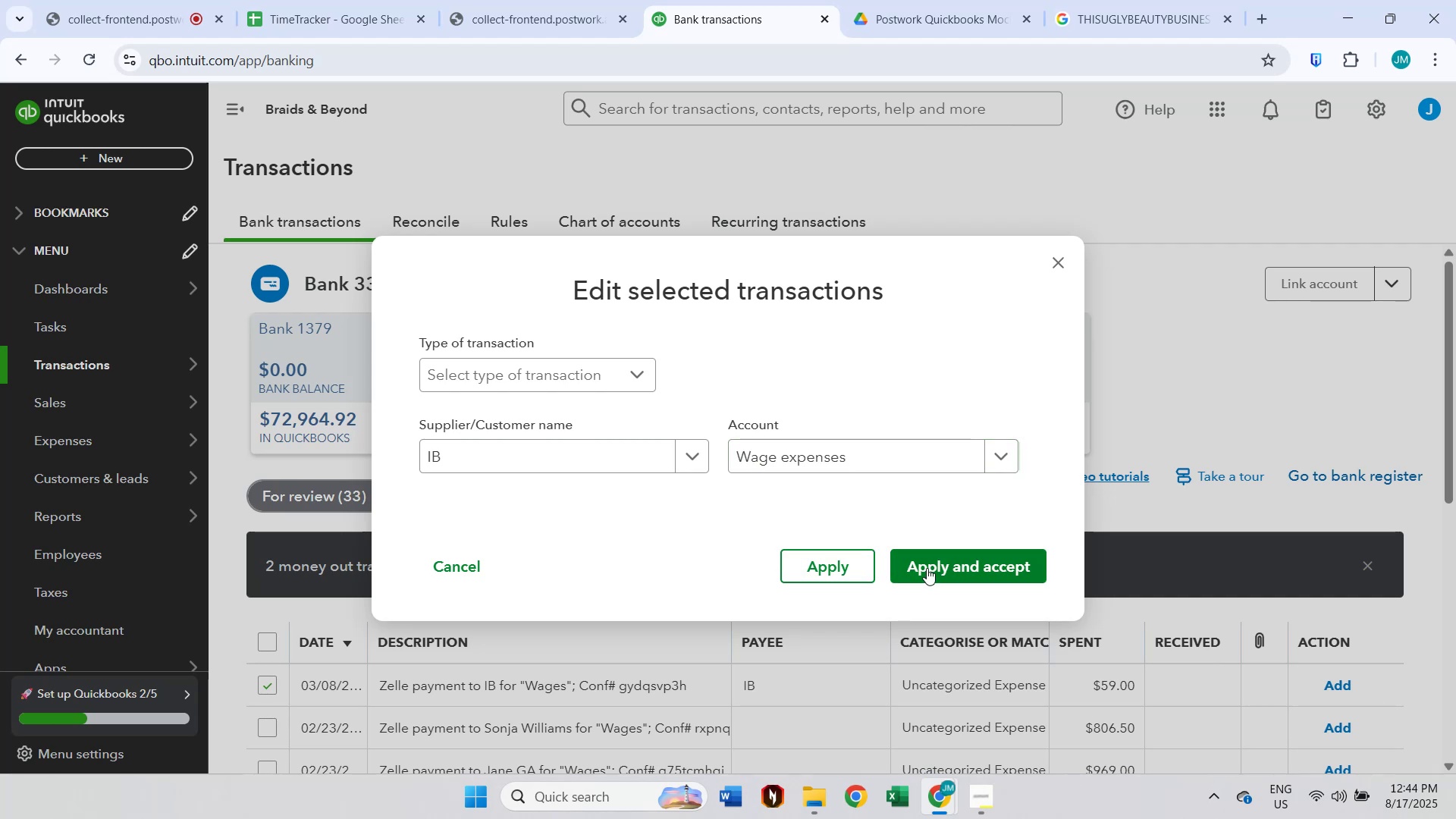 
left_click([927, 568])
 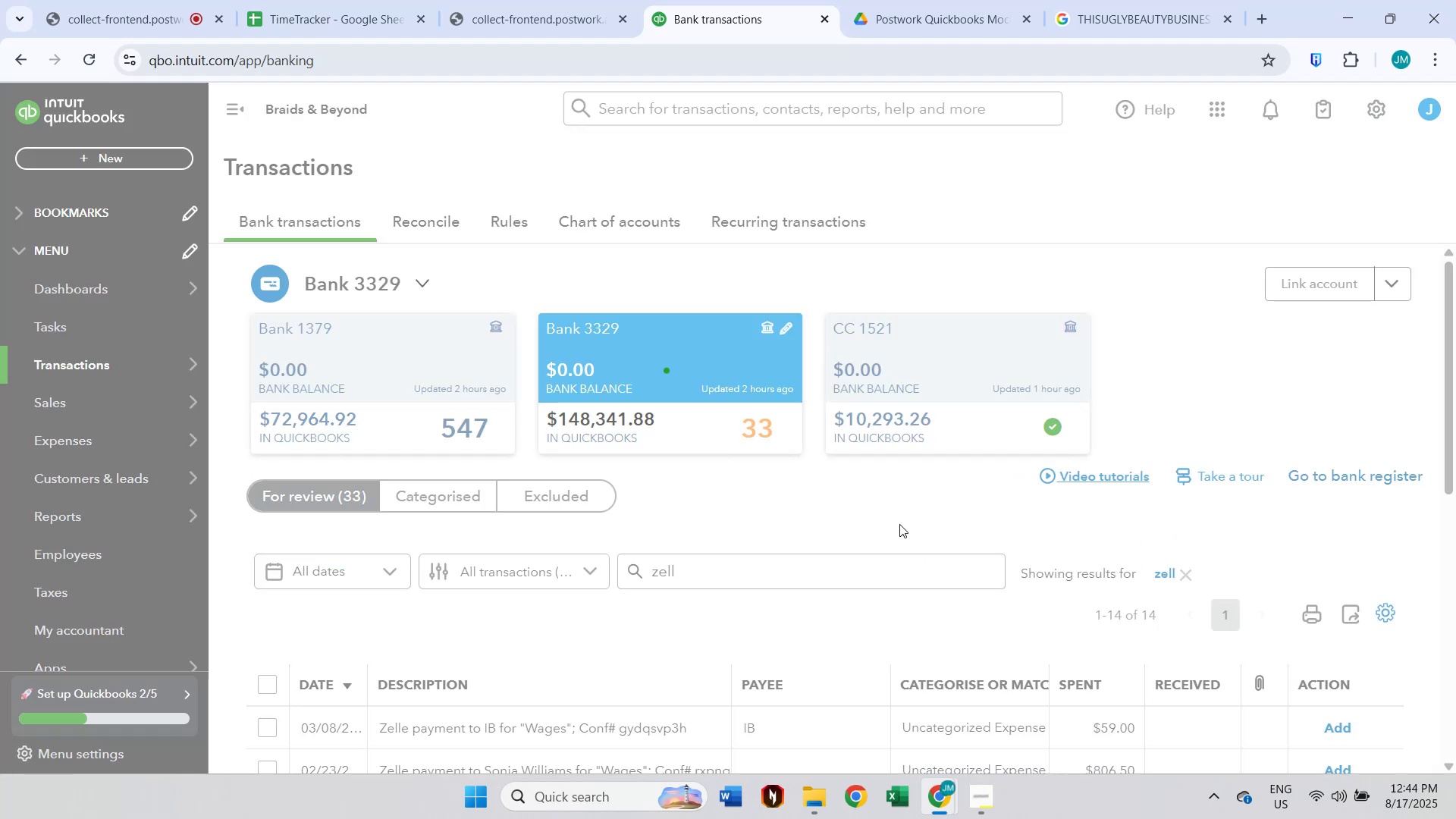 
scroll: coordinate [845, 521], scroll_direction: down, amount: 4.0
 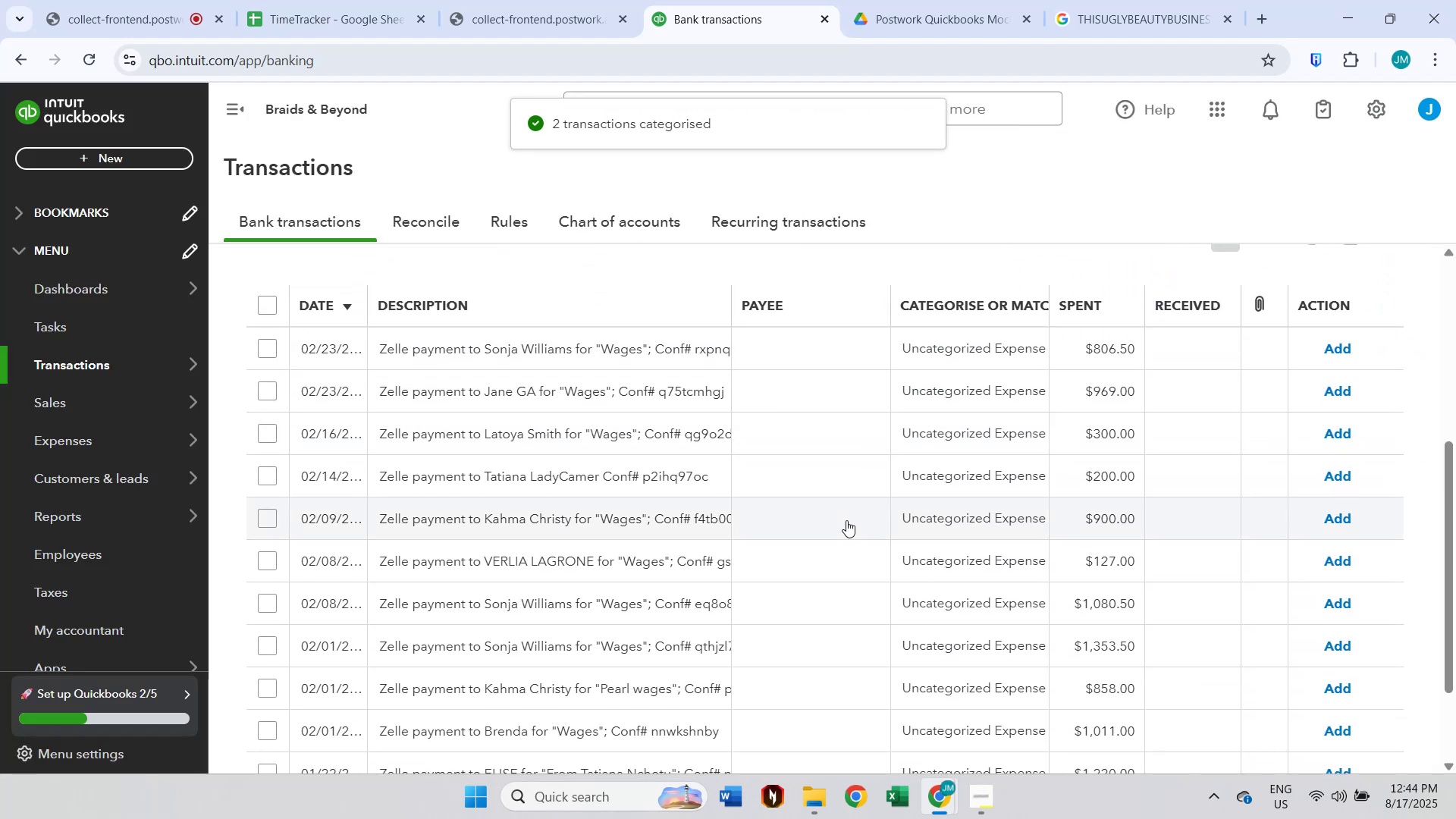 
scroll: coordinate [847, 520], scroll_direction: up, amount: 1.0
 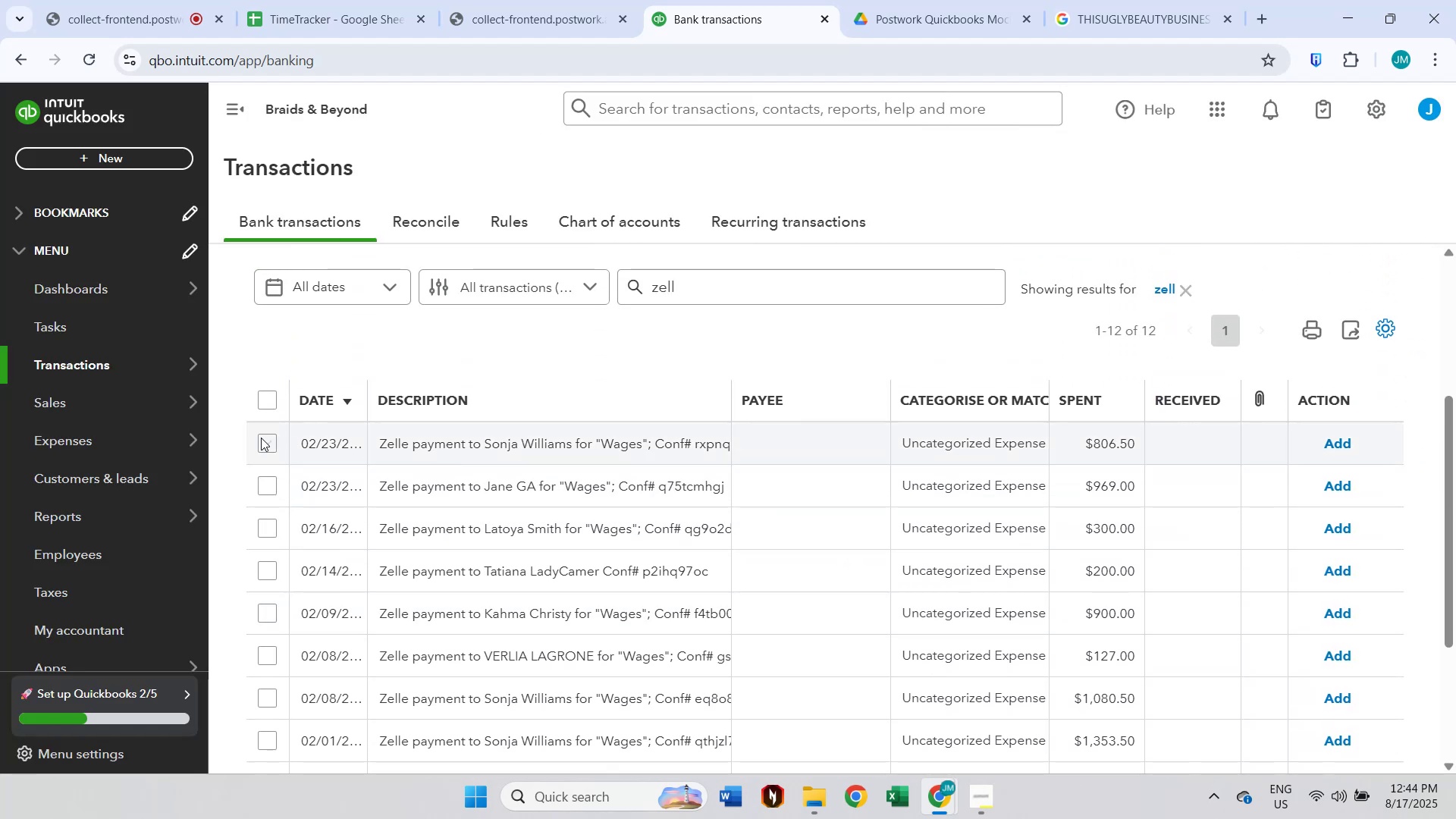 
left_click([271, 446])
 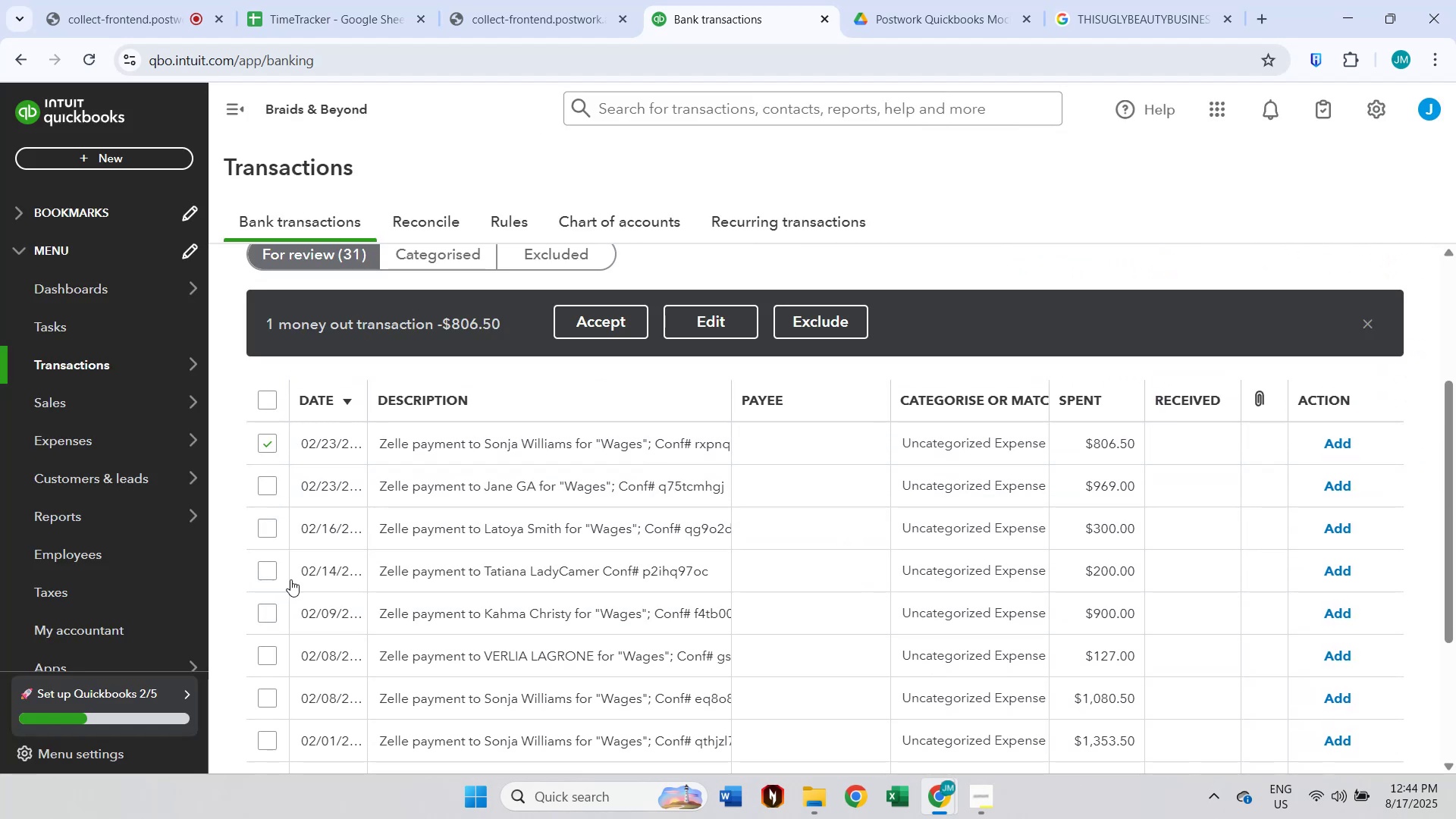 
scroll: coordinate [298, 575], scroll_direction: down, amount: 1.0
 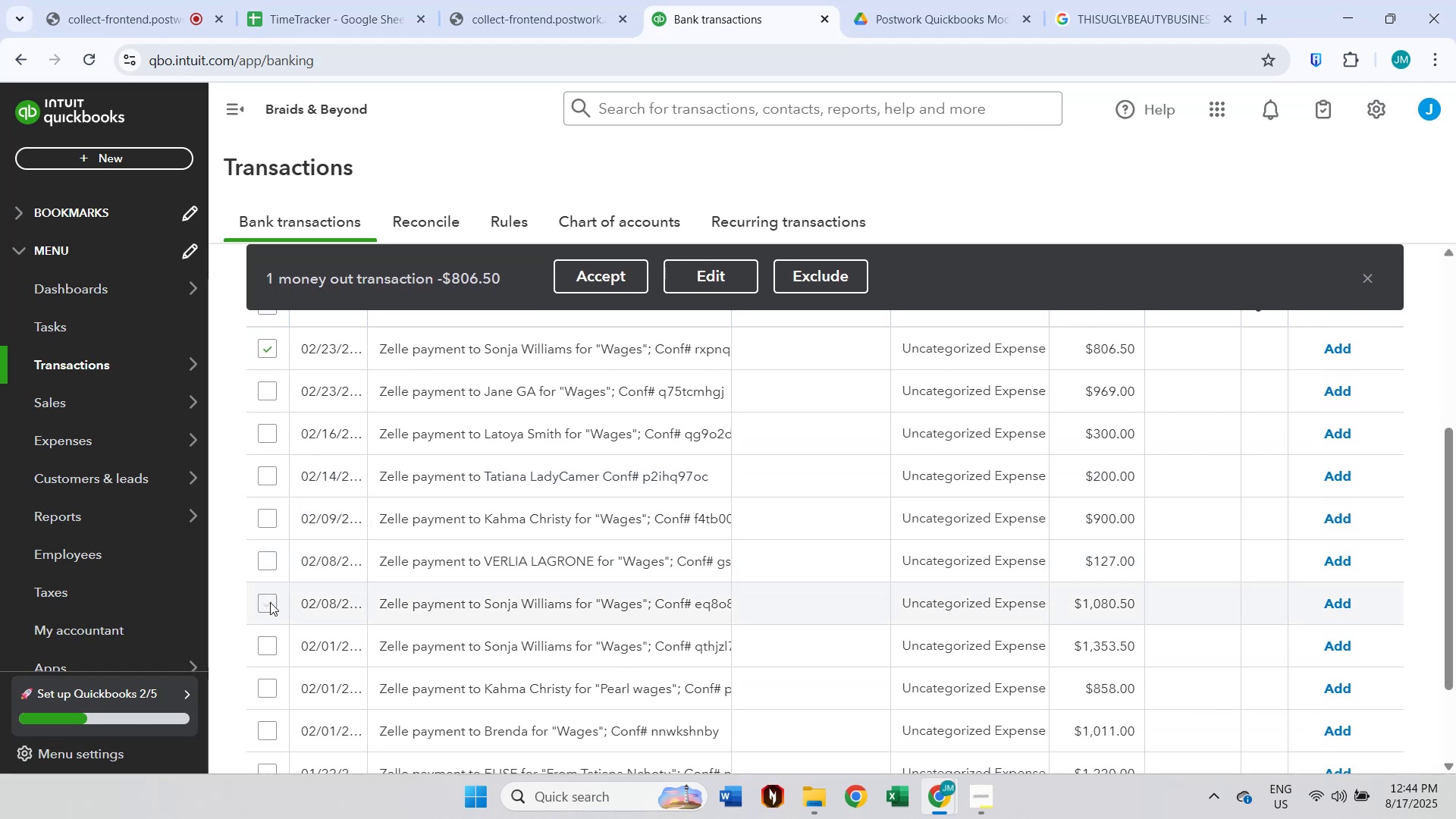 
double_click([264, 643])
 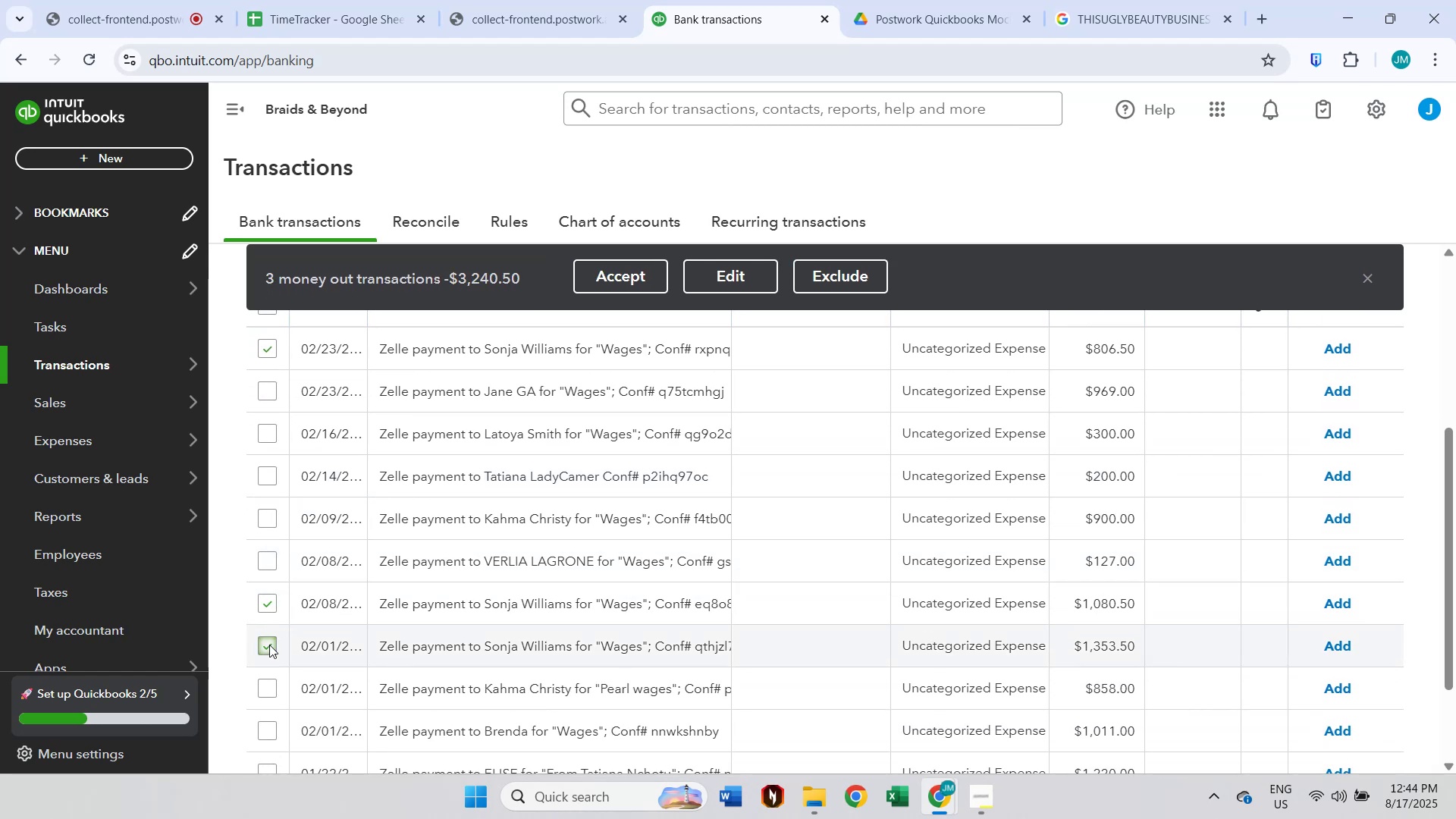 
scroll: coordinate [359, 631], scroll_direction: down, amount: 2.0
 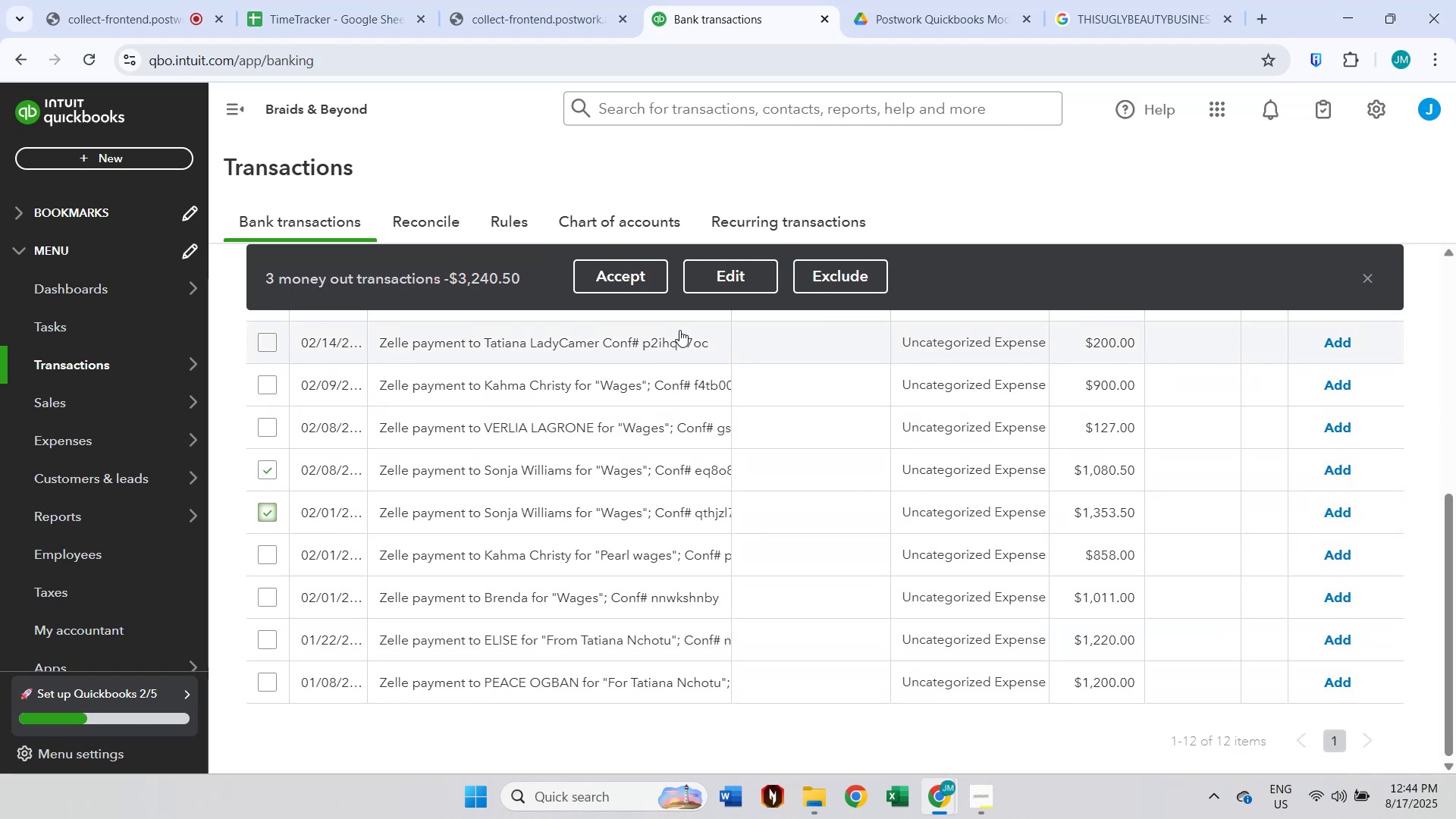 
left_click([720, 282])
 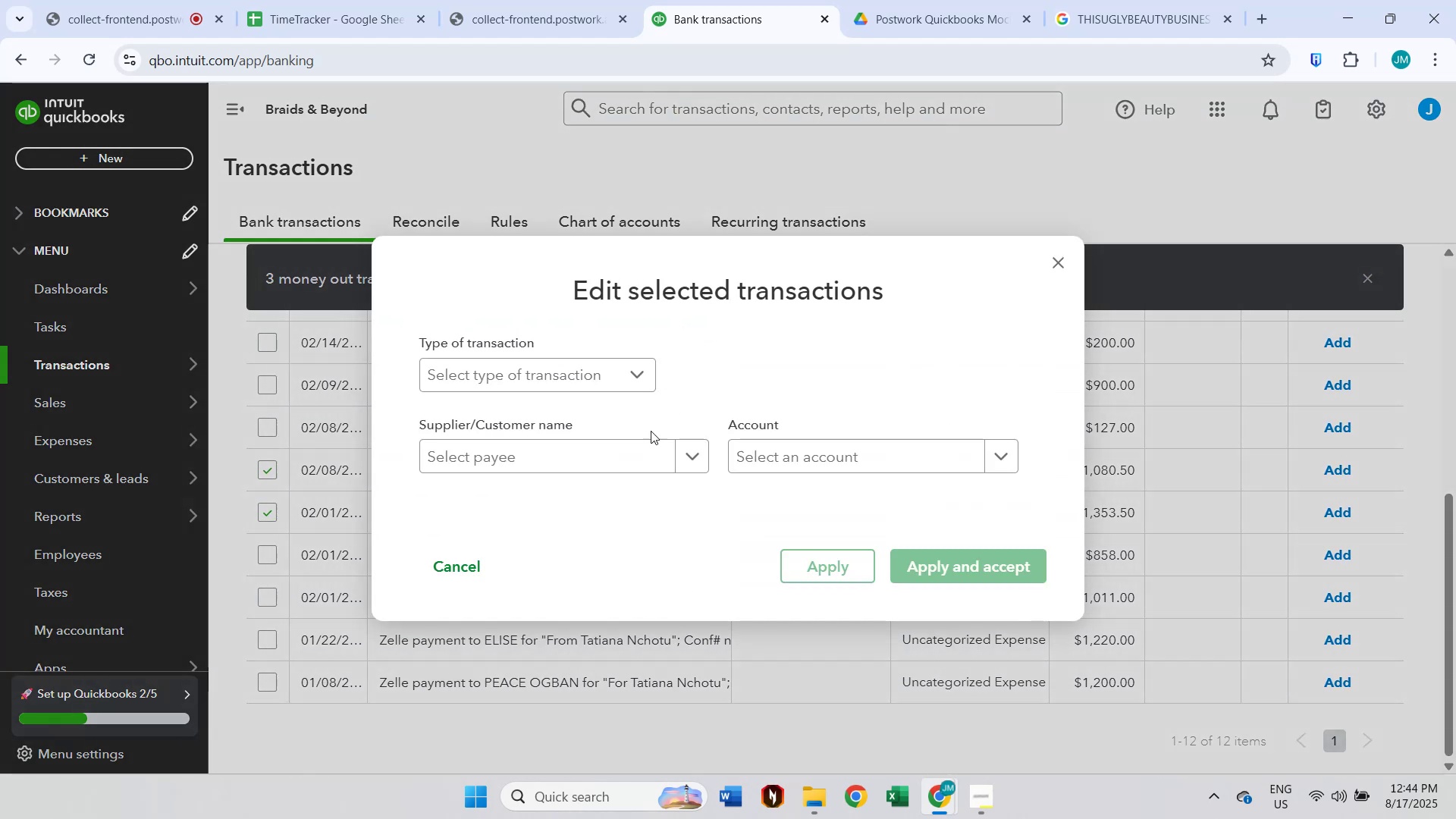 
left_click([610, 450])
 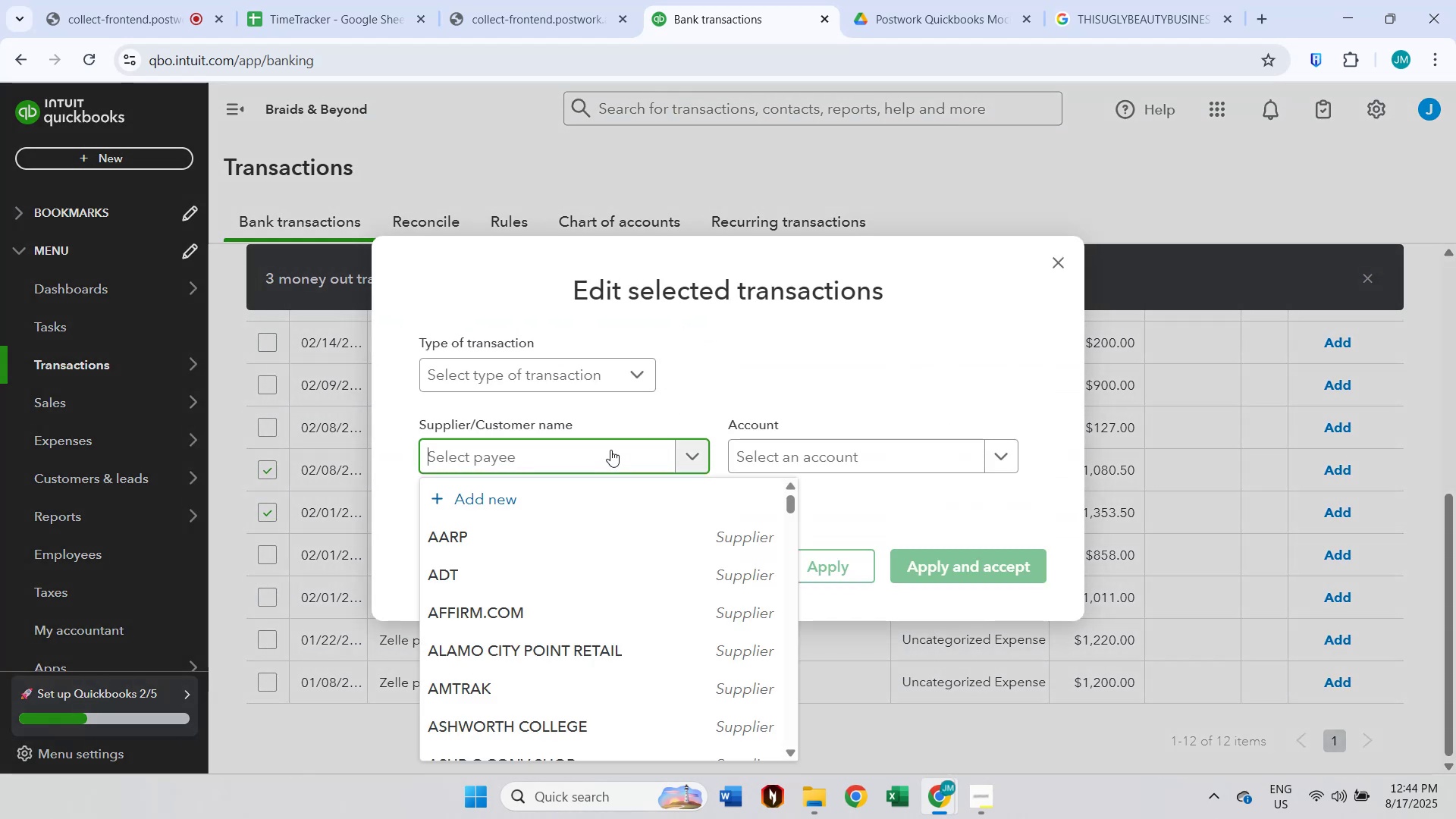 
type(sonj)
 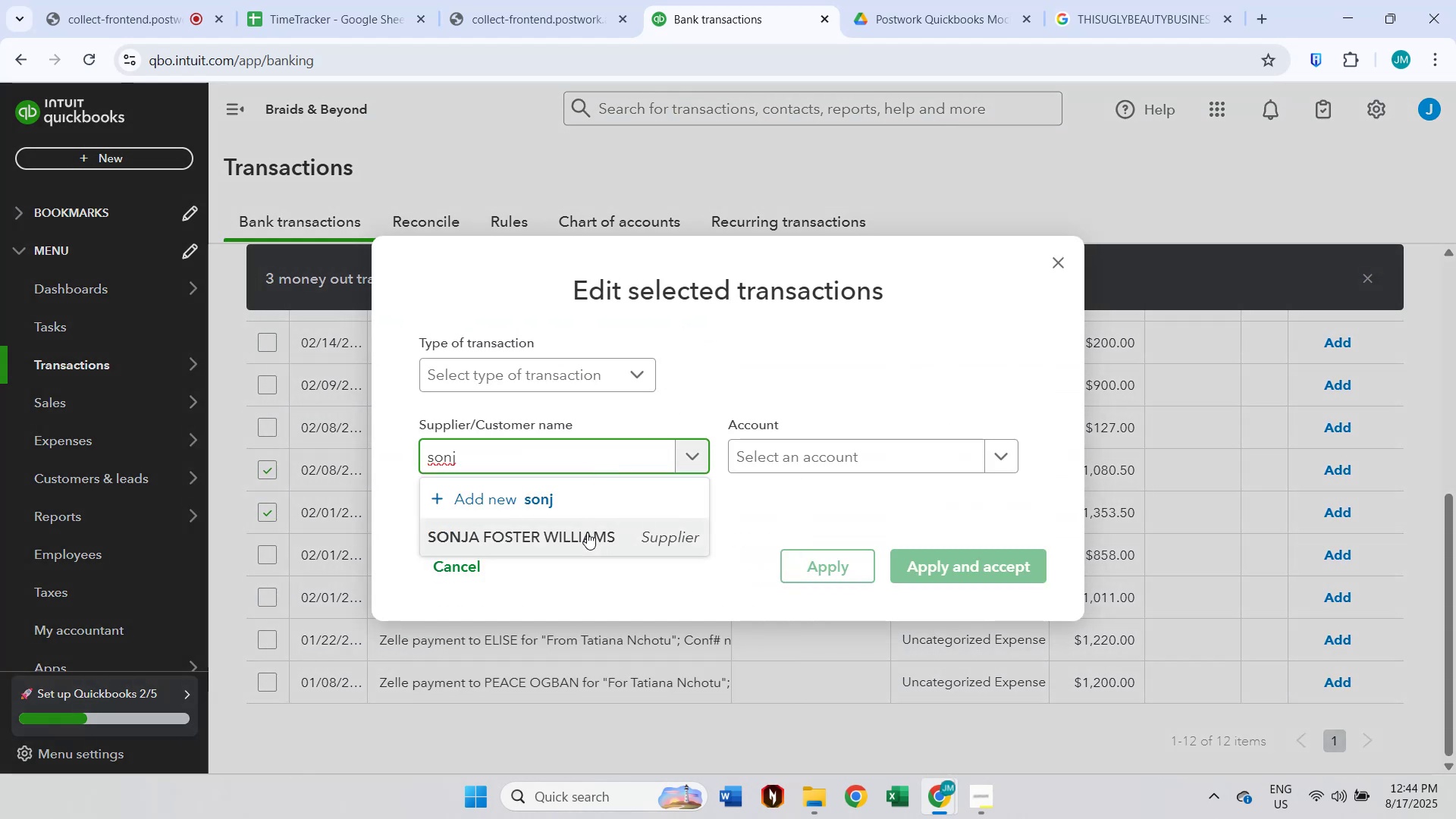 
double_click([840, 440])
 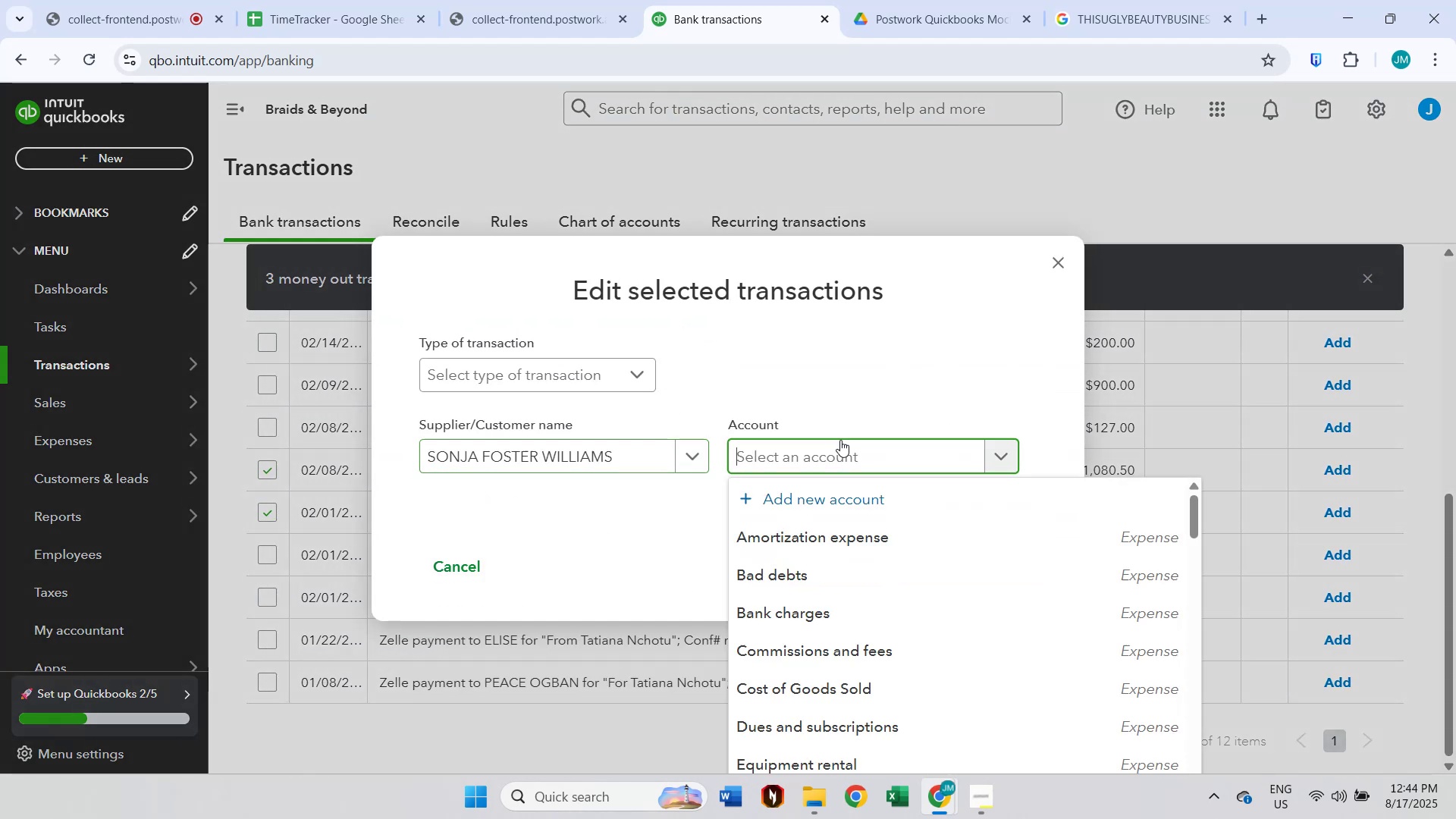 
type(wa)
 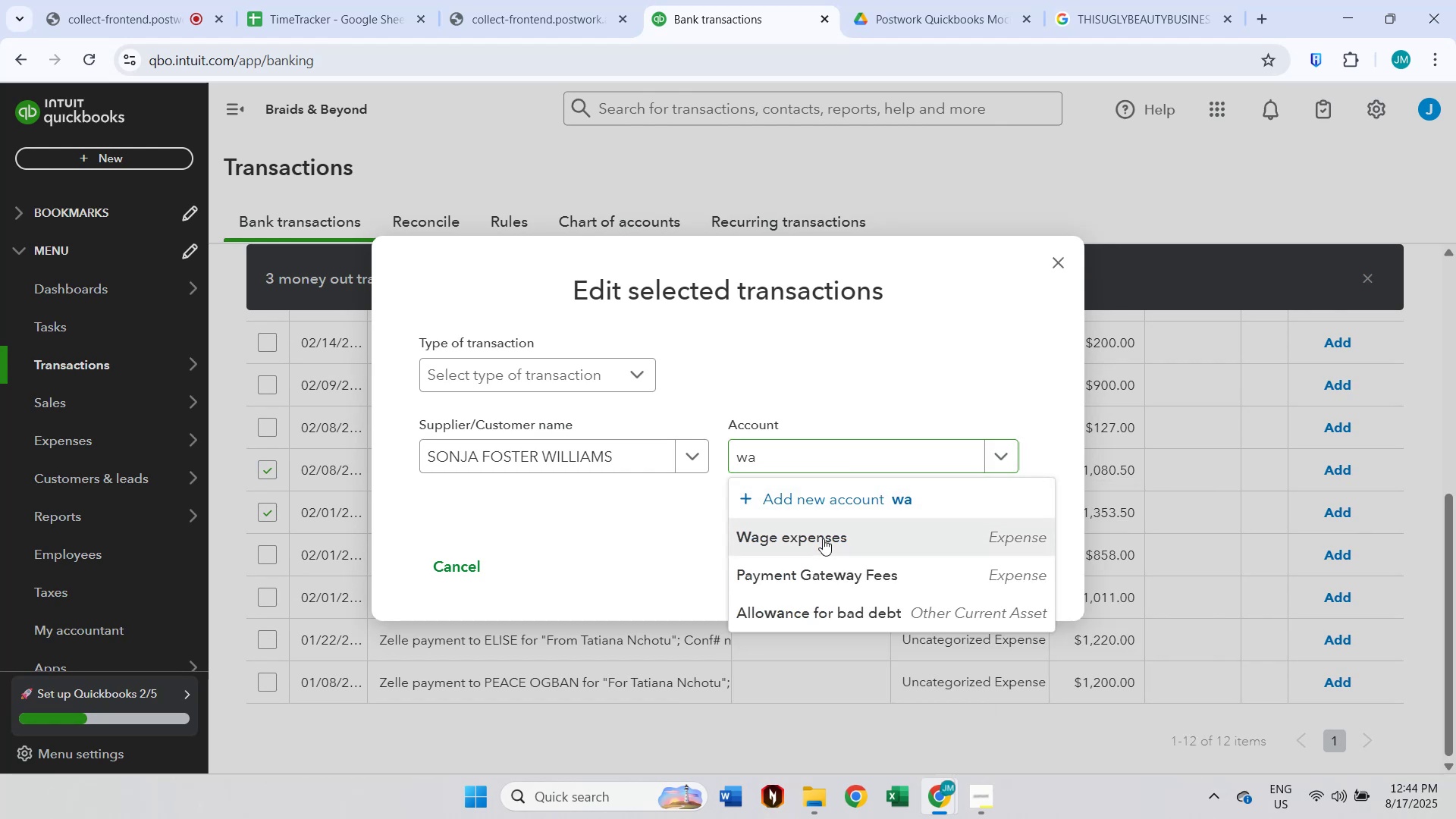 
double_click([962, 554])
 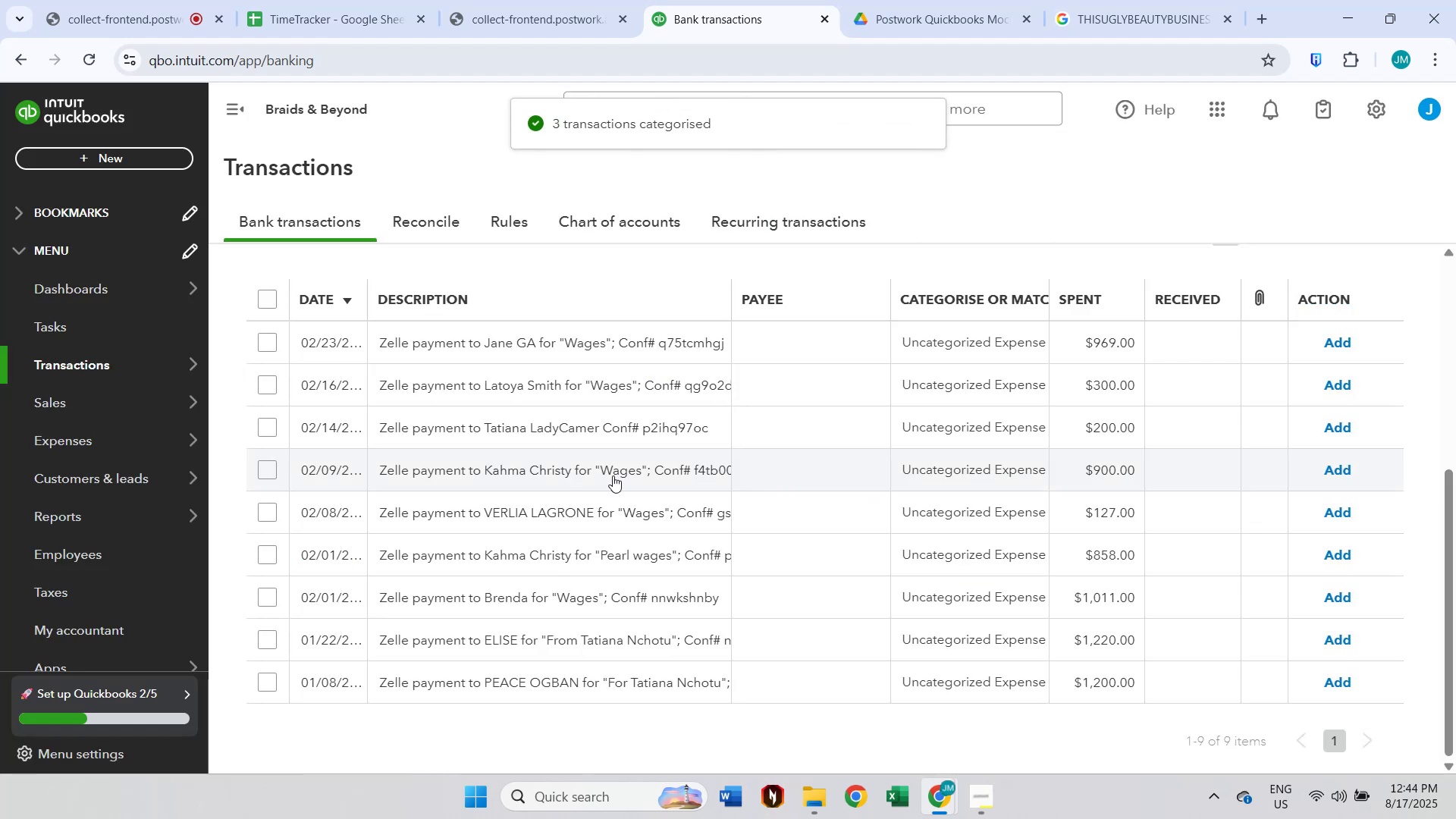 
left_click([271, 558])
 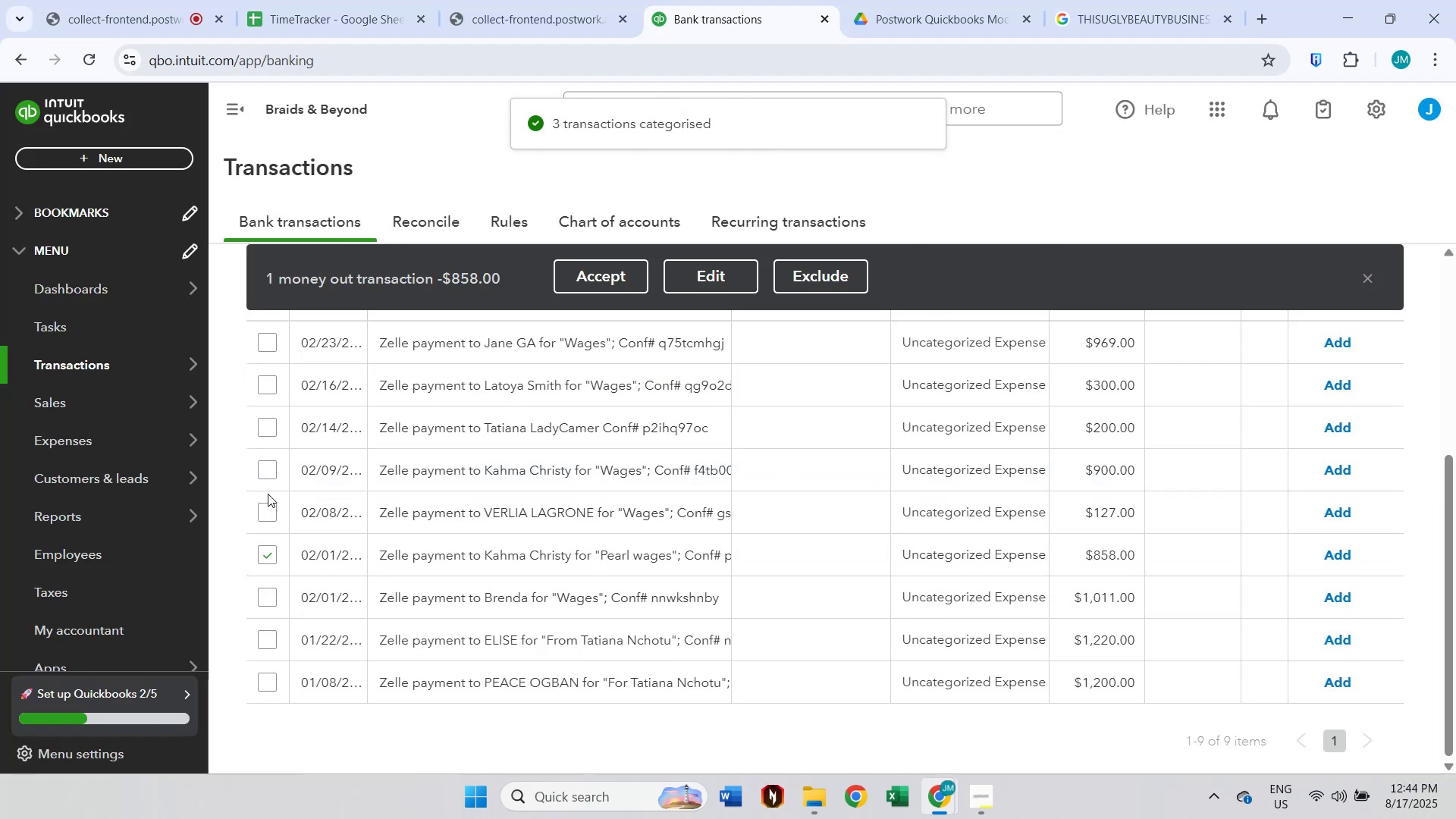 
left_click([268, 475])
 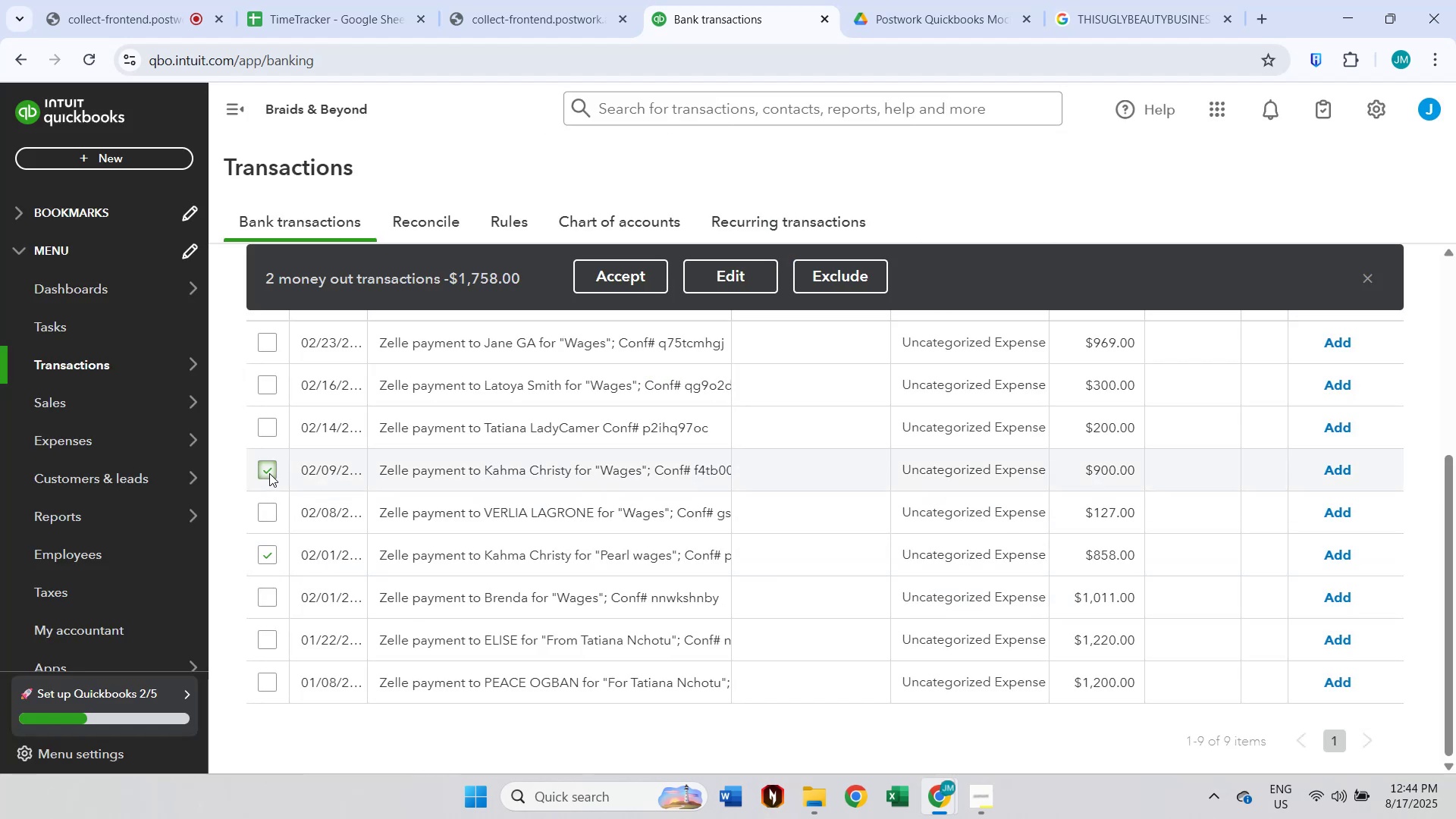 
scroll: coordinate [657, 587], scroll_direction: up, amount: 1.0
 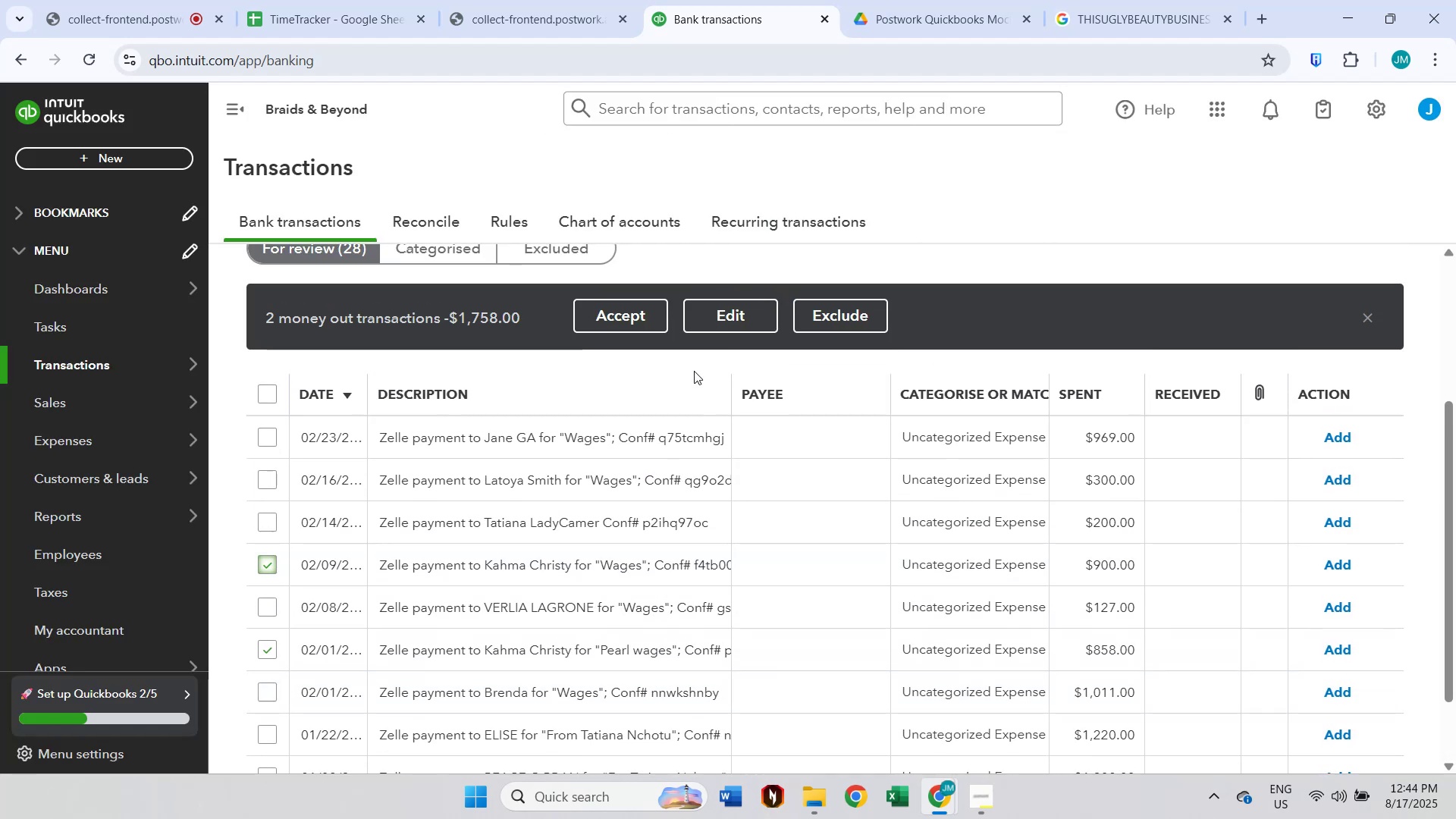 
left_click([736, 317])
 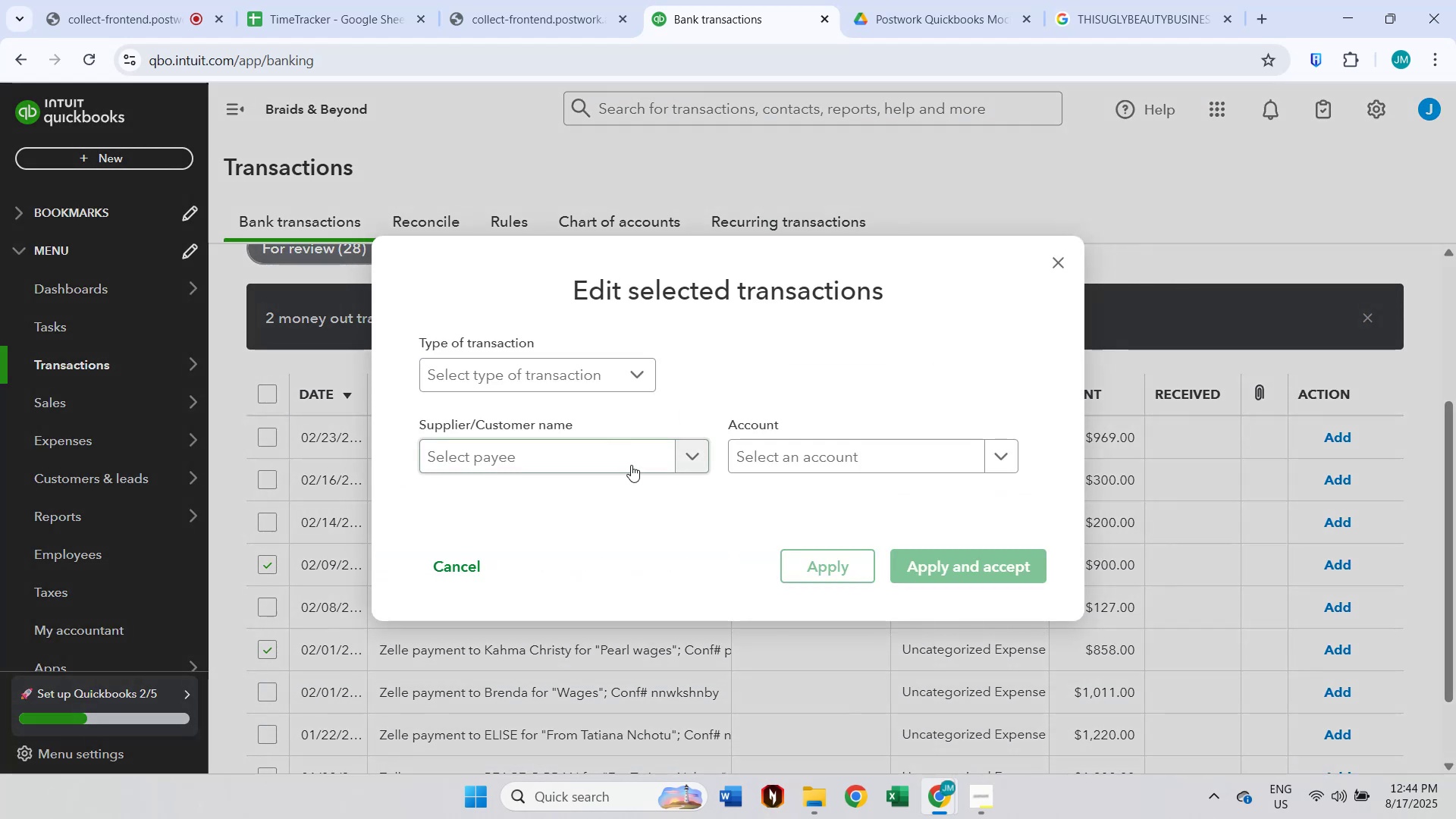 
left_click([617, 460])
 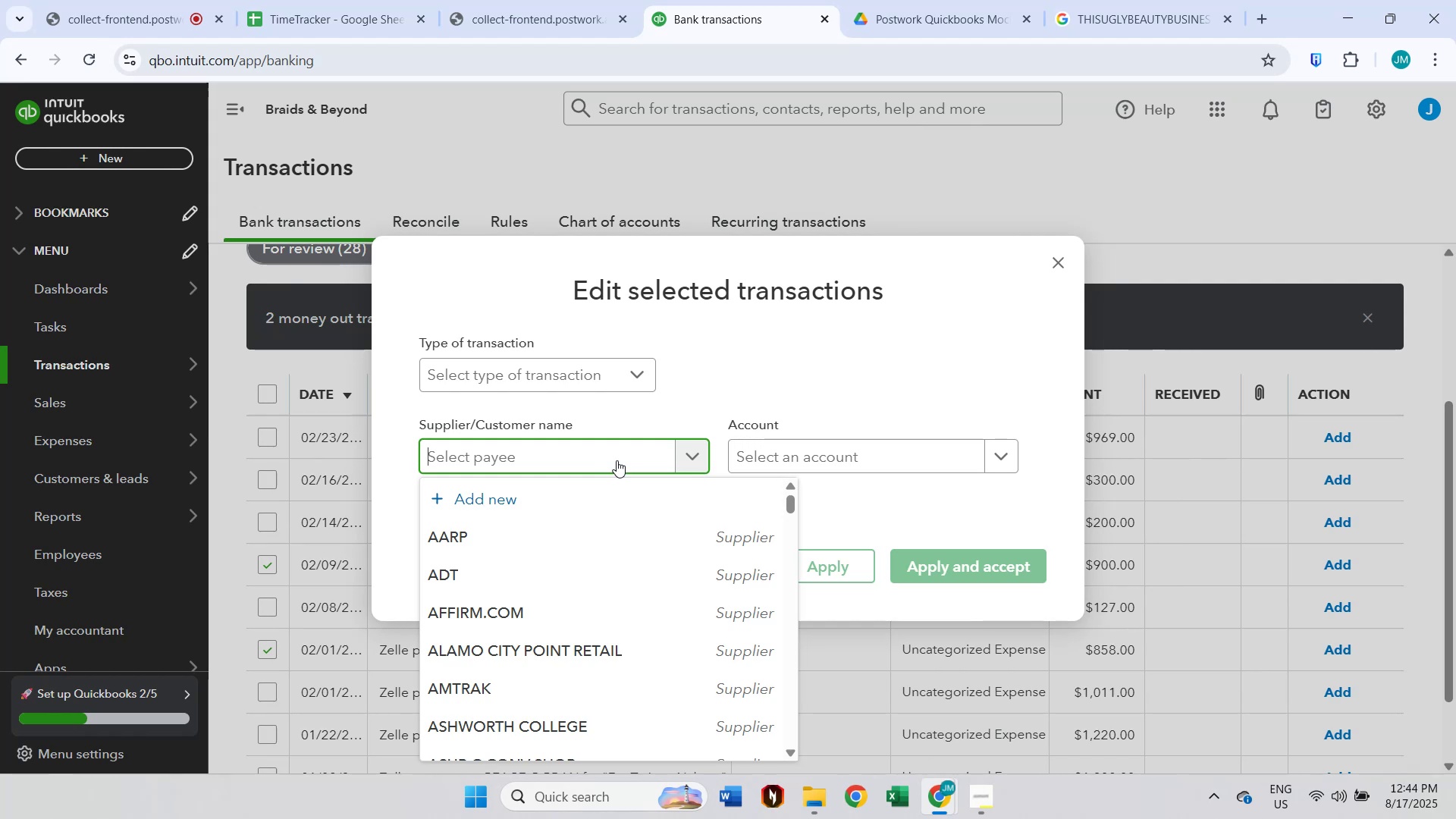 
type(ka)
 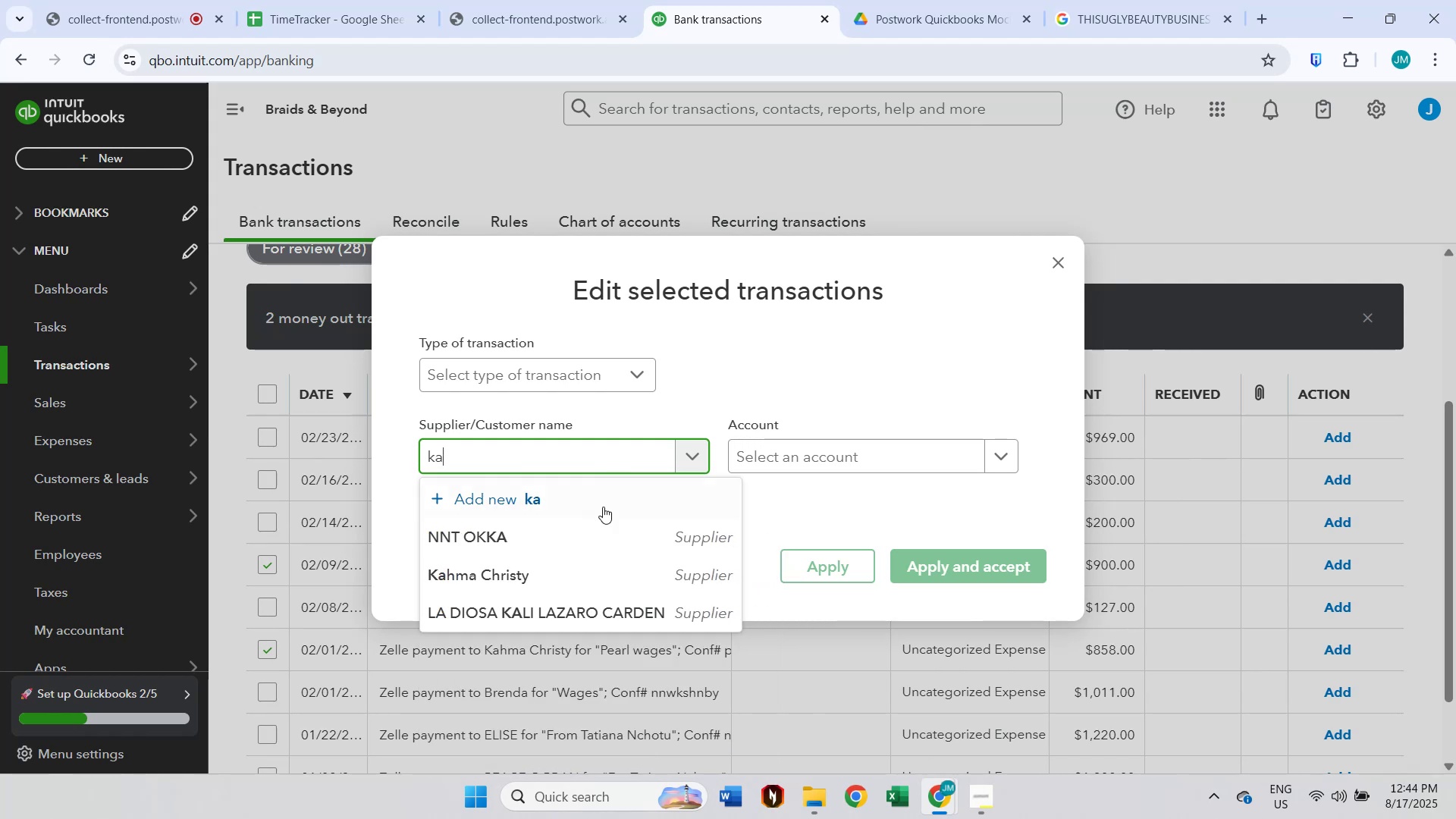 
left_click([582, 567])
 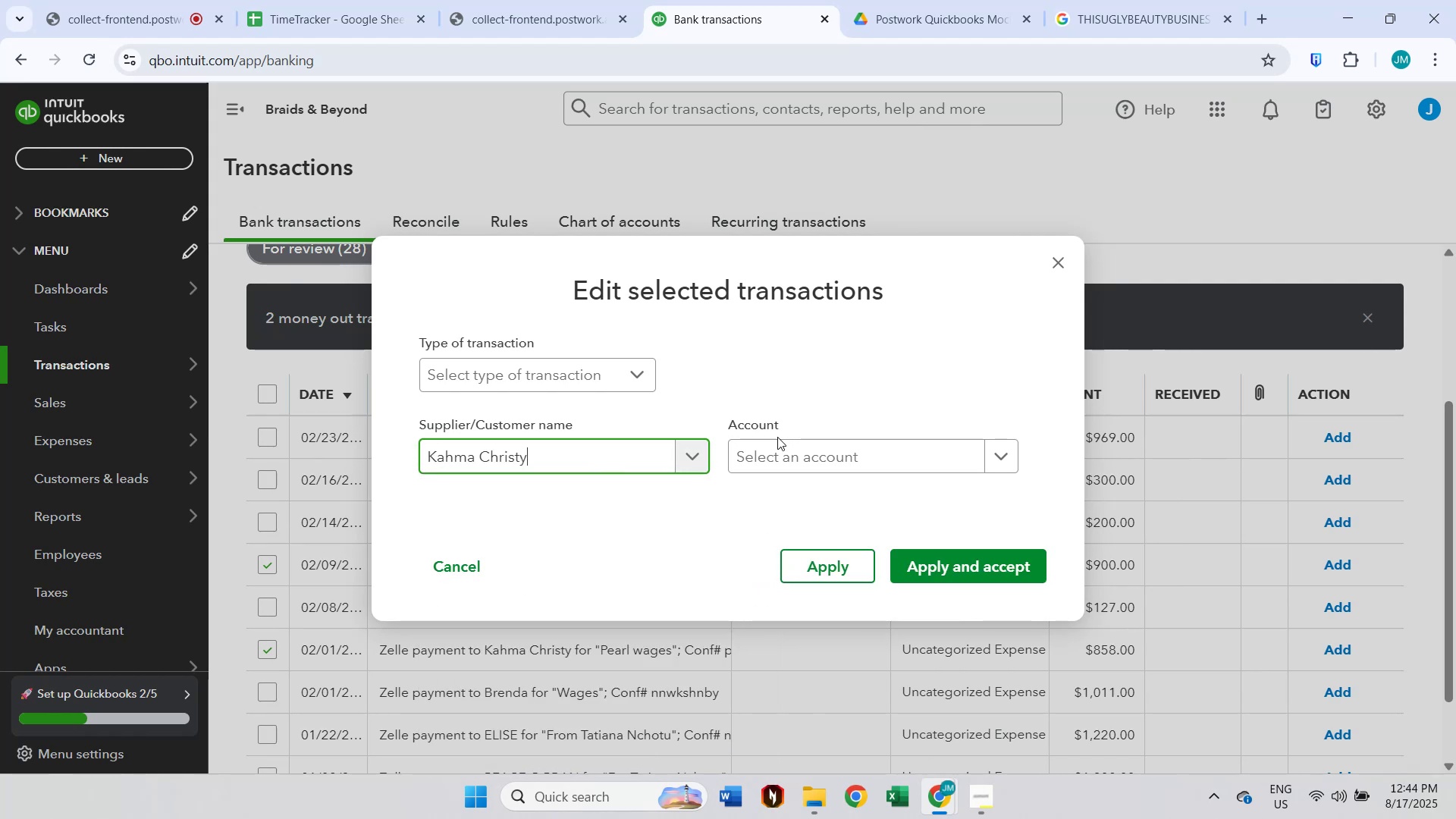 
left_click([797, 463])
 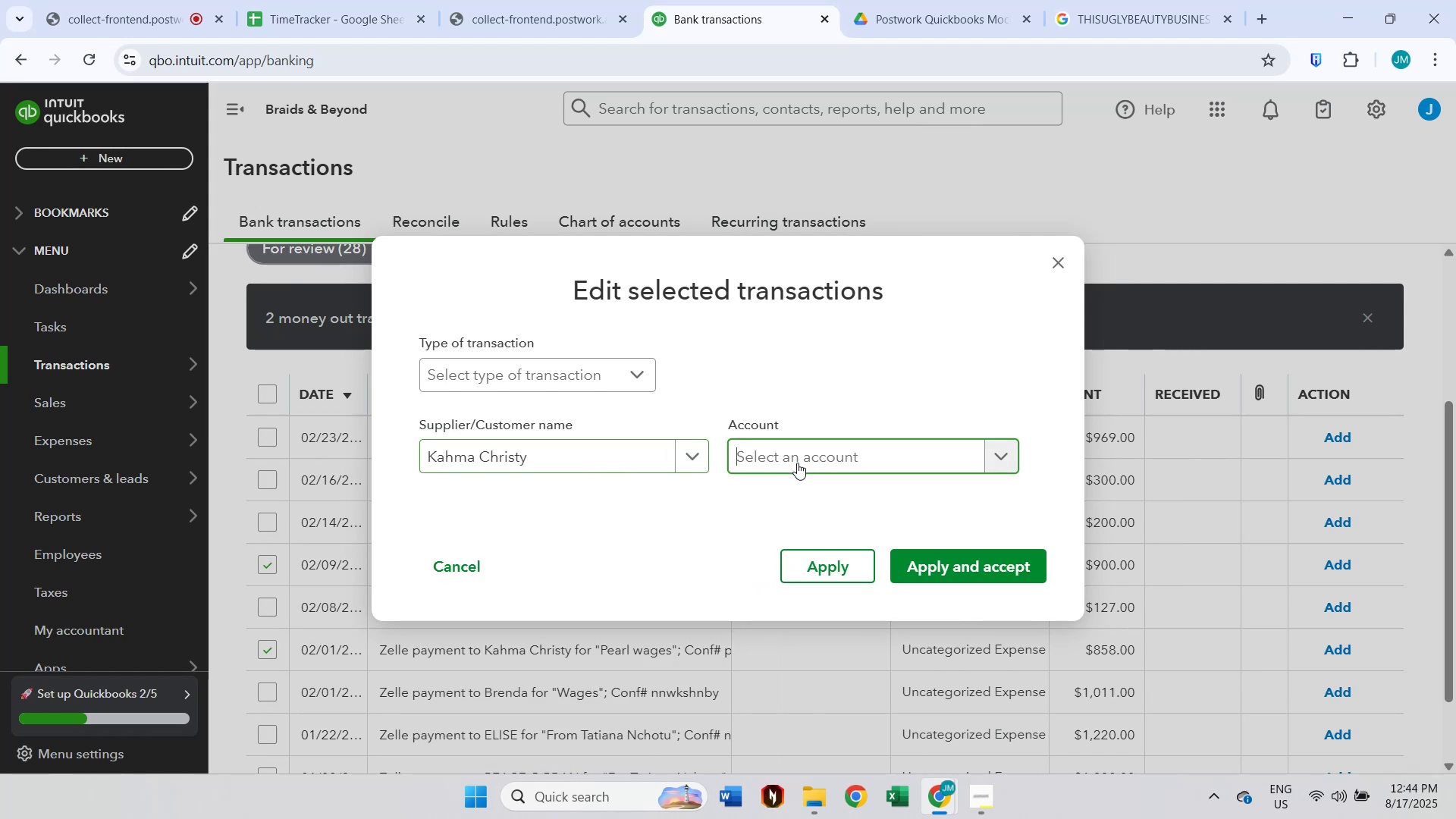 
type(wa)
 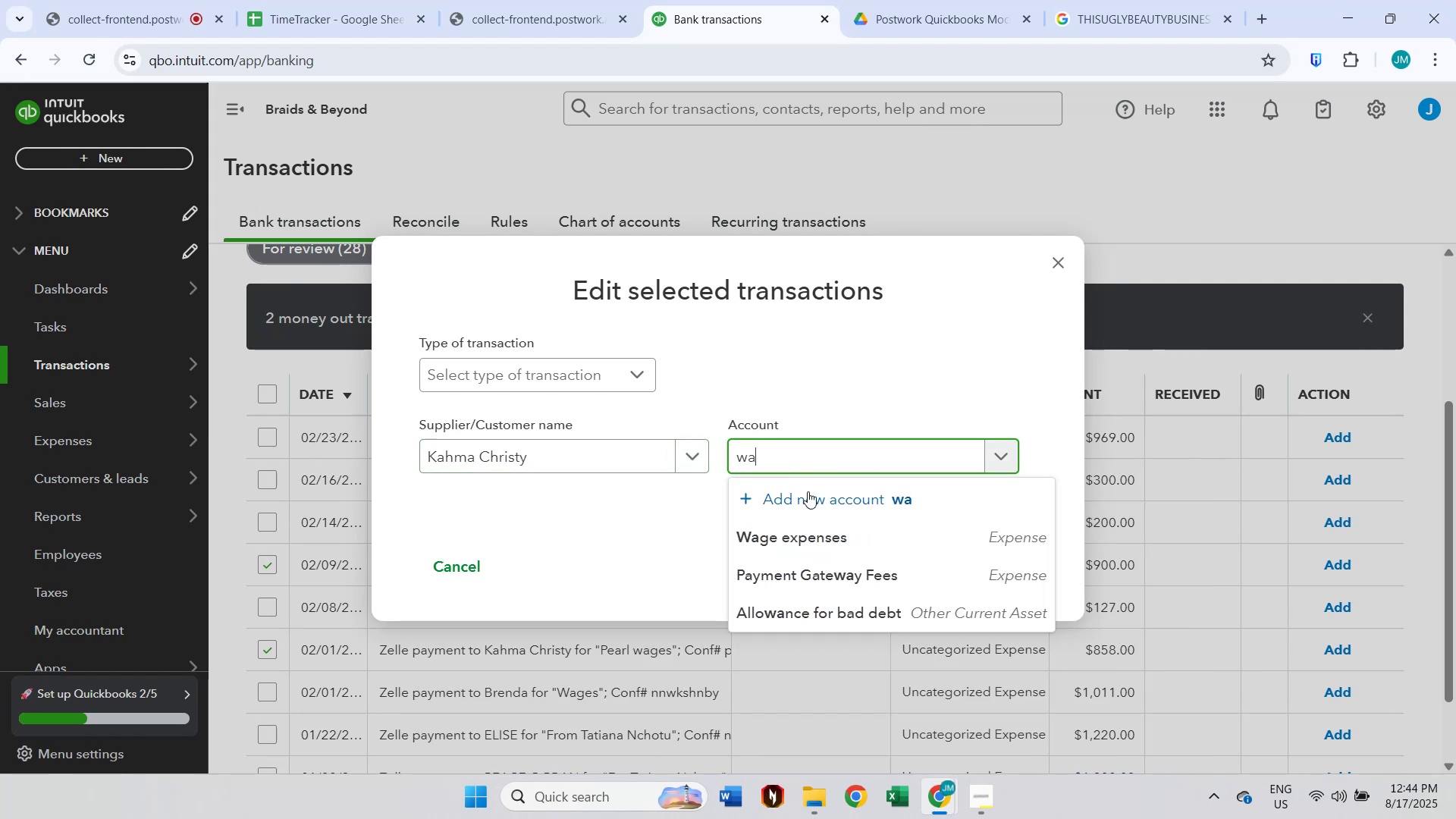 
left_click([815, 546])
 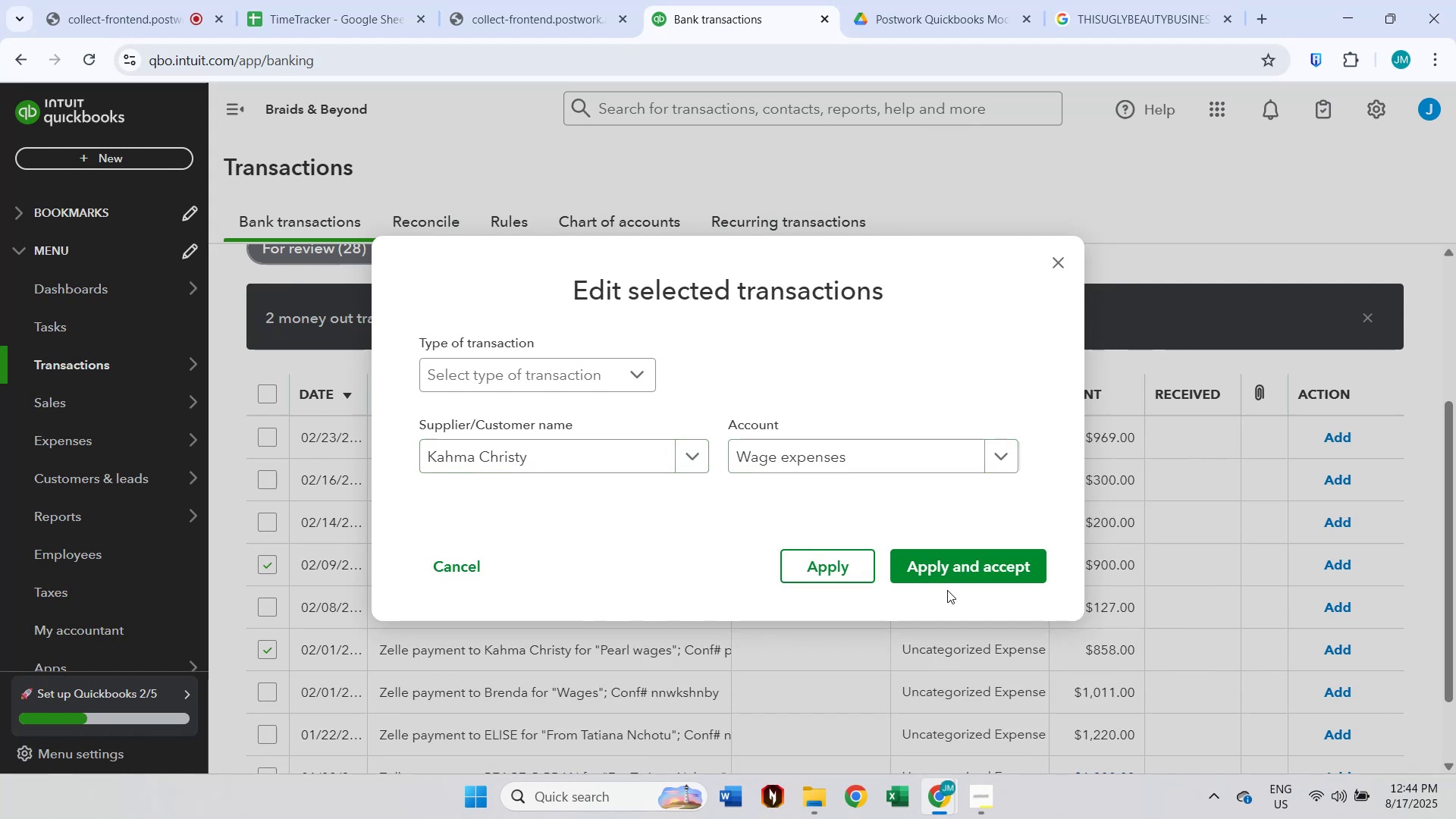 
left_click([968, 575])
 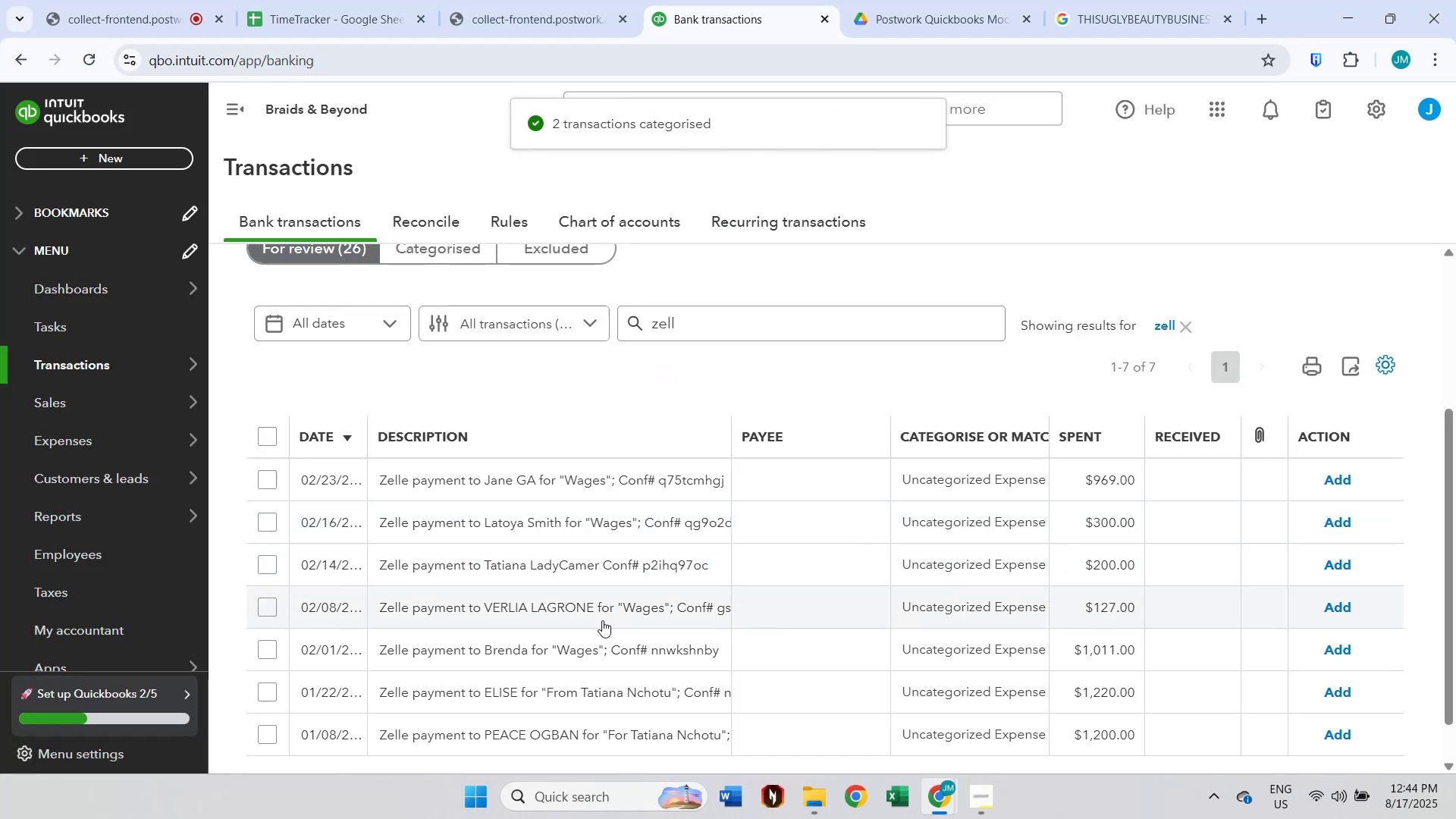 
scroll: coordinate [604, 620], scroll_direction: down, amount: 1.0
 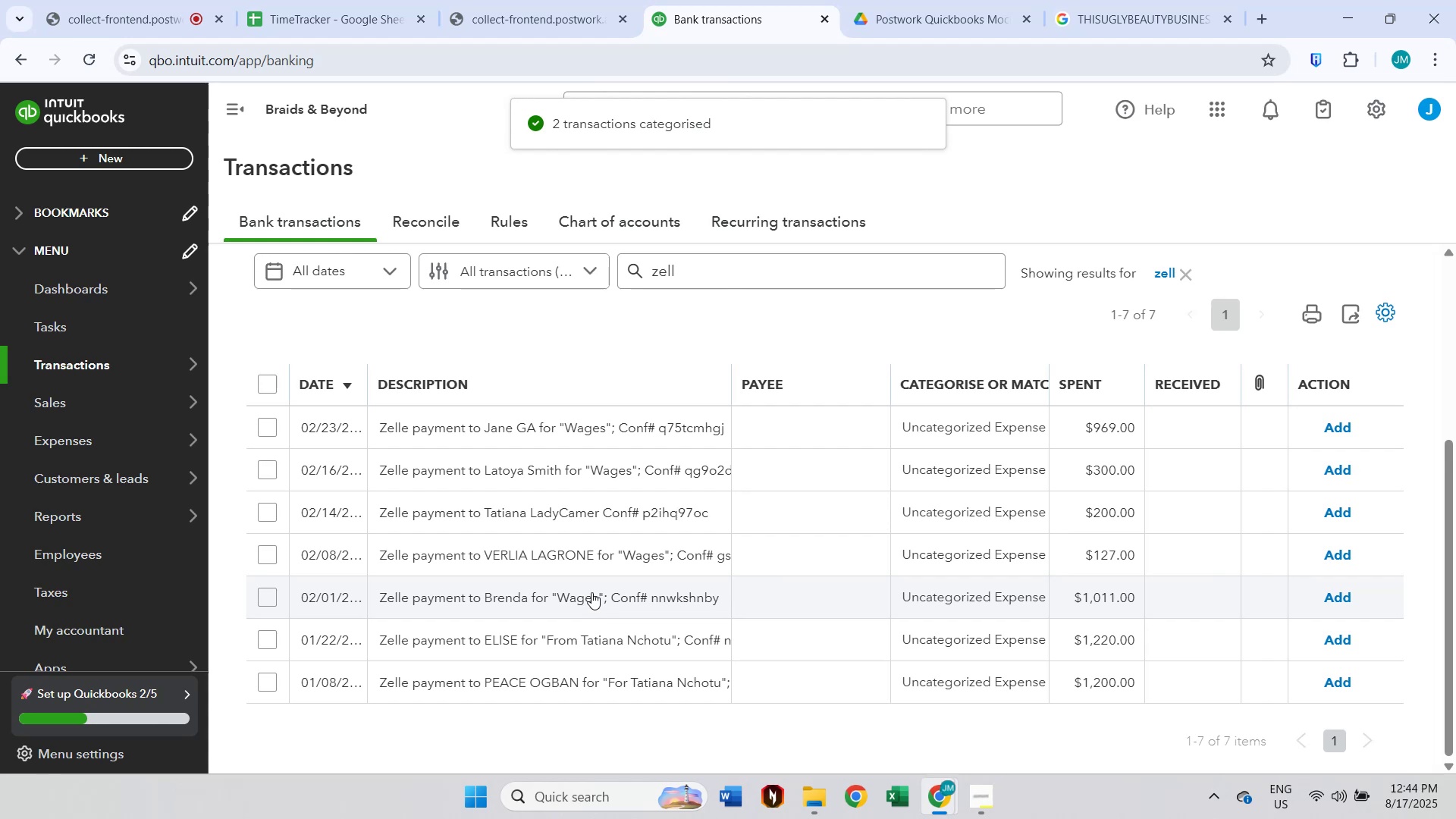 
left_click([571, 433])
 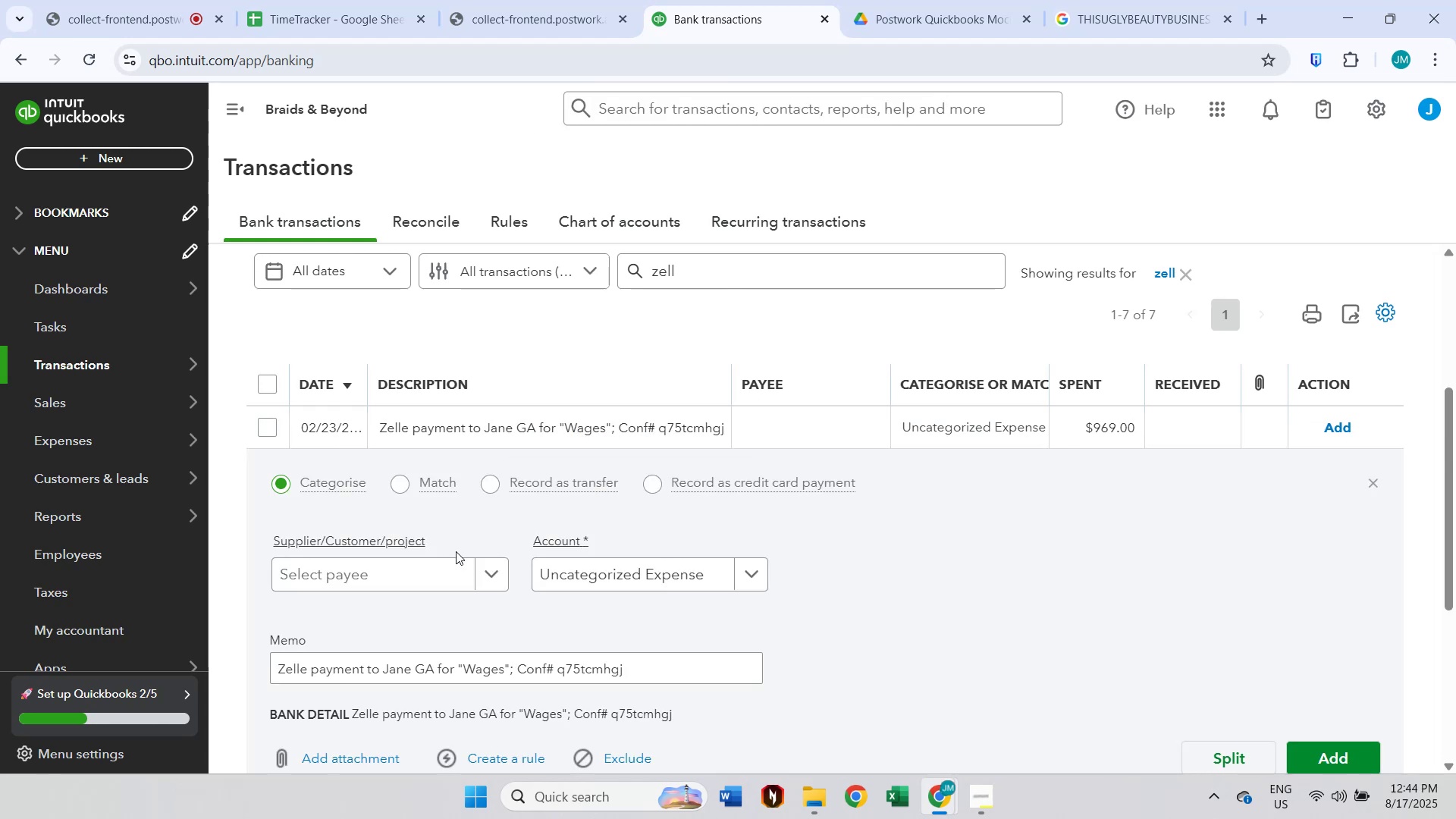 
scroll: coordinate [464, 563], scroll_direction: down, amount: 1.0
 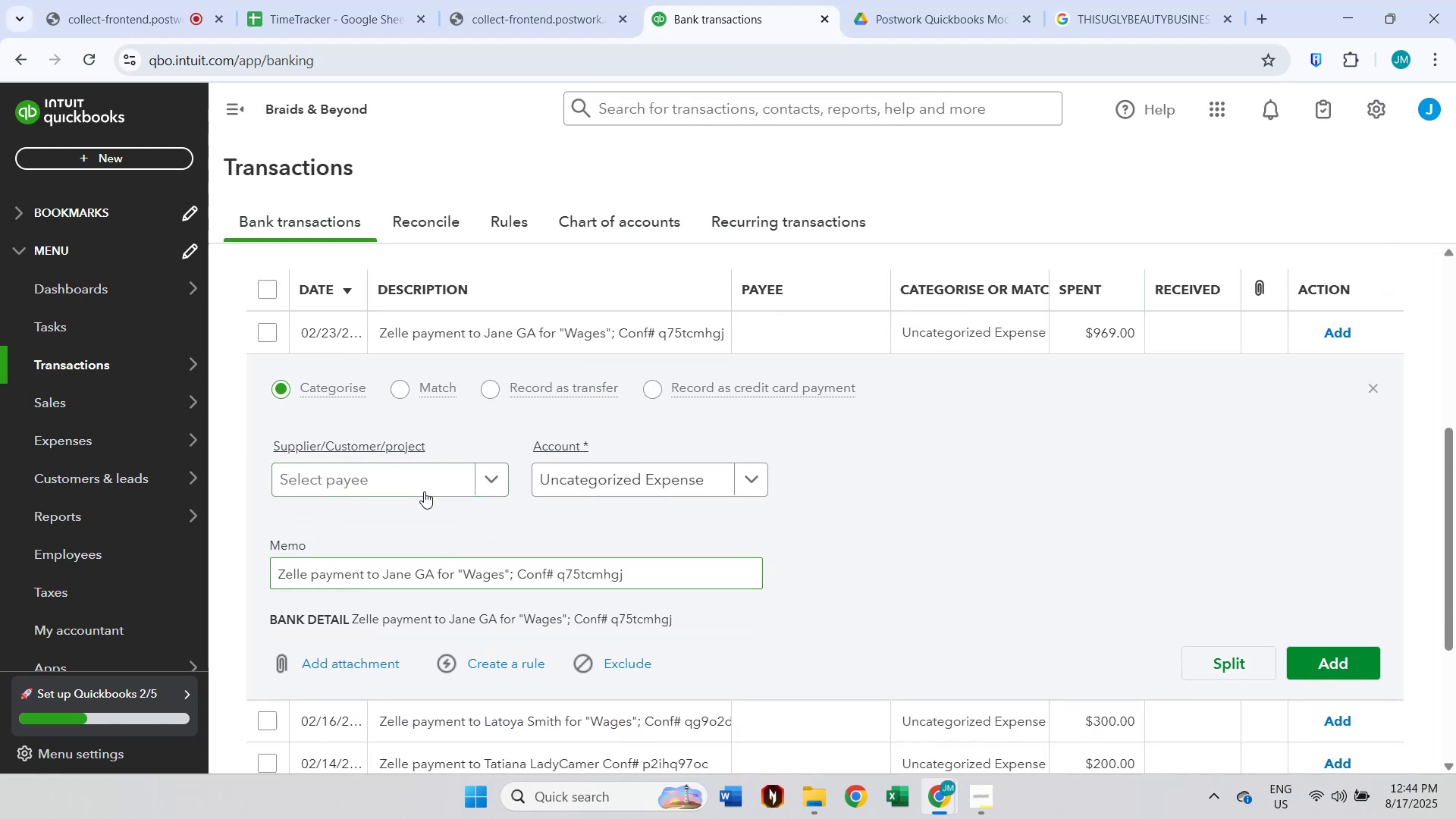 
left_click([417, 481])
 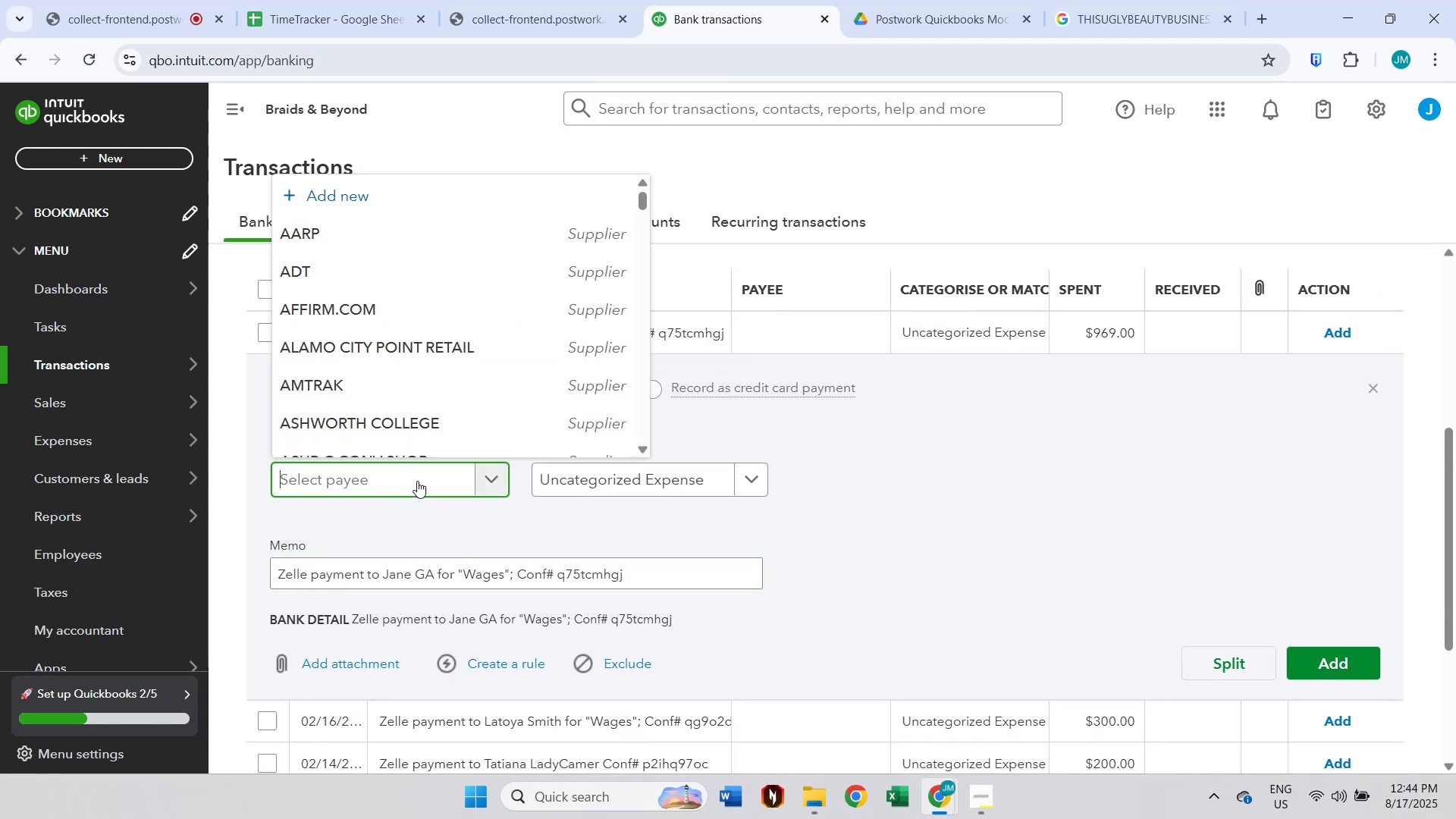 
type(jane GA)
 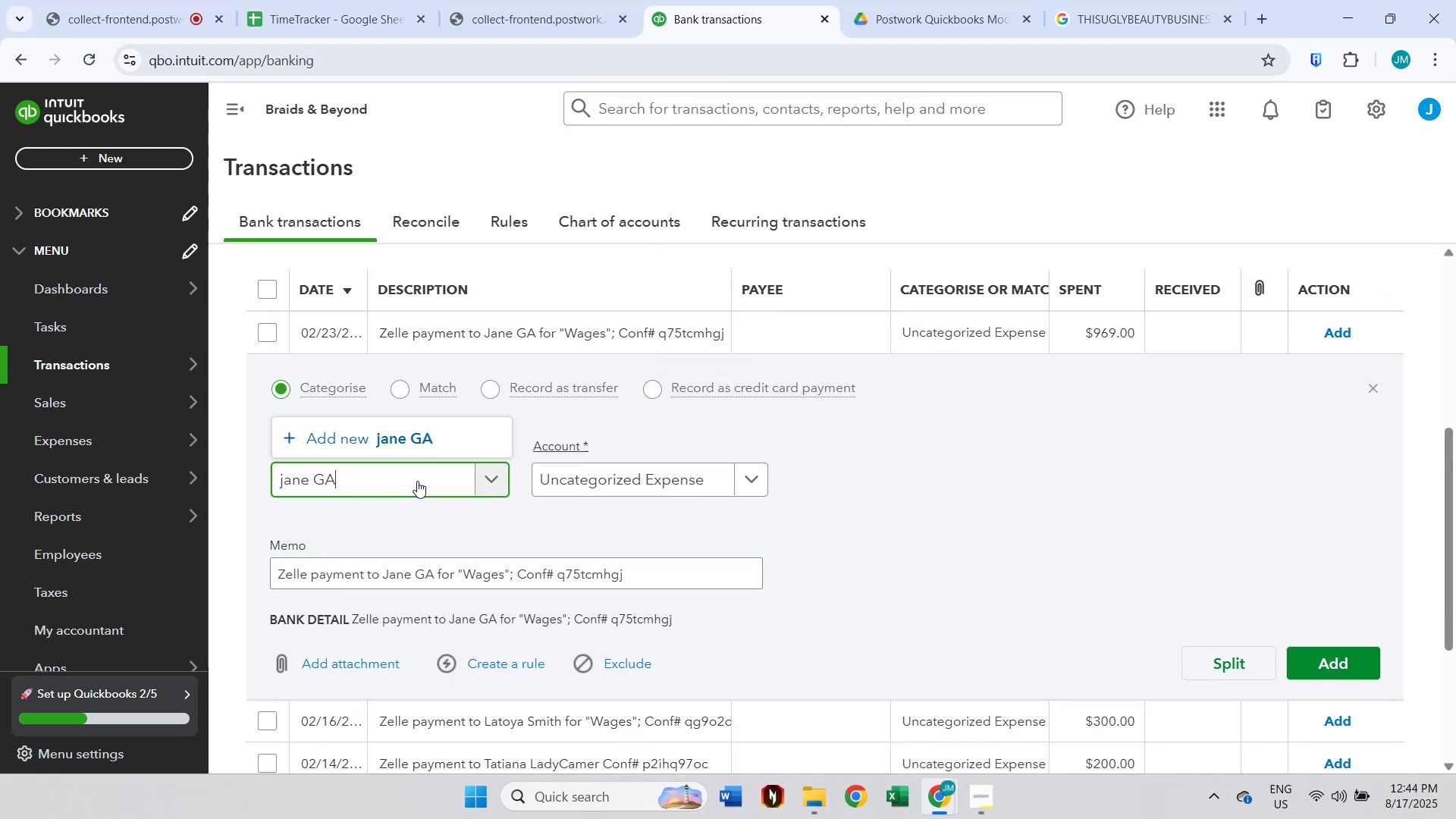 
left_click([454, 442])
 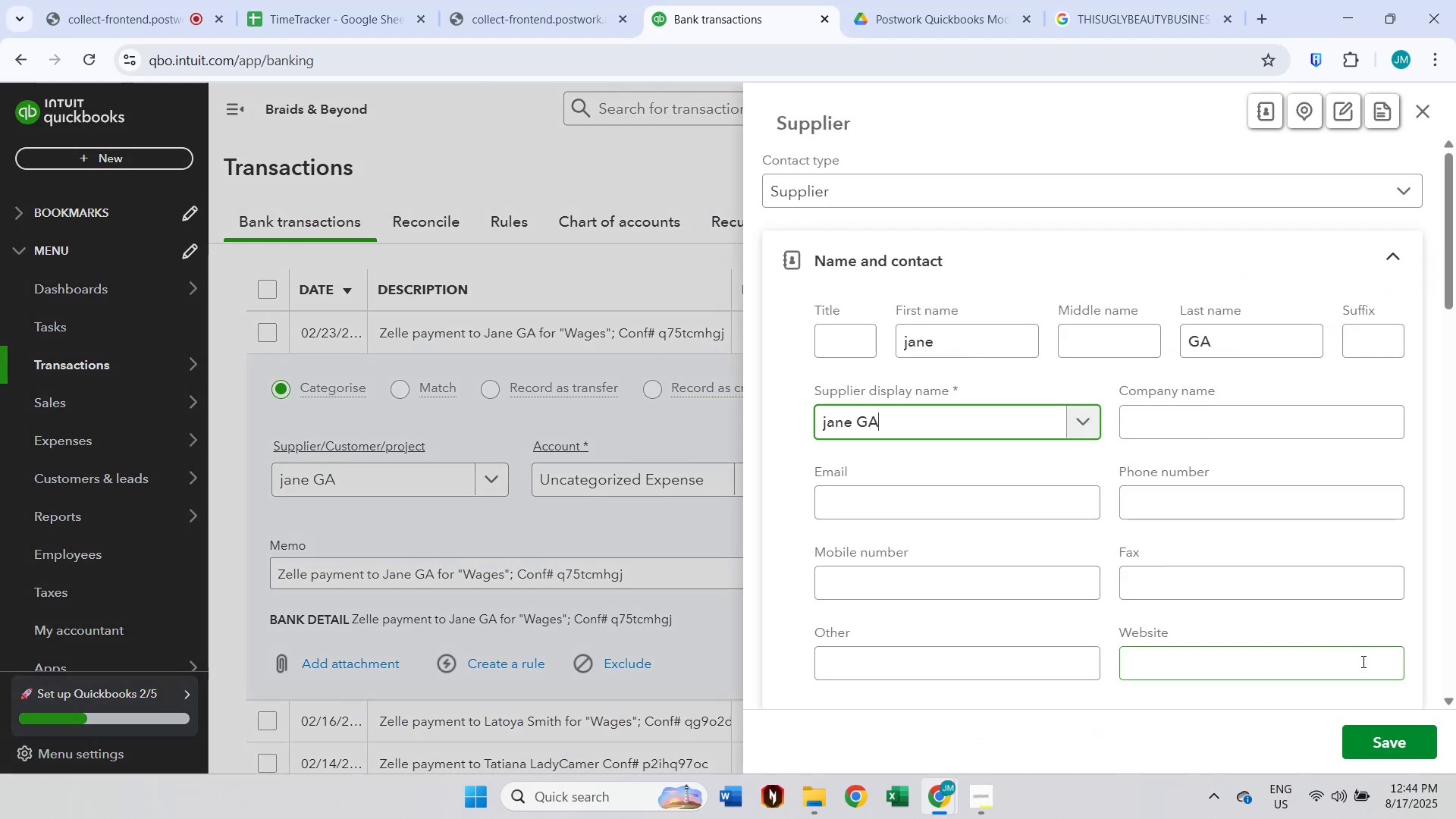 
left_click([1401, 754])
 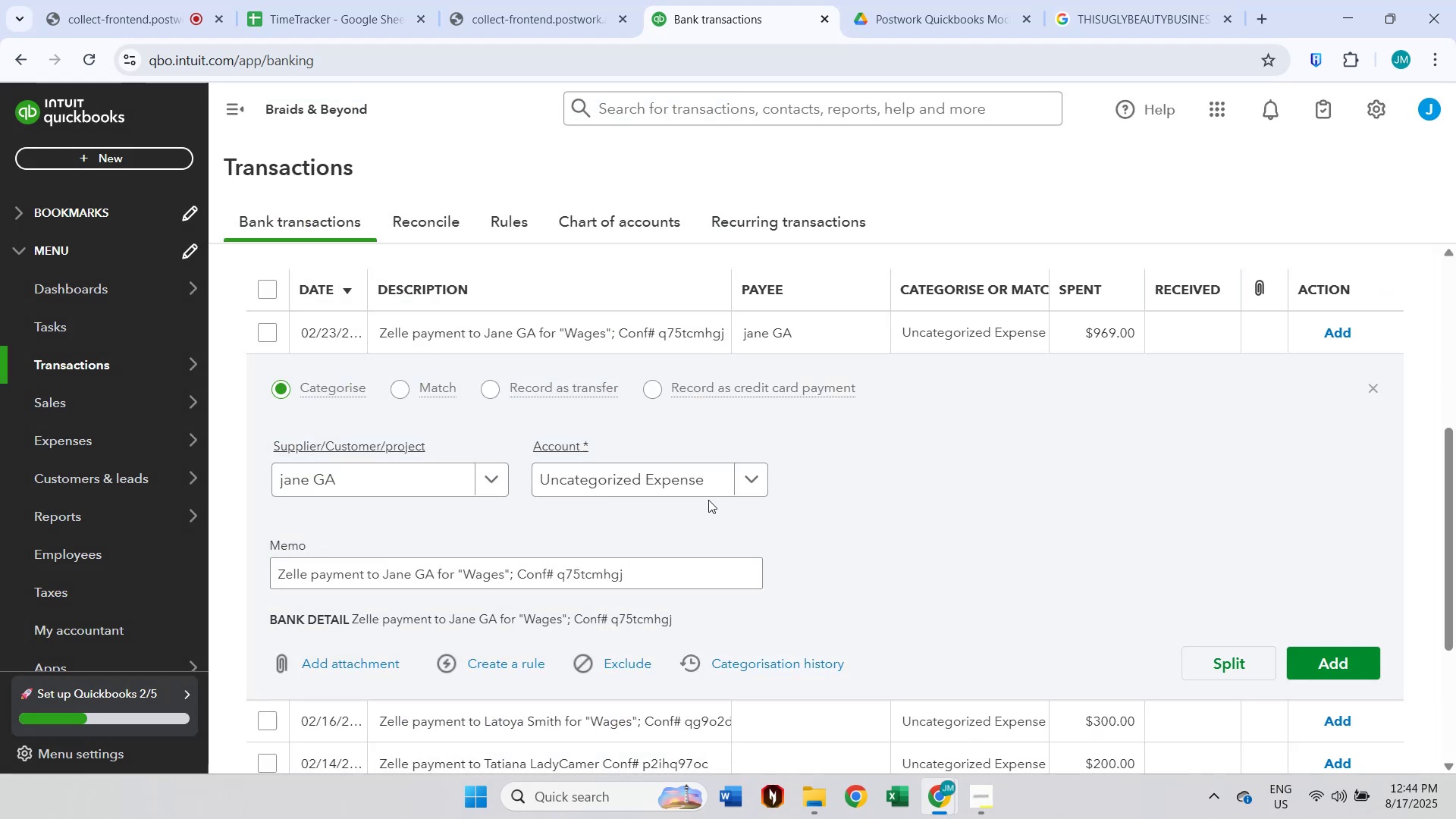 
left_click([684, 485])
 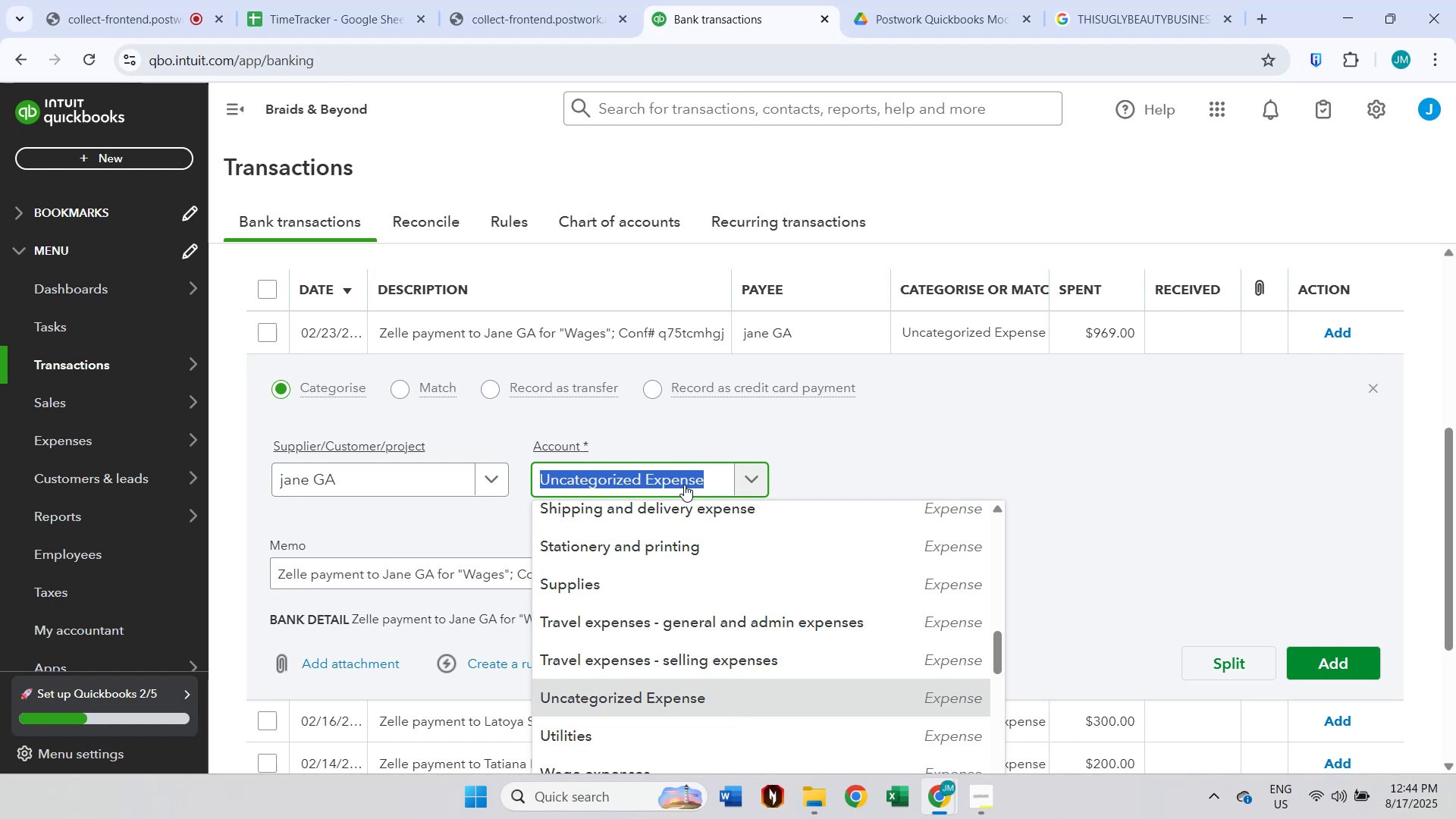 
type(wa)
 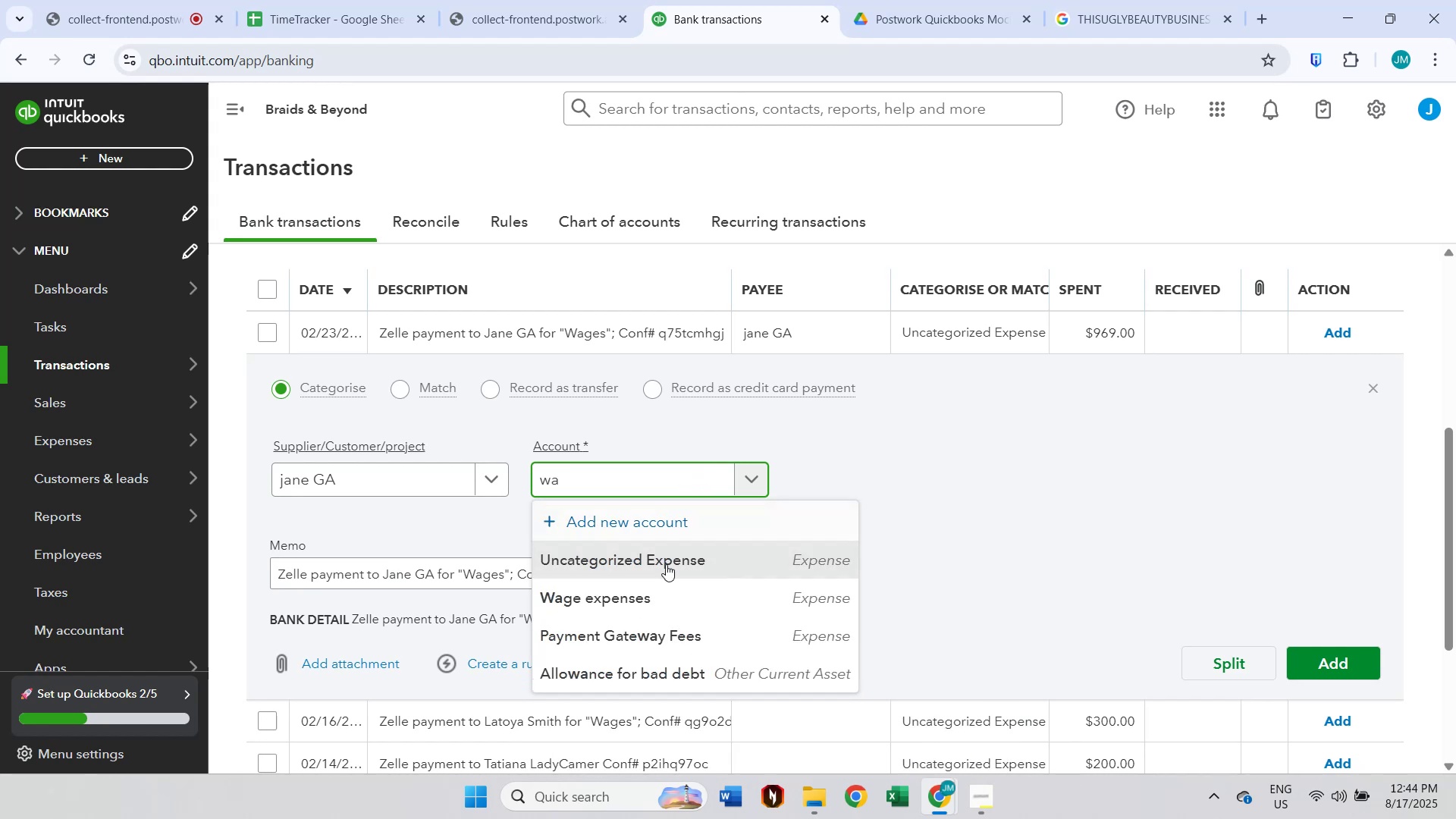 
left_click([665, 589])
 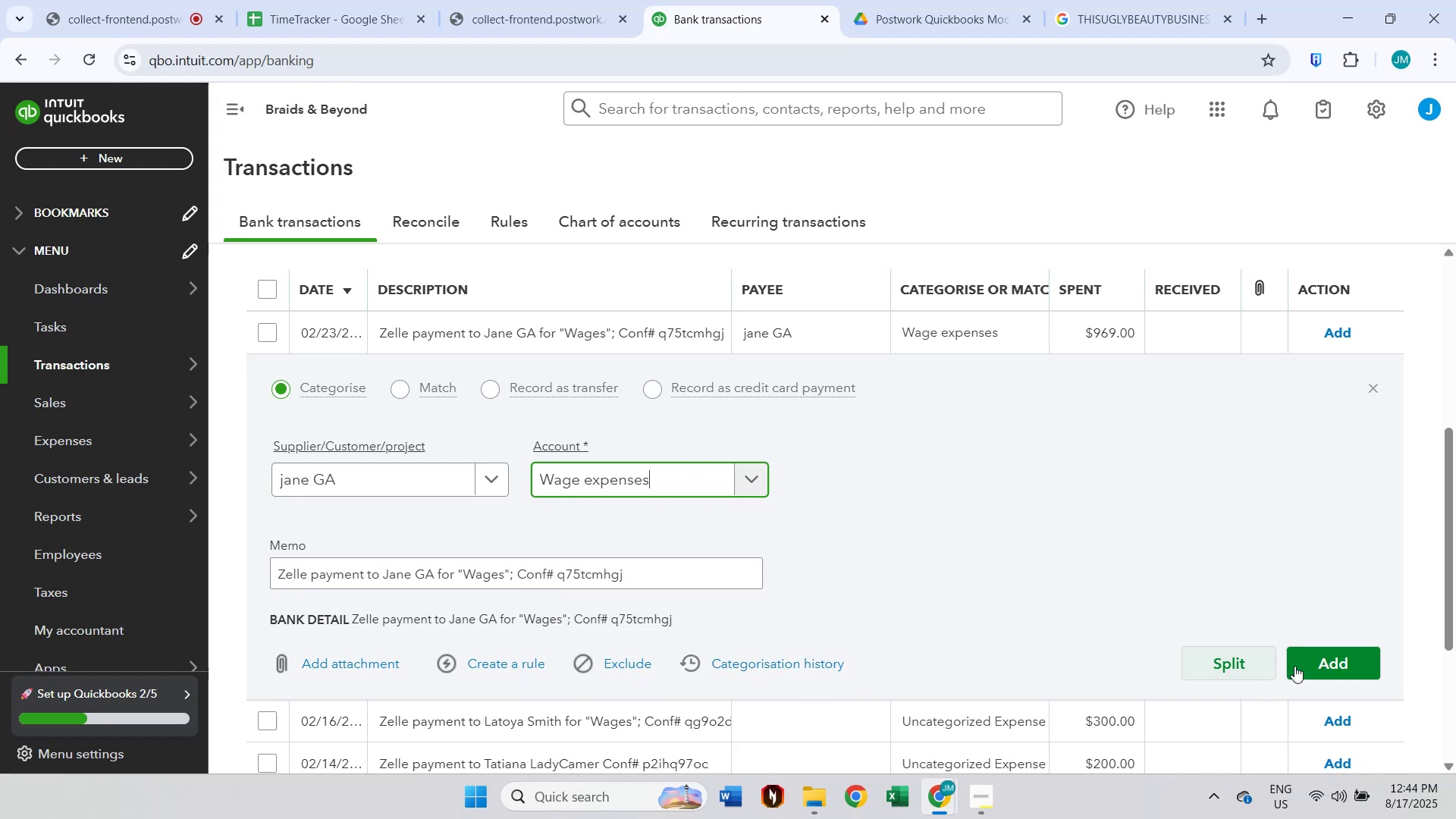 
left_click([1297, 665])
 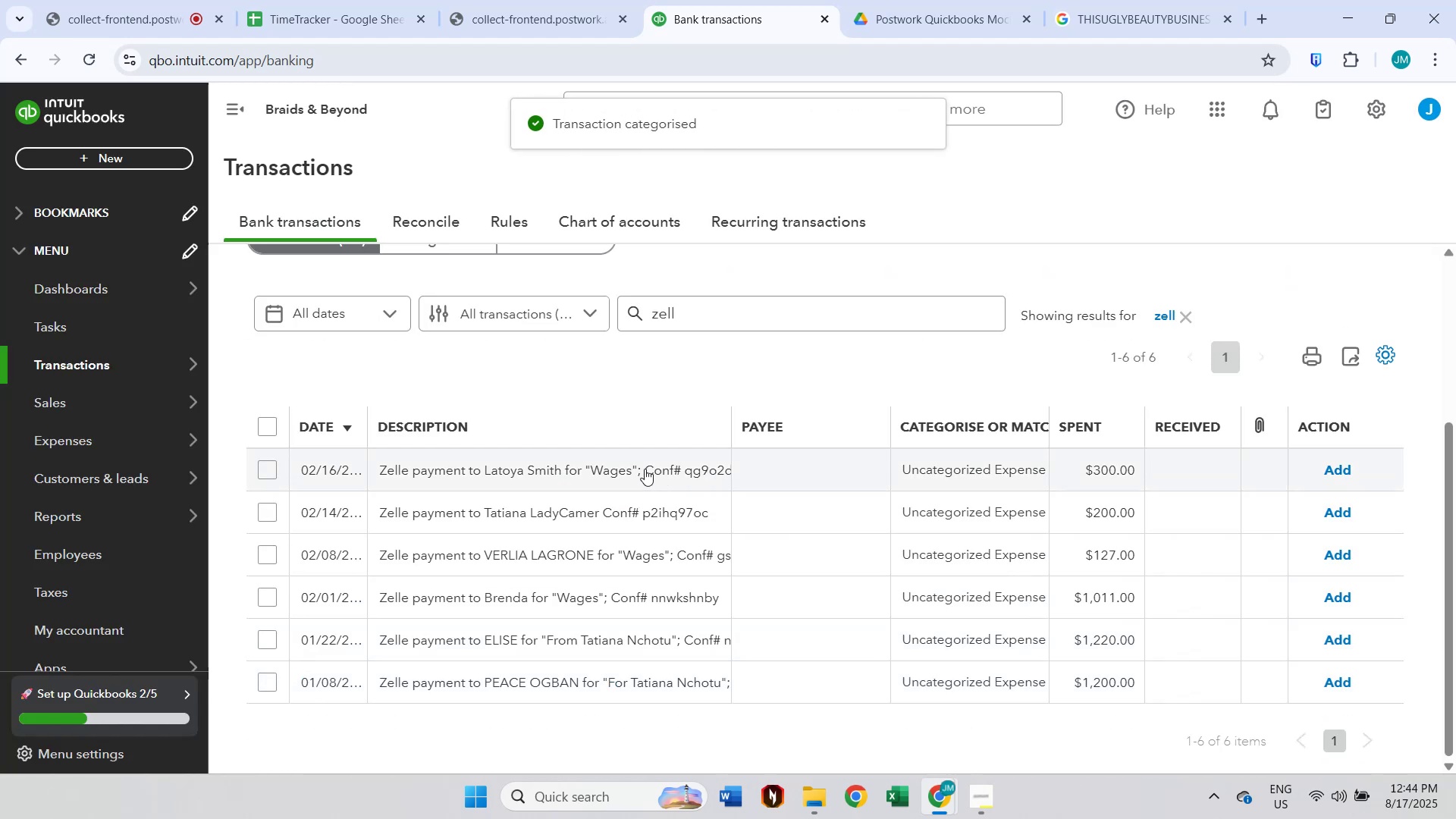 
left_click([645, 469])
 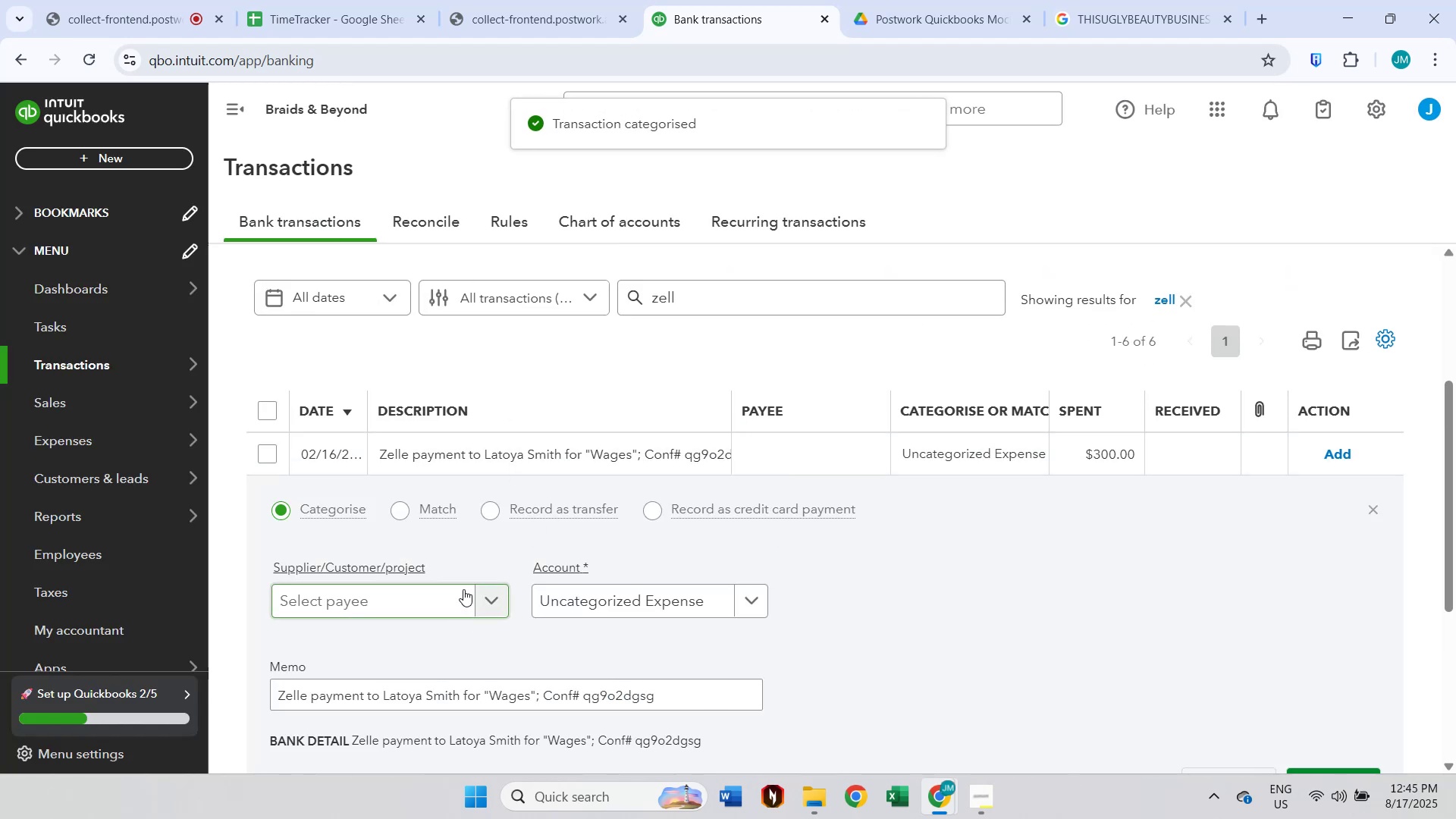 
double_click([410, 688])
 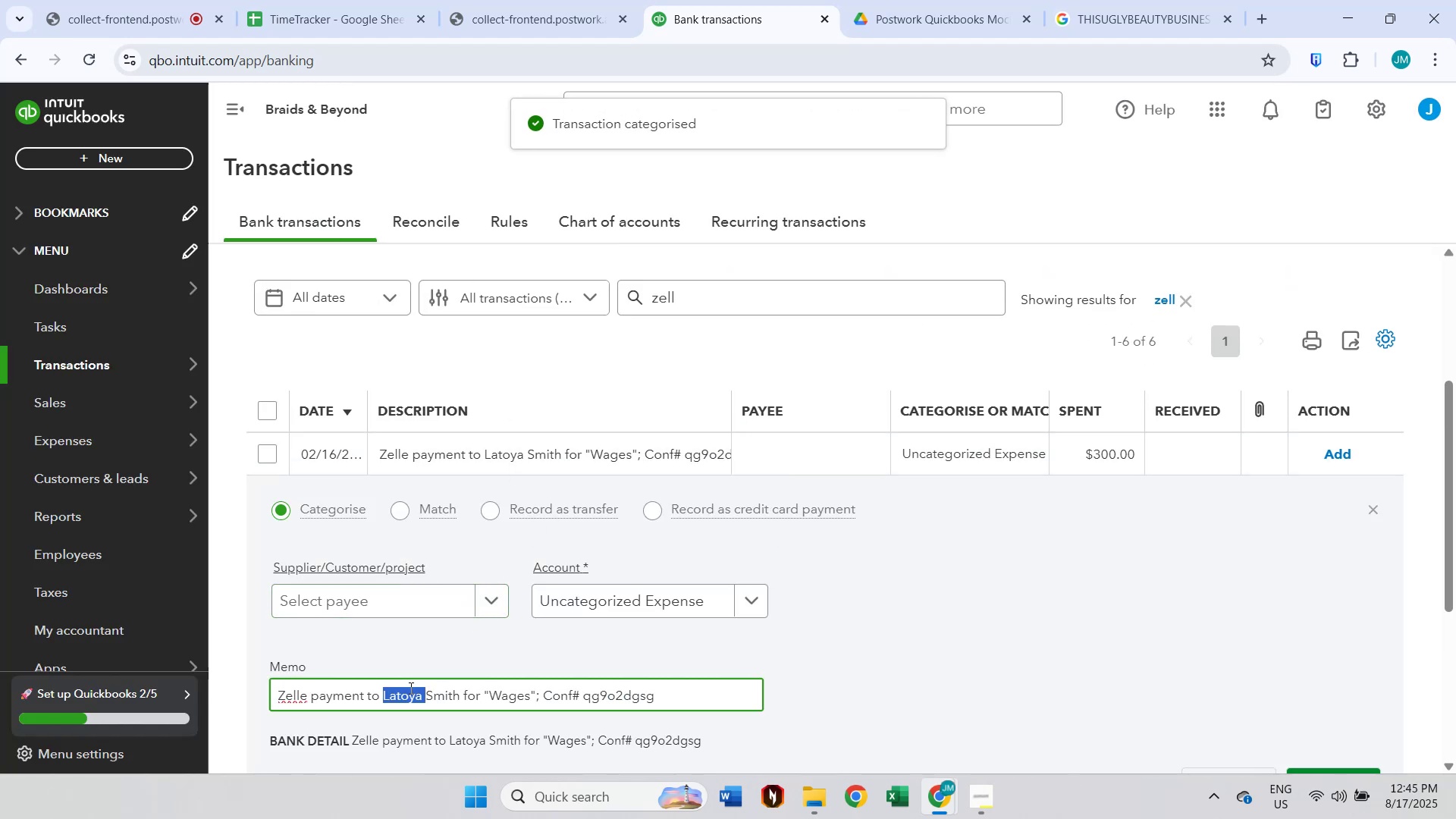 
hold_key(key=ShiftLeft, duration=0.32)
triple_click([439, 691])
 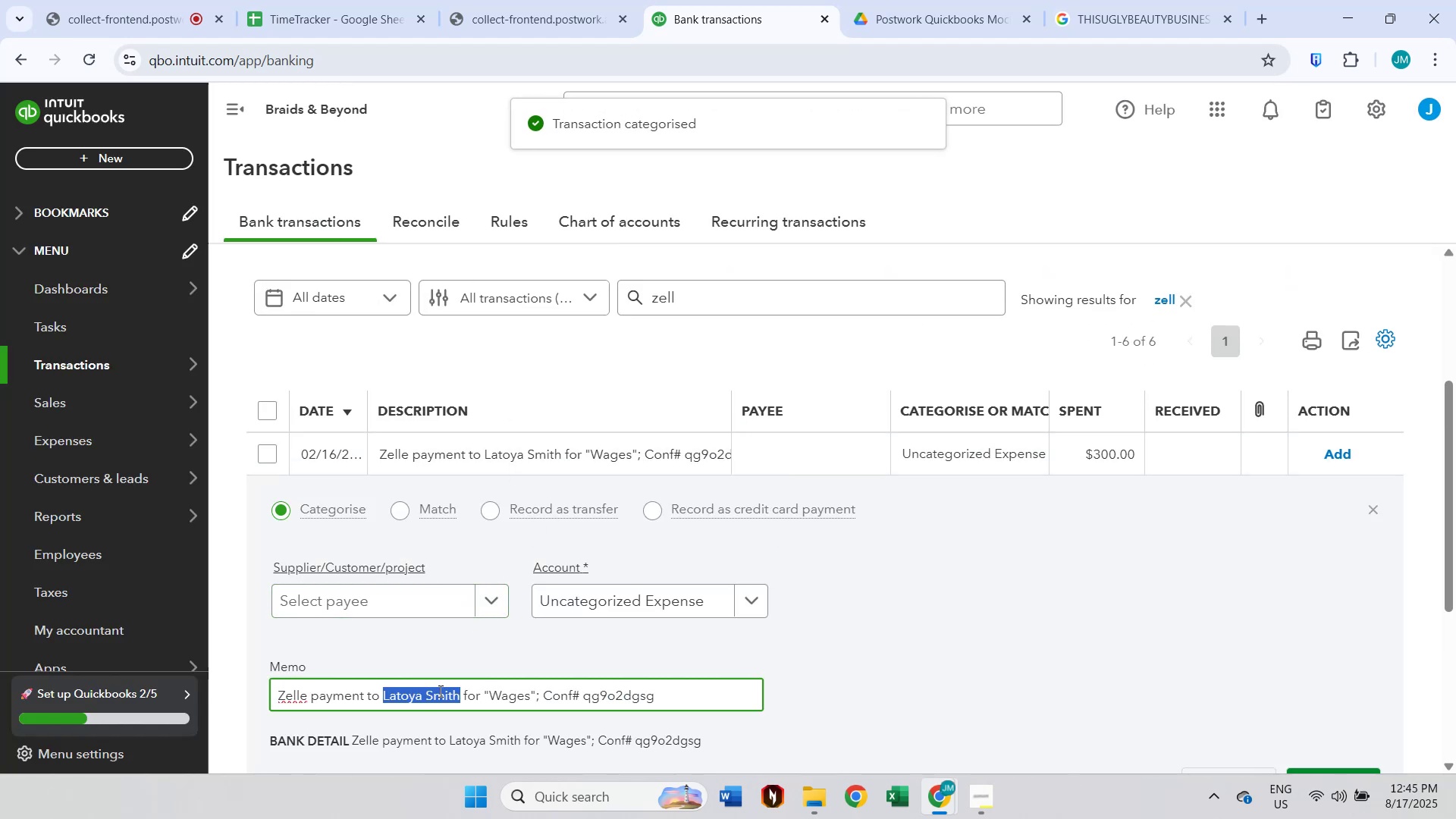 
key(Control+C)
 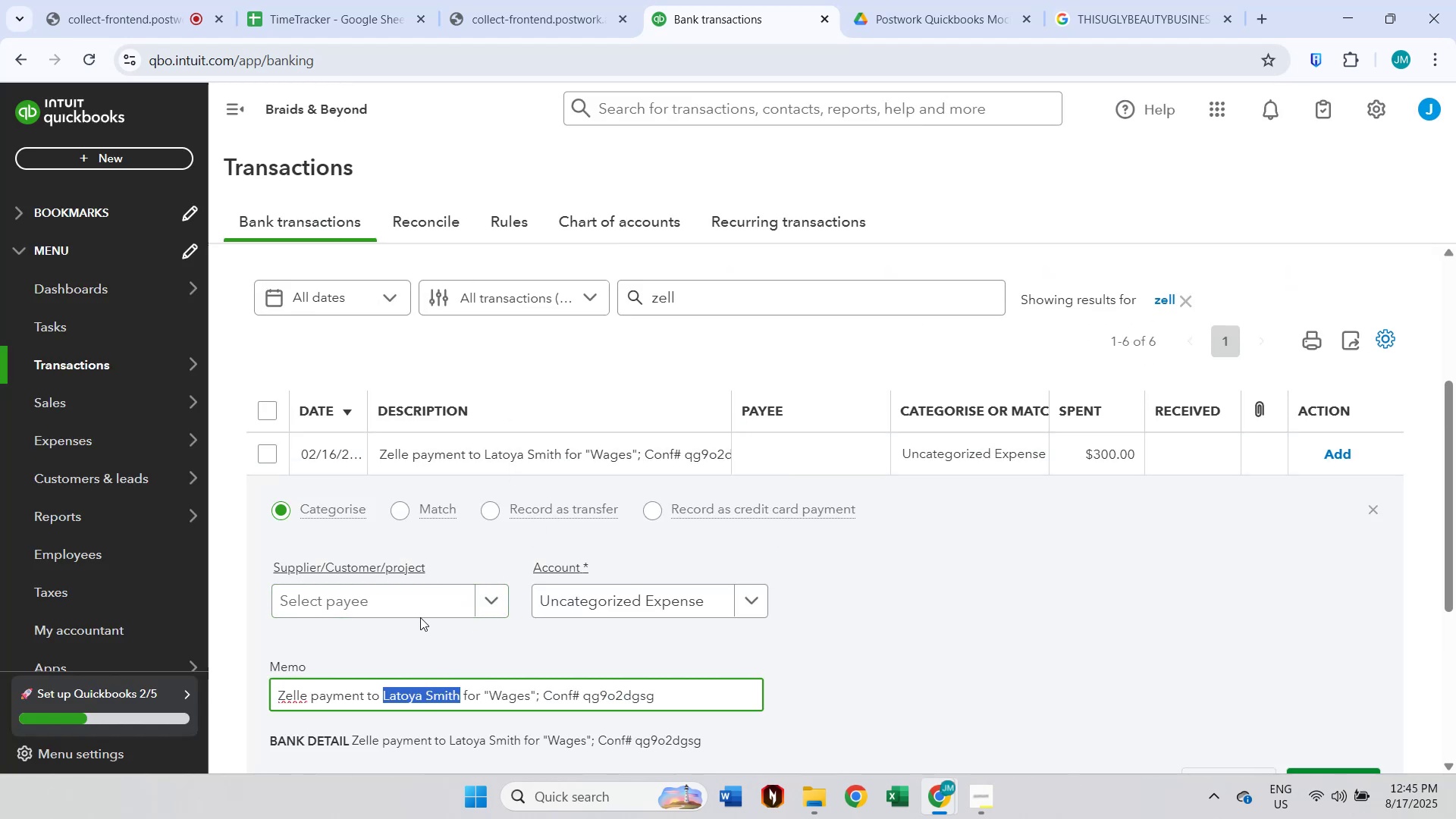 
key(Control+ControlLeft)
 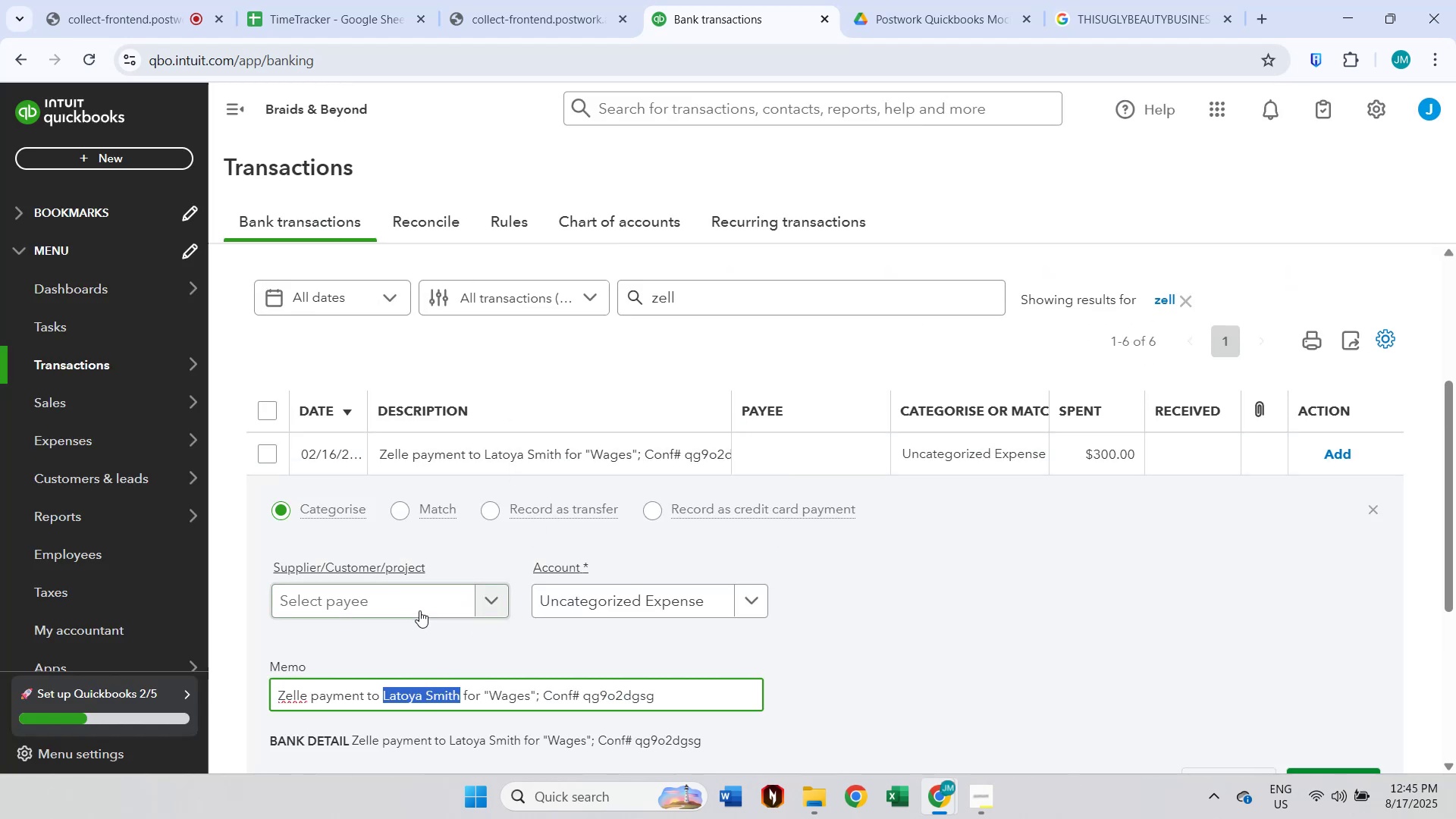 
left_click([419, 610])
 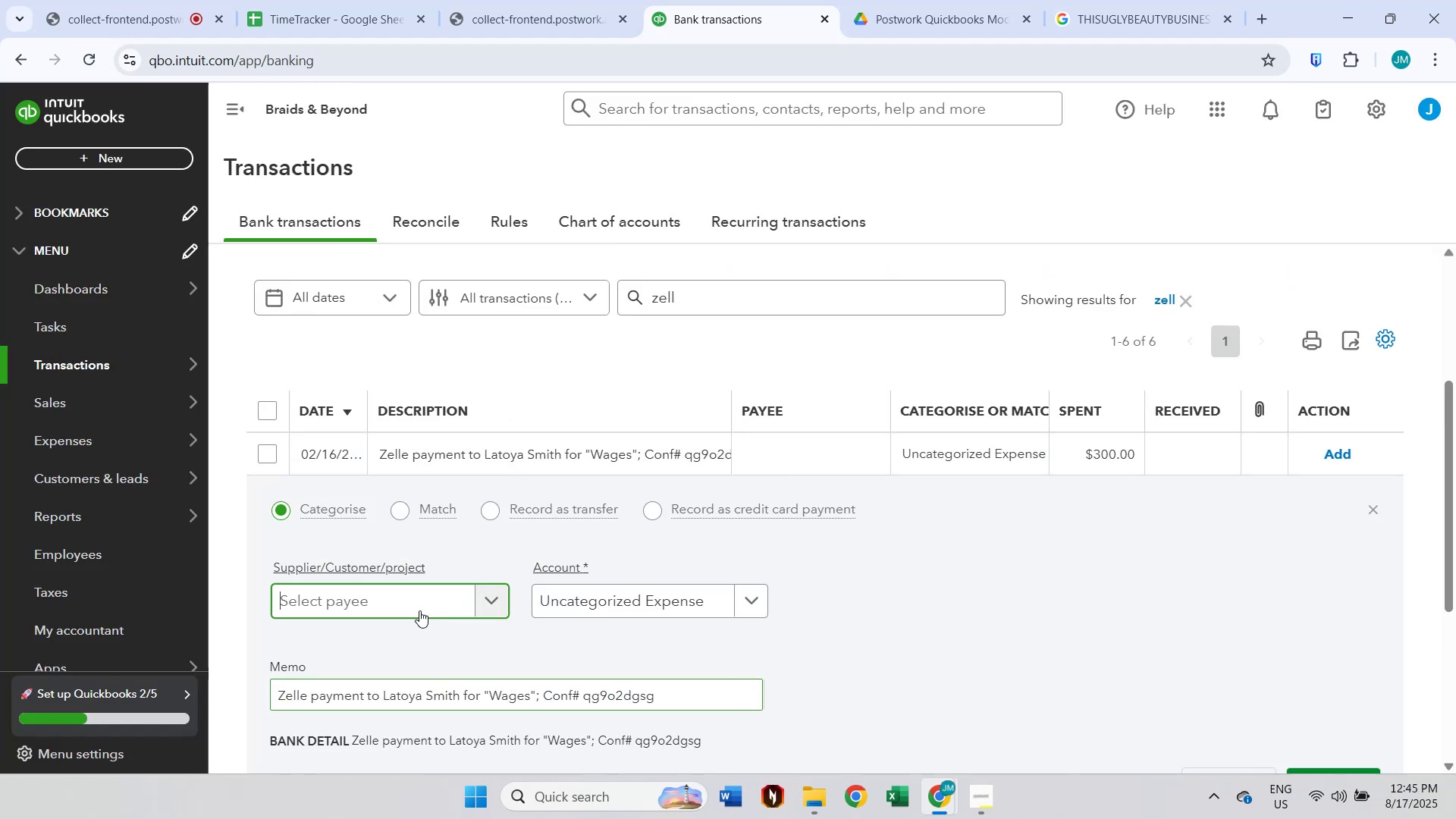 
key(Control+V)
 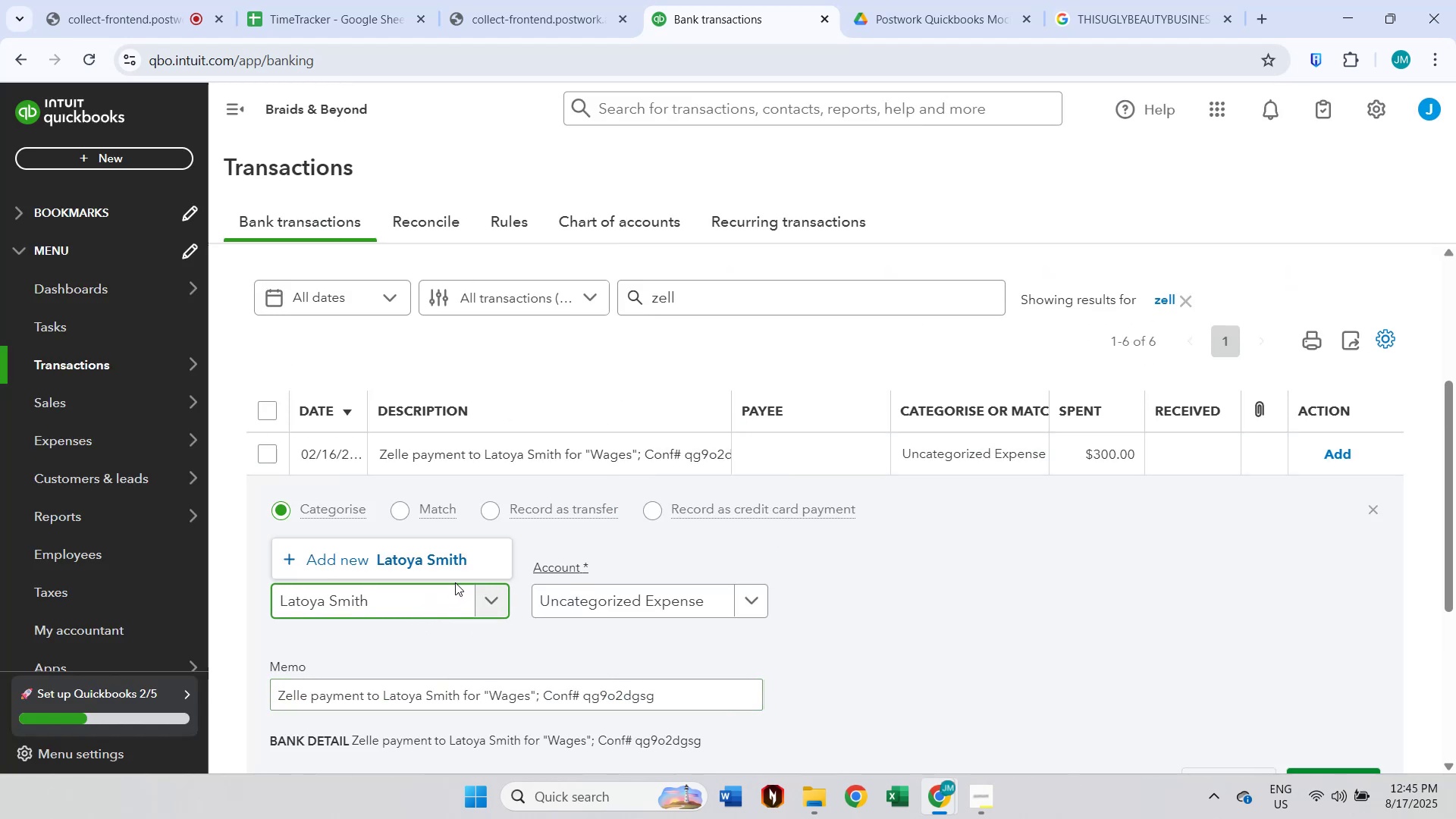 
left_click([462, 571])
 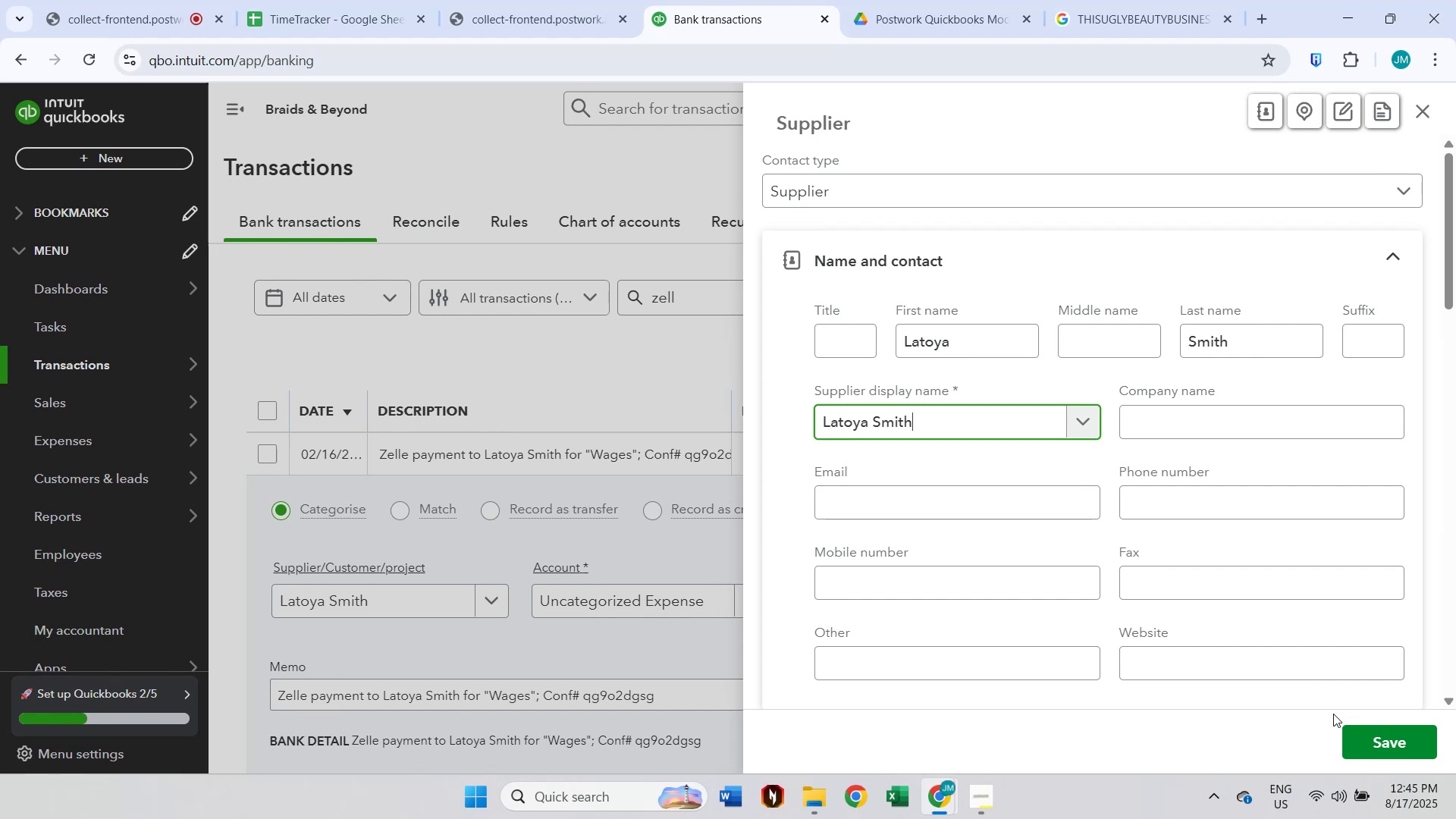 
left_click([1379, 732])
 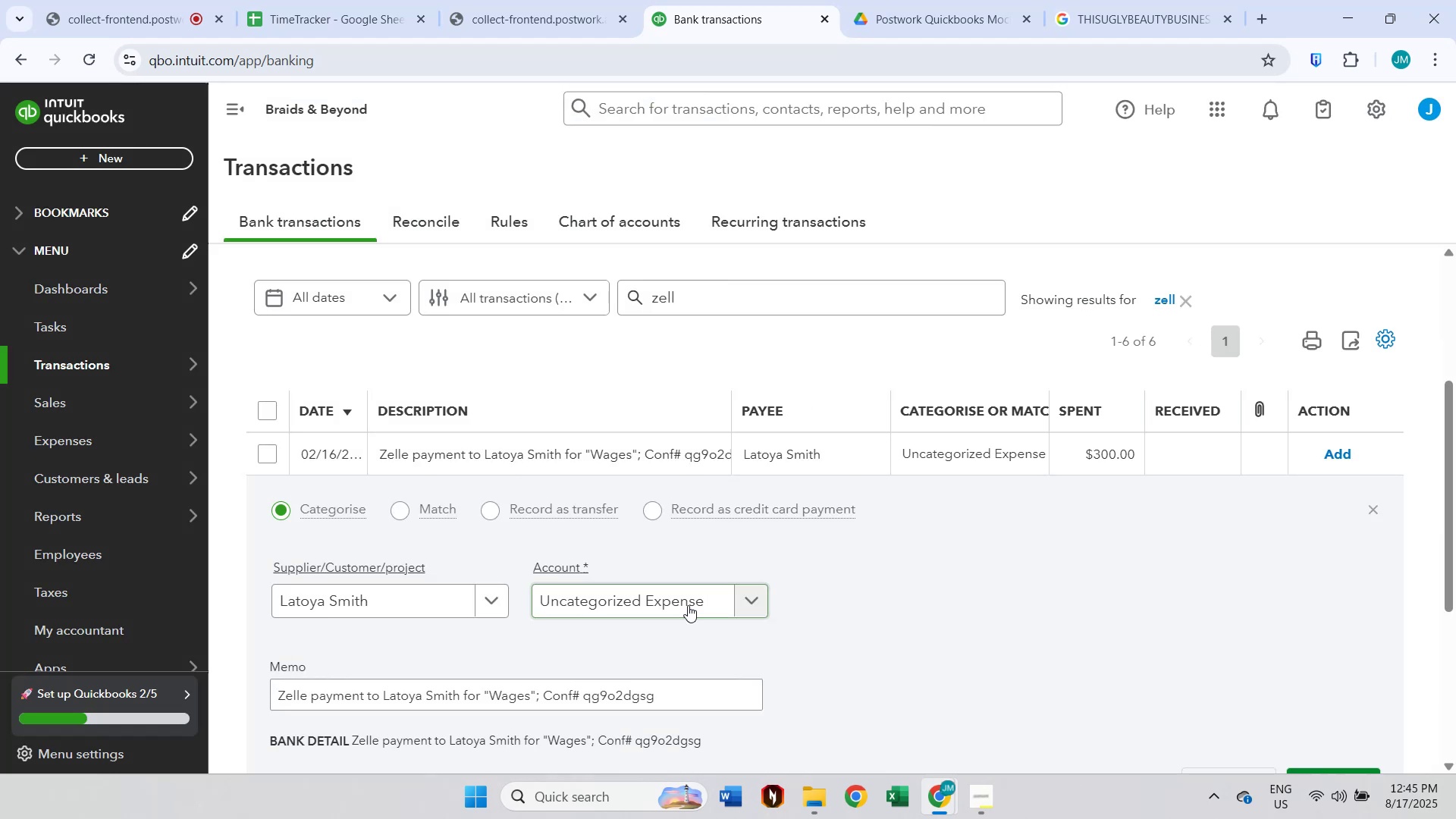 
left_click([676, 610])
 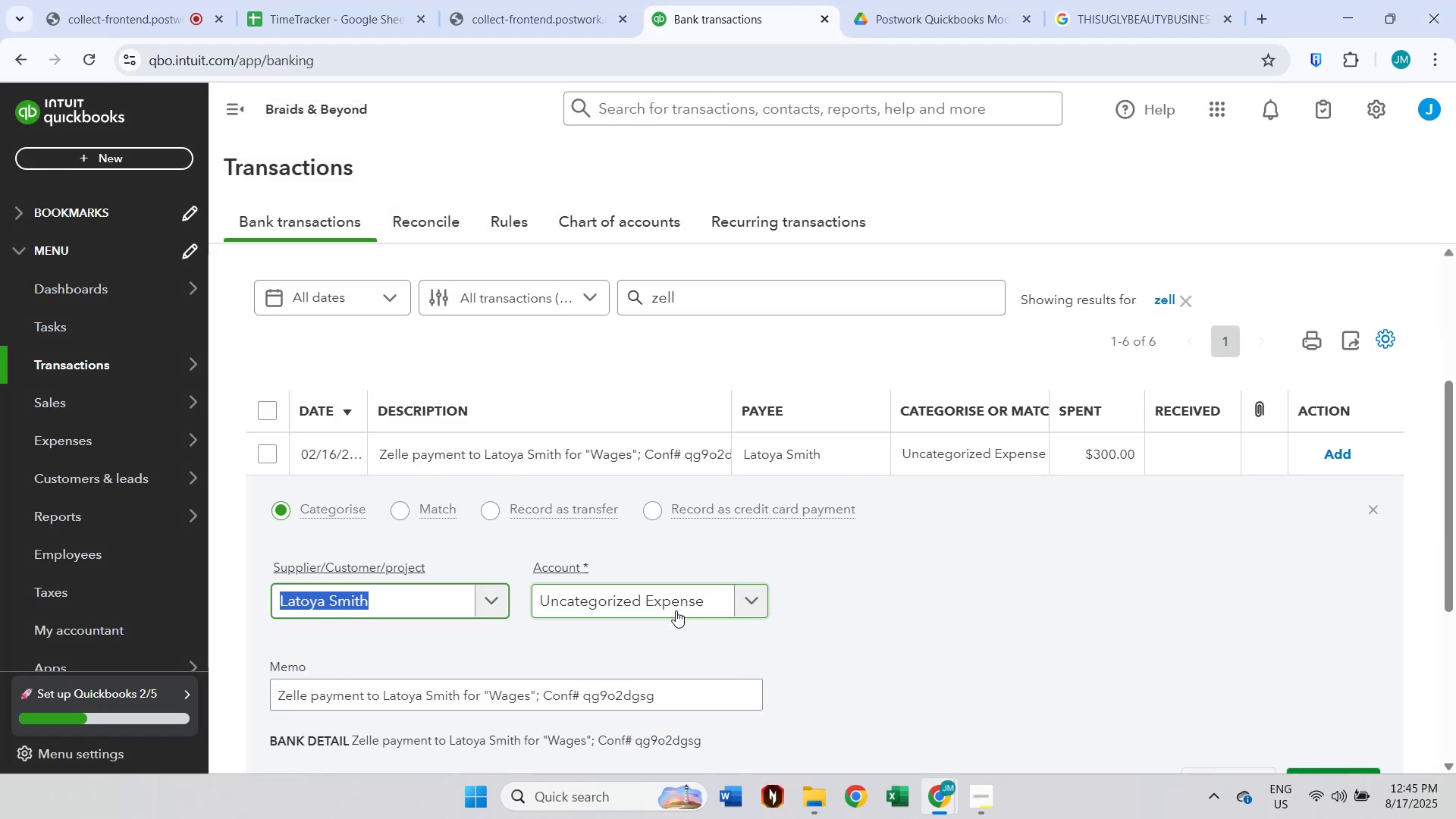 
type(wa)
 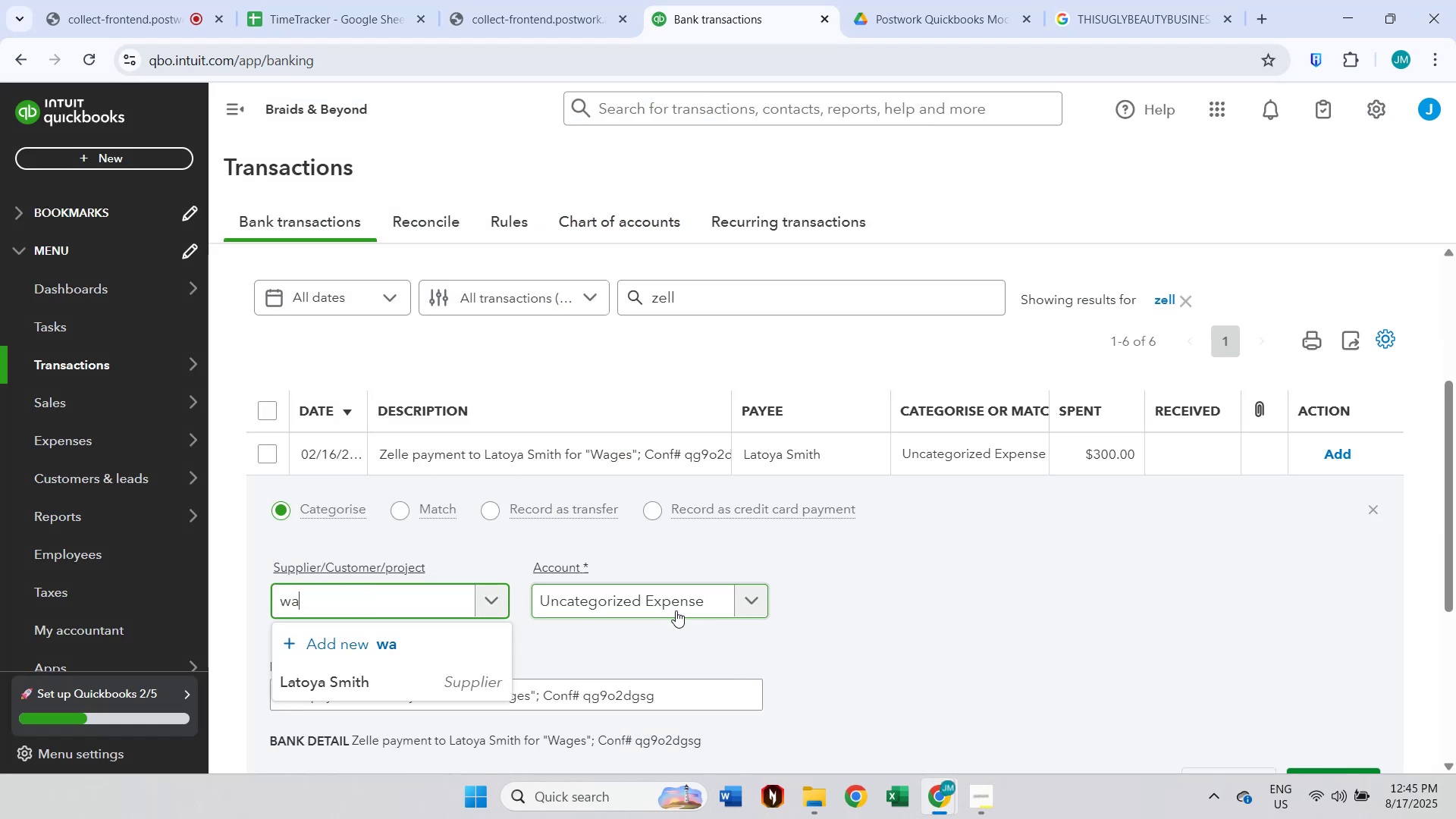 
left_click([676, 610])
 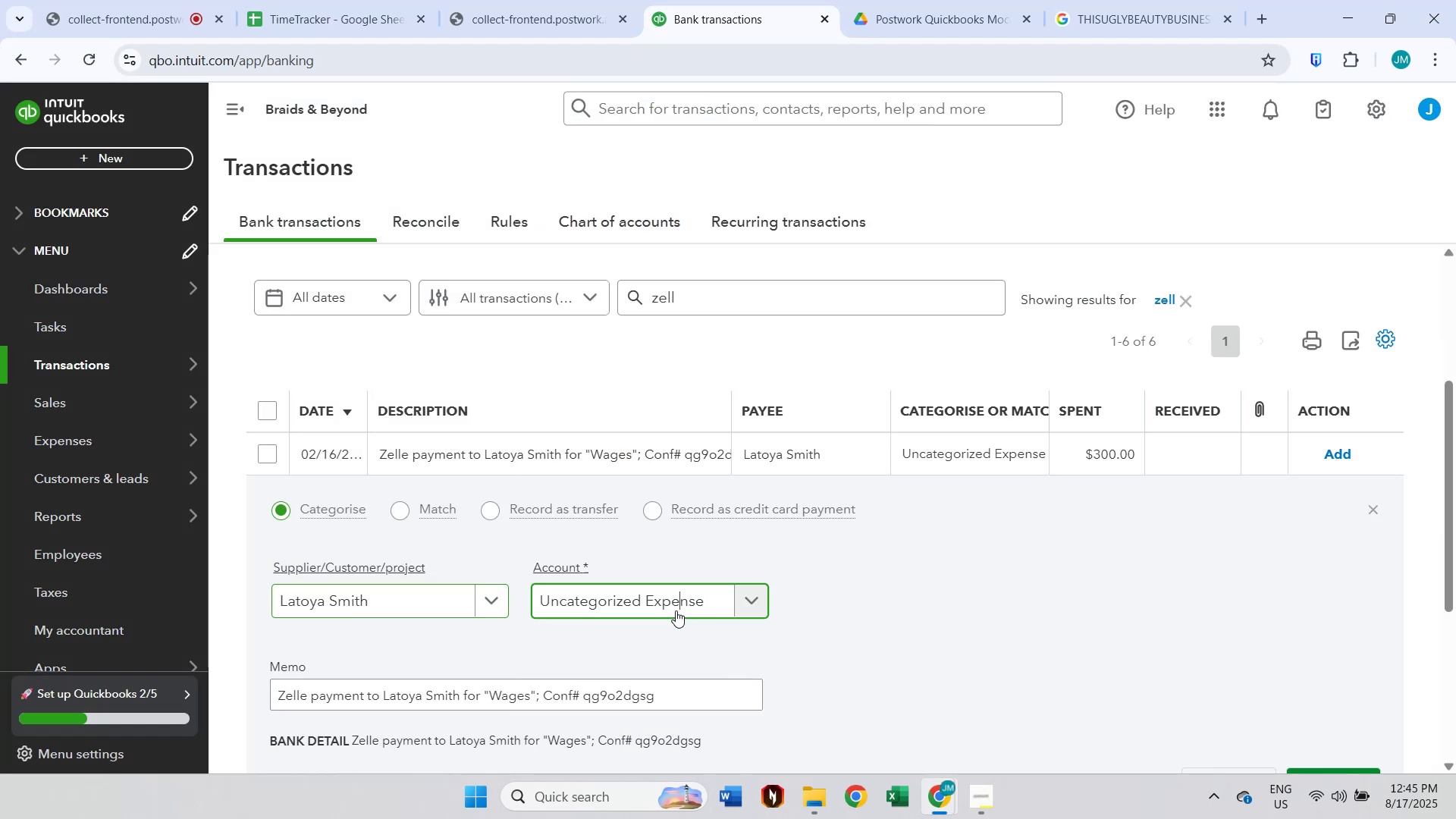 
type(wa)
 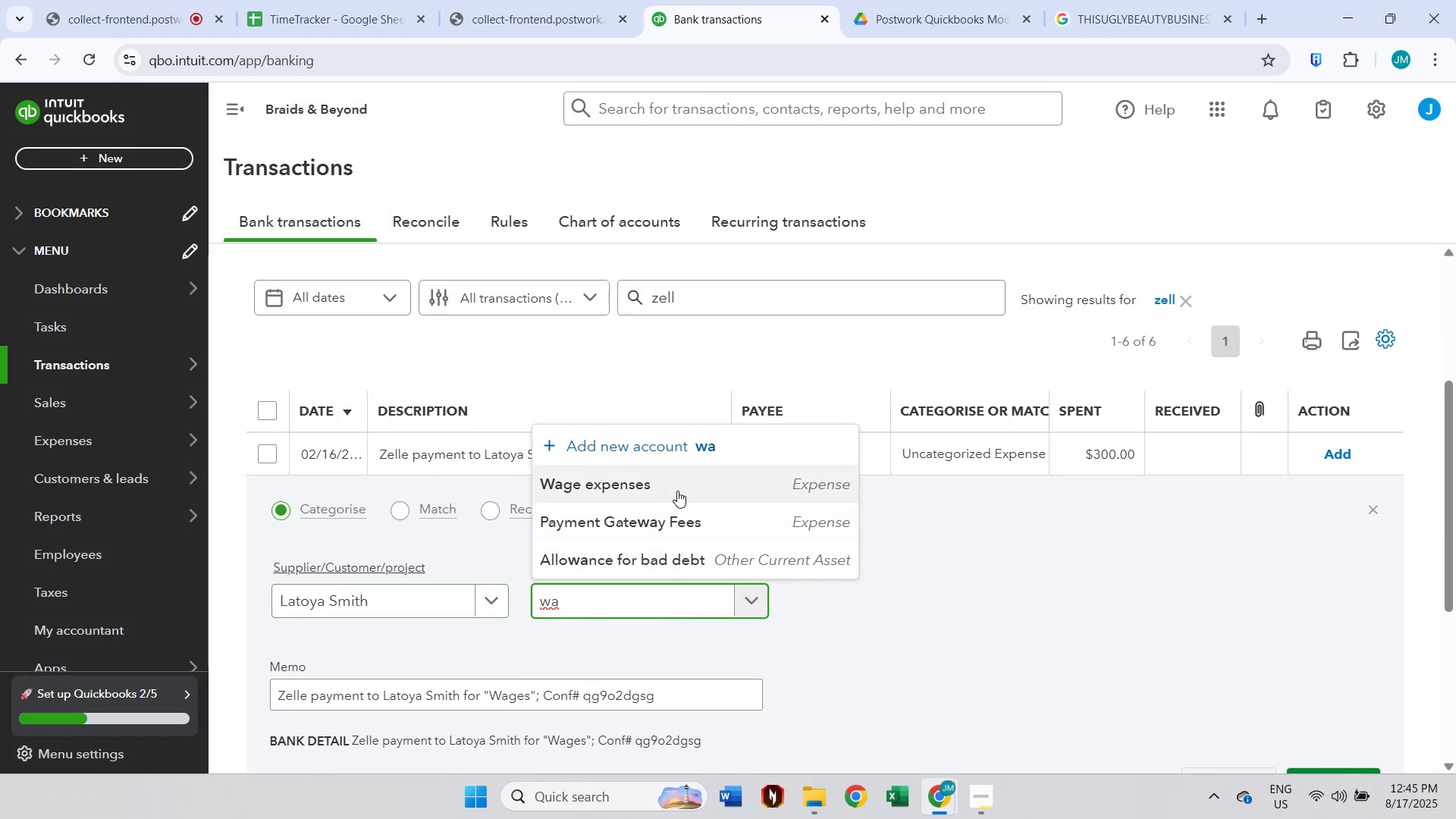 
left_click([677, 491])
 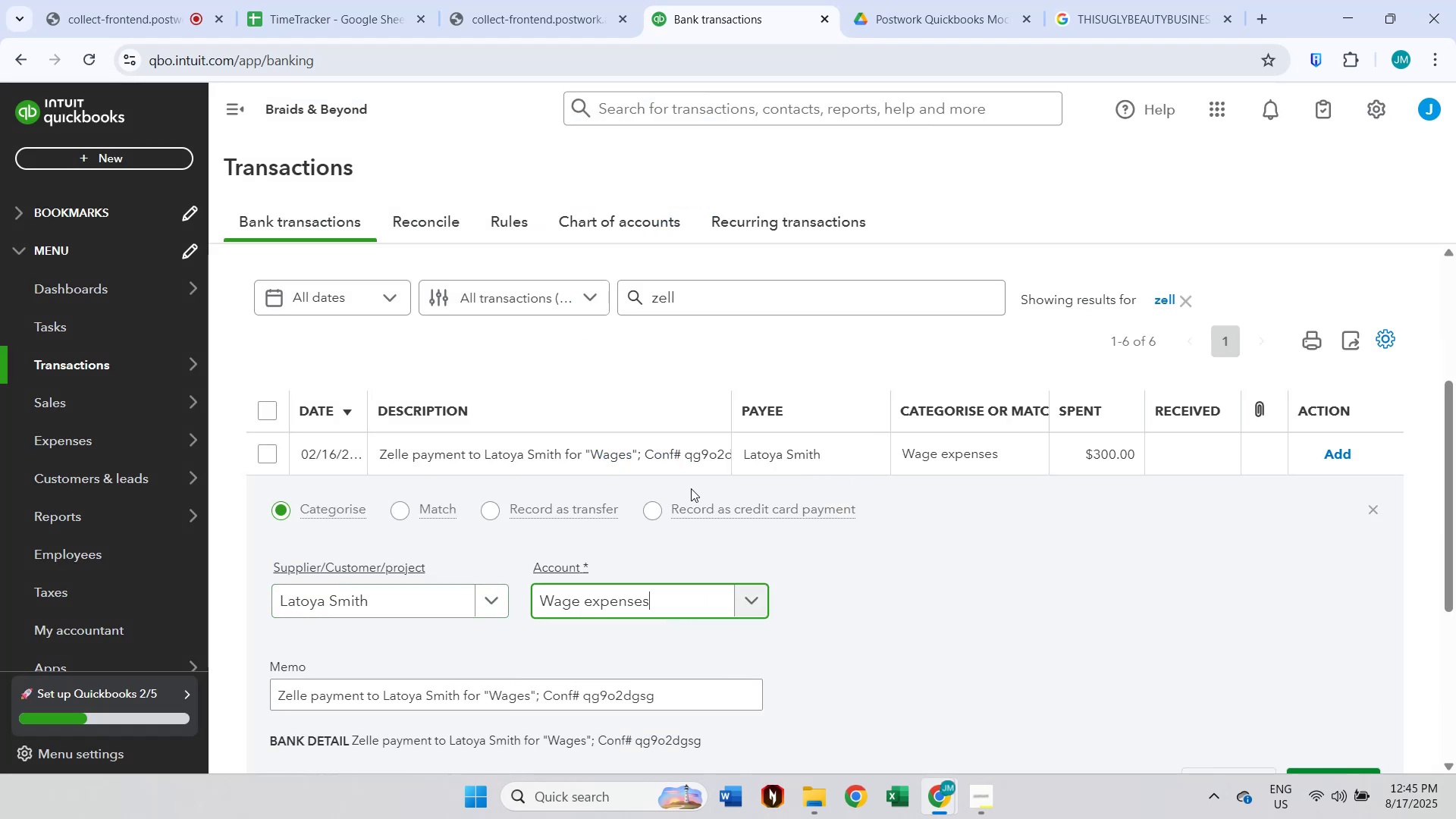 
scroll: coordinate [970, 511], scroll_direction: down, amount: 2.0
 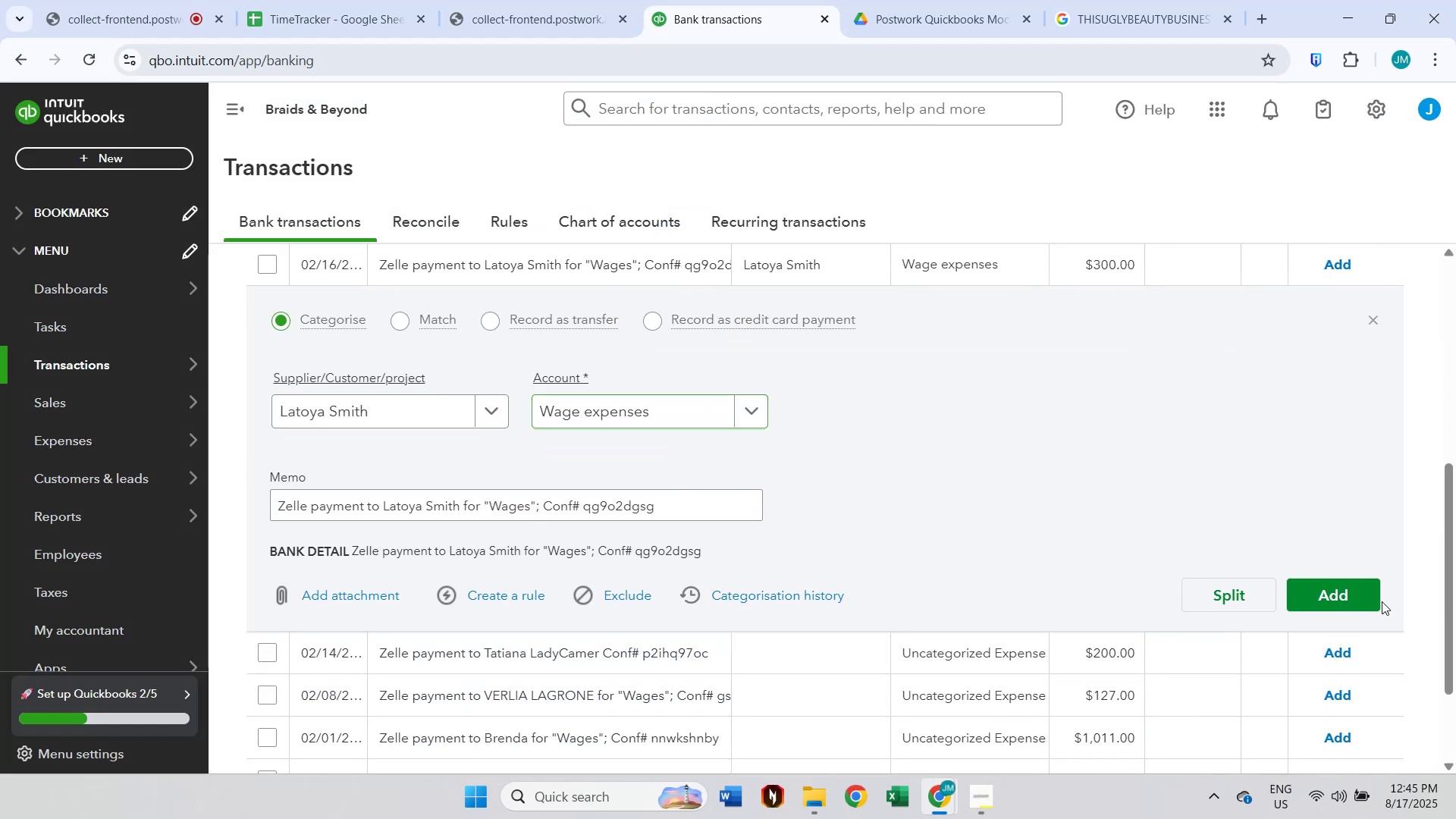 
double_click([1354, 600])
 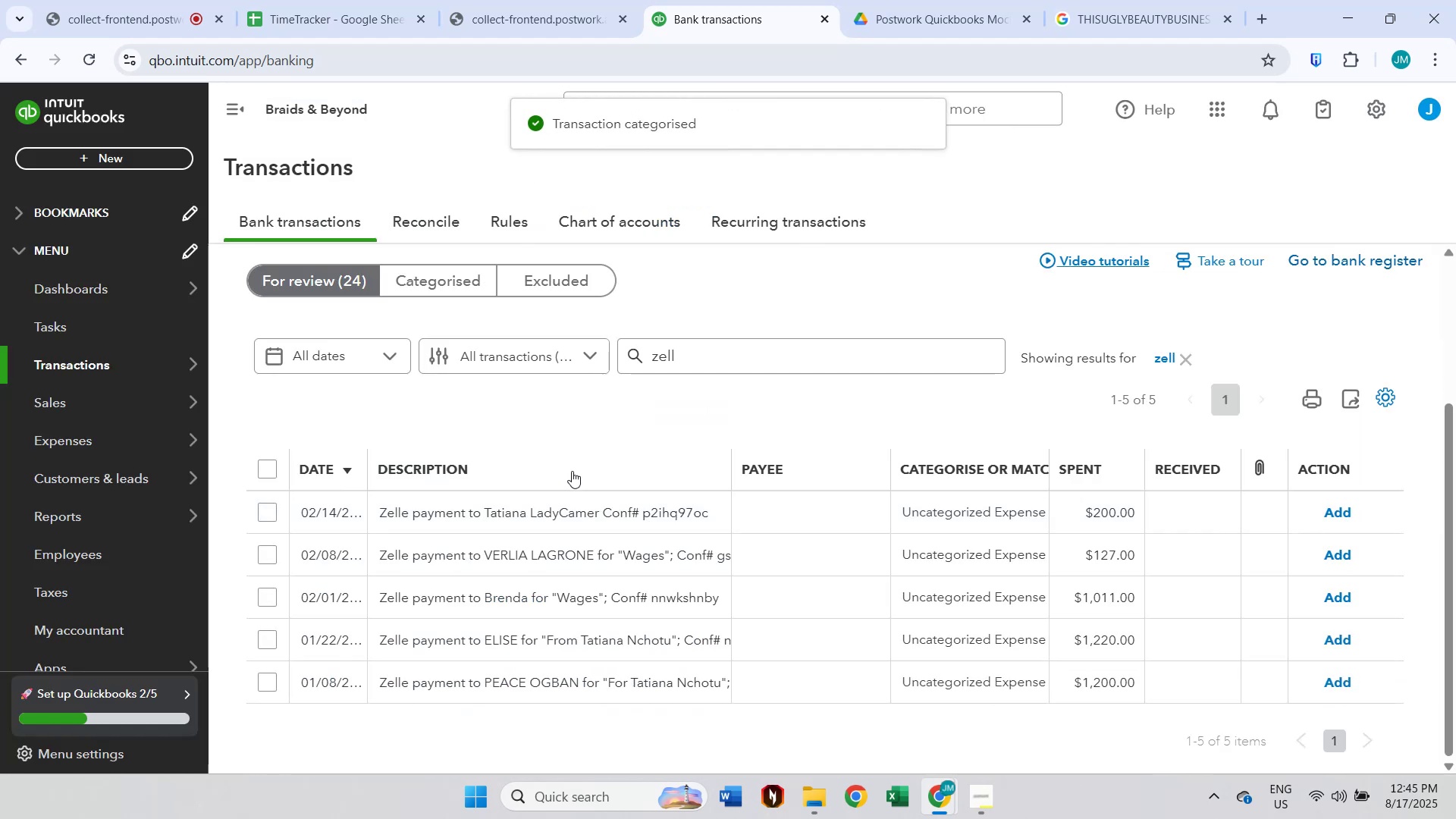 
left_click([533, 510])
 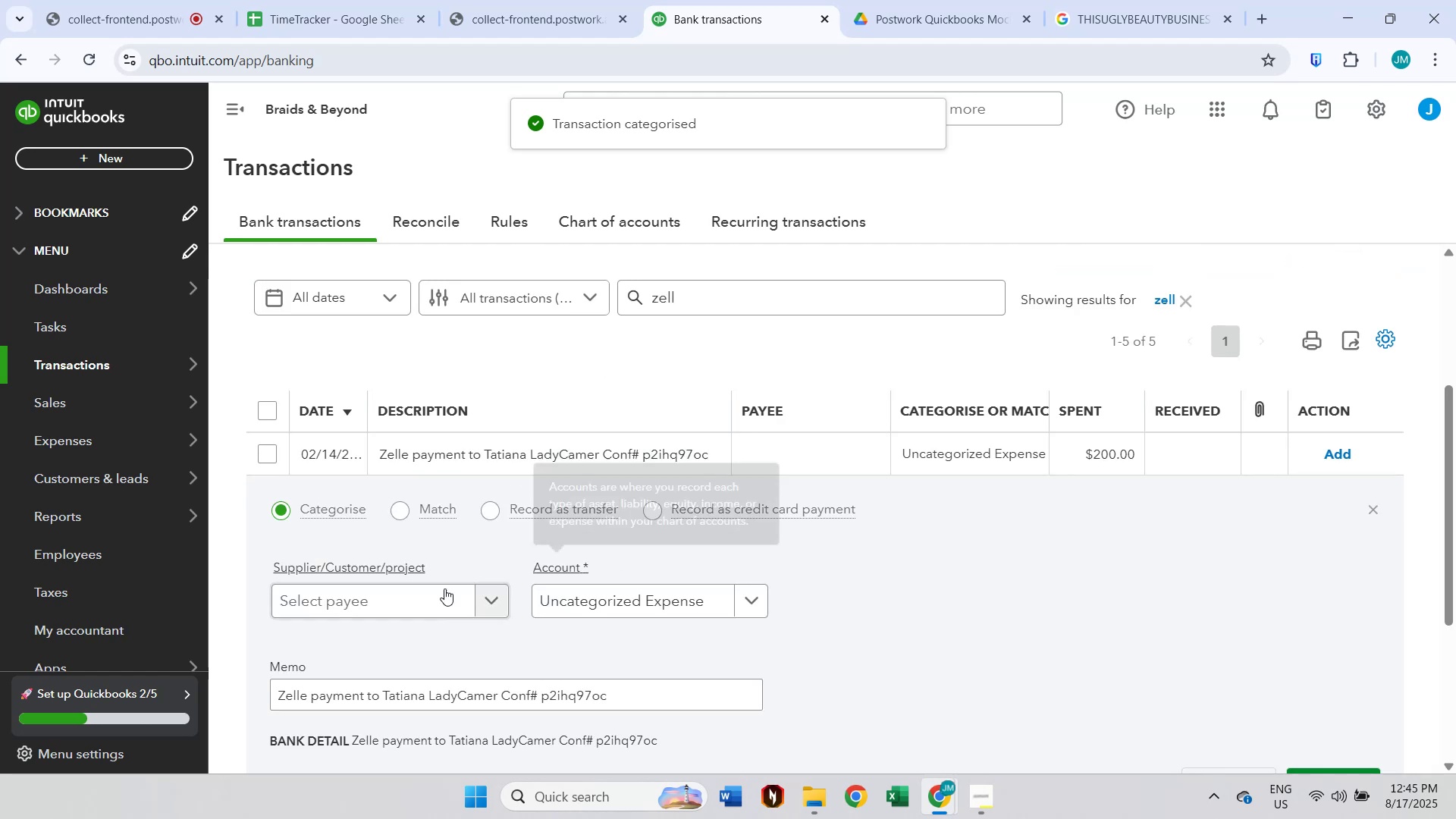 
left_click([392, 601])
 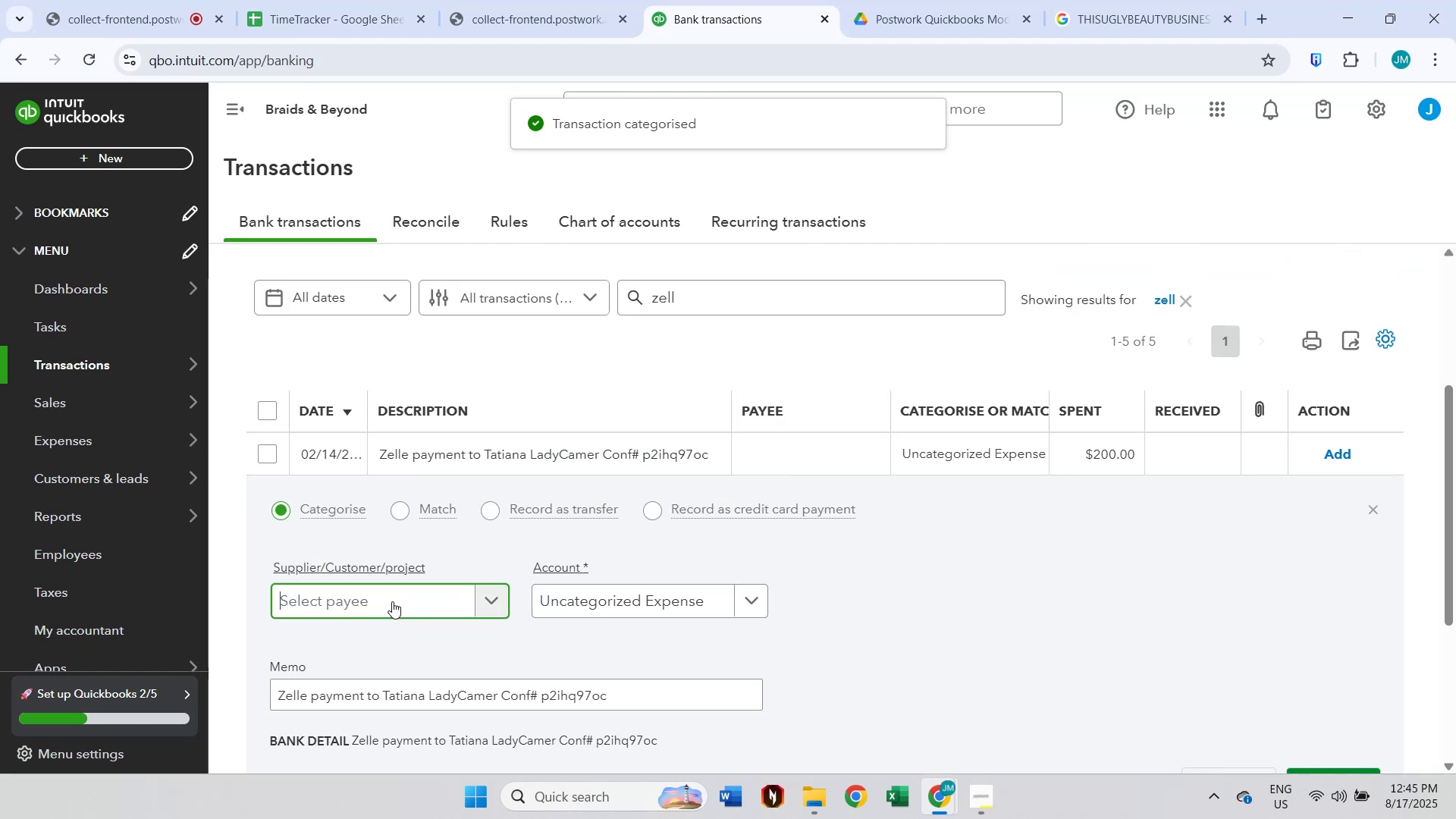 
type(tat)
 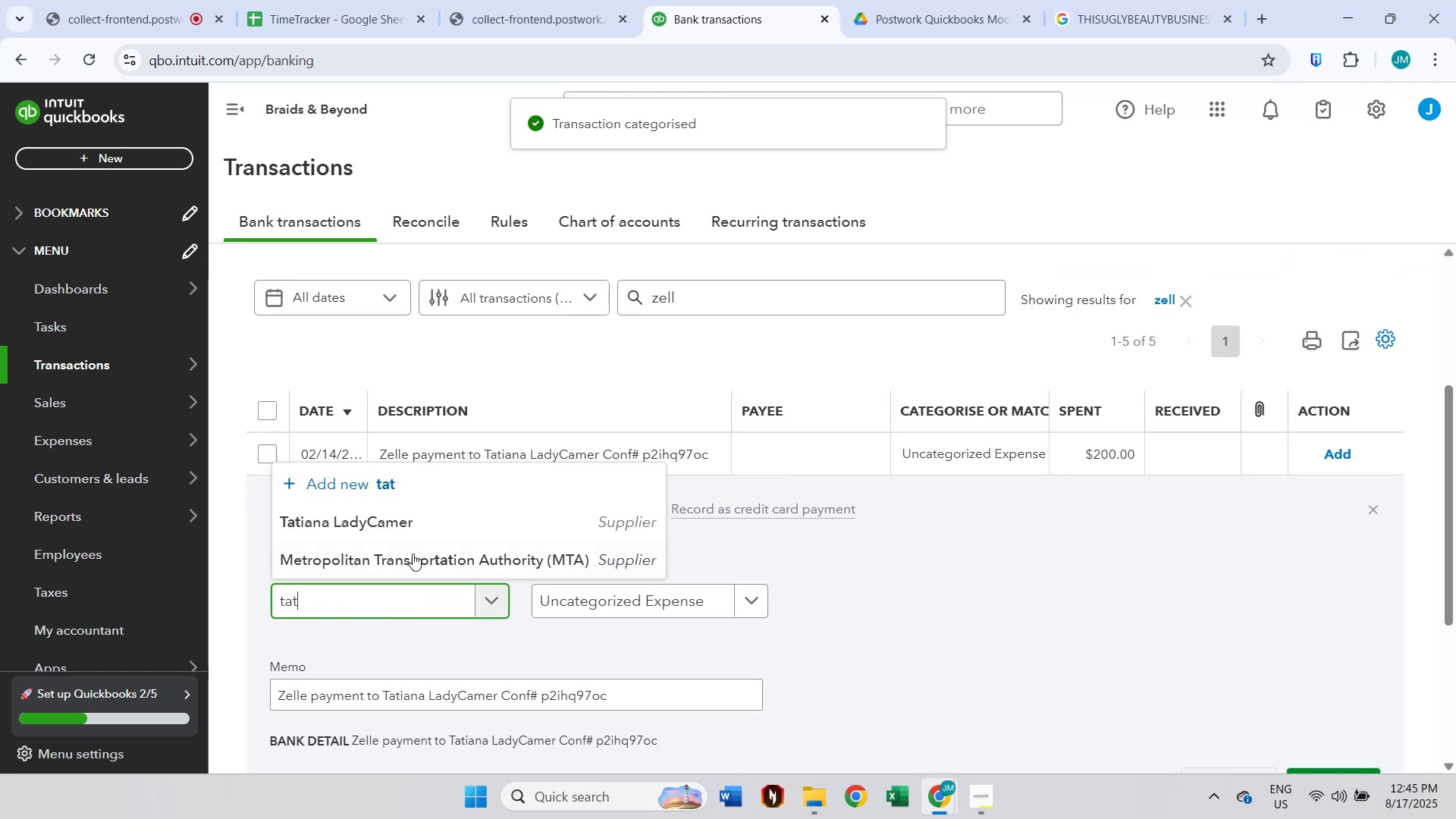 
left_click([412, 525])
 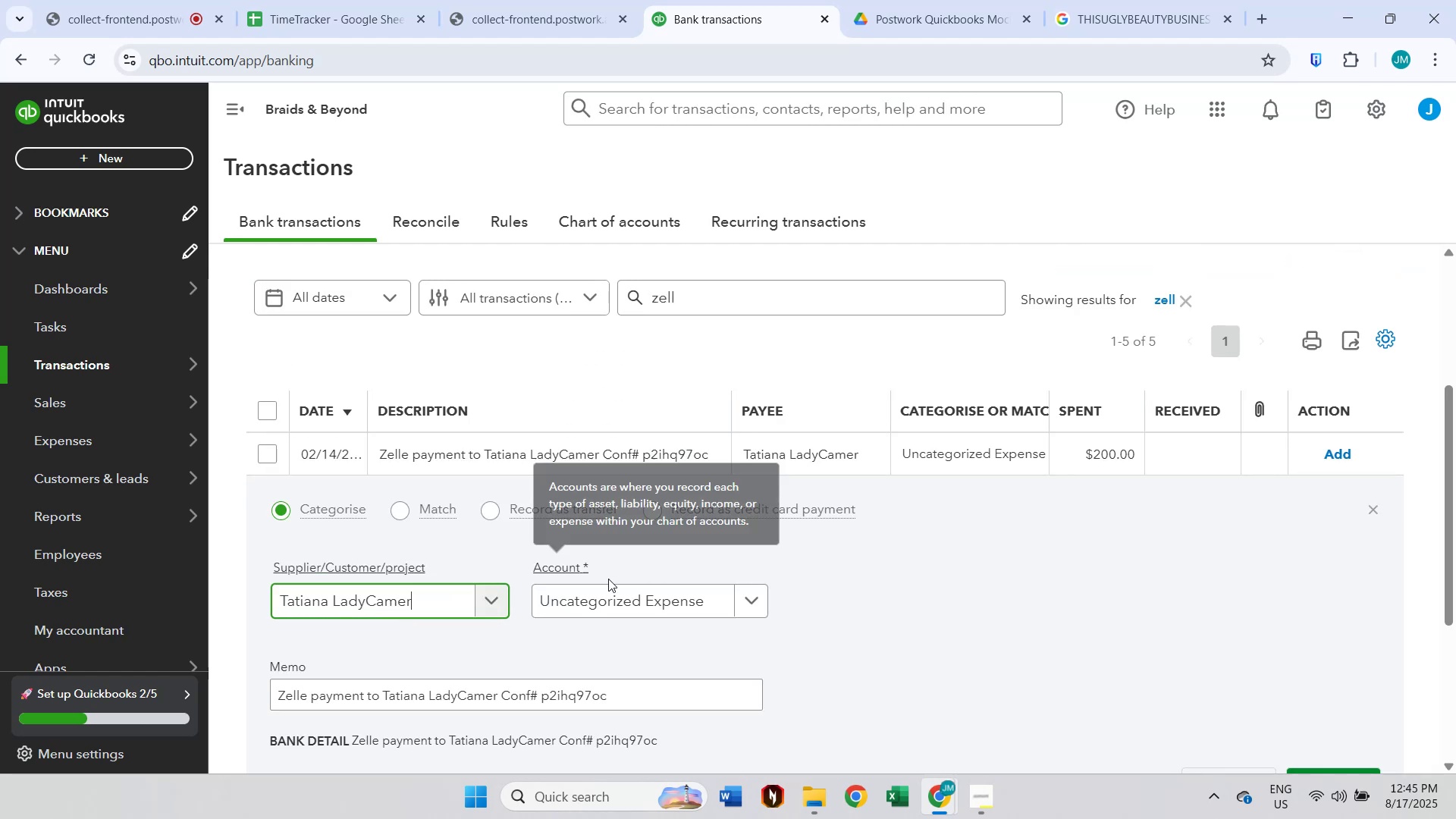 
left_click([612, 603])
 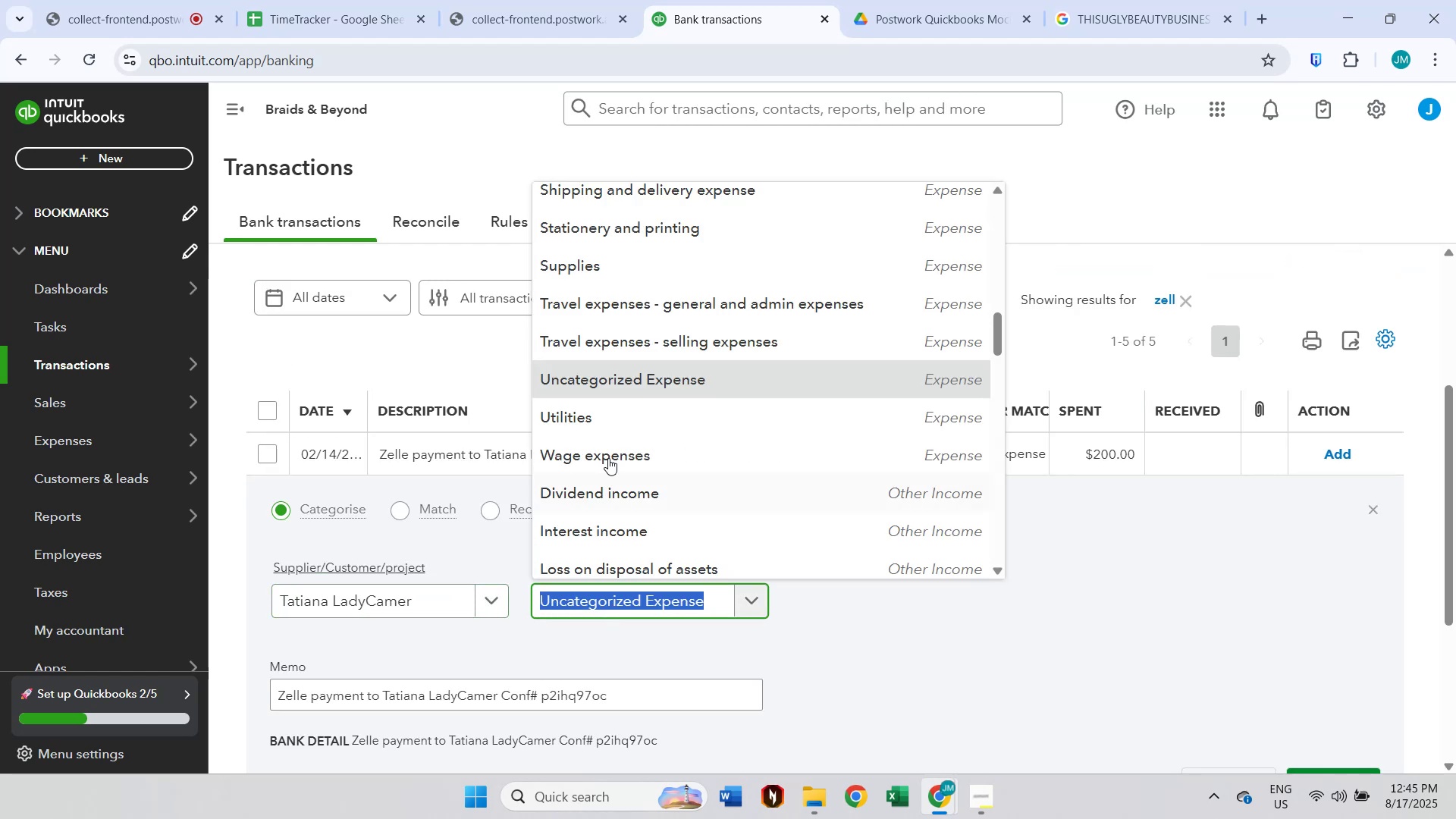 
type(wa)
 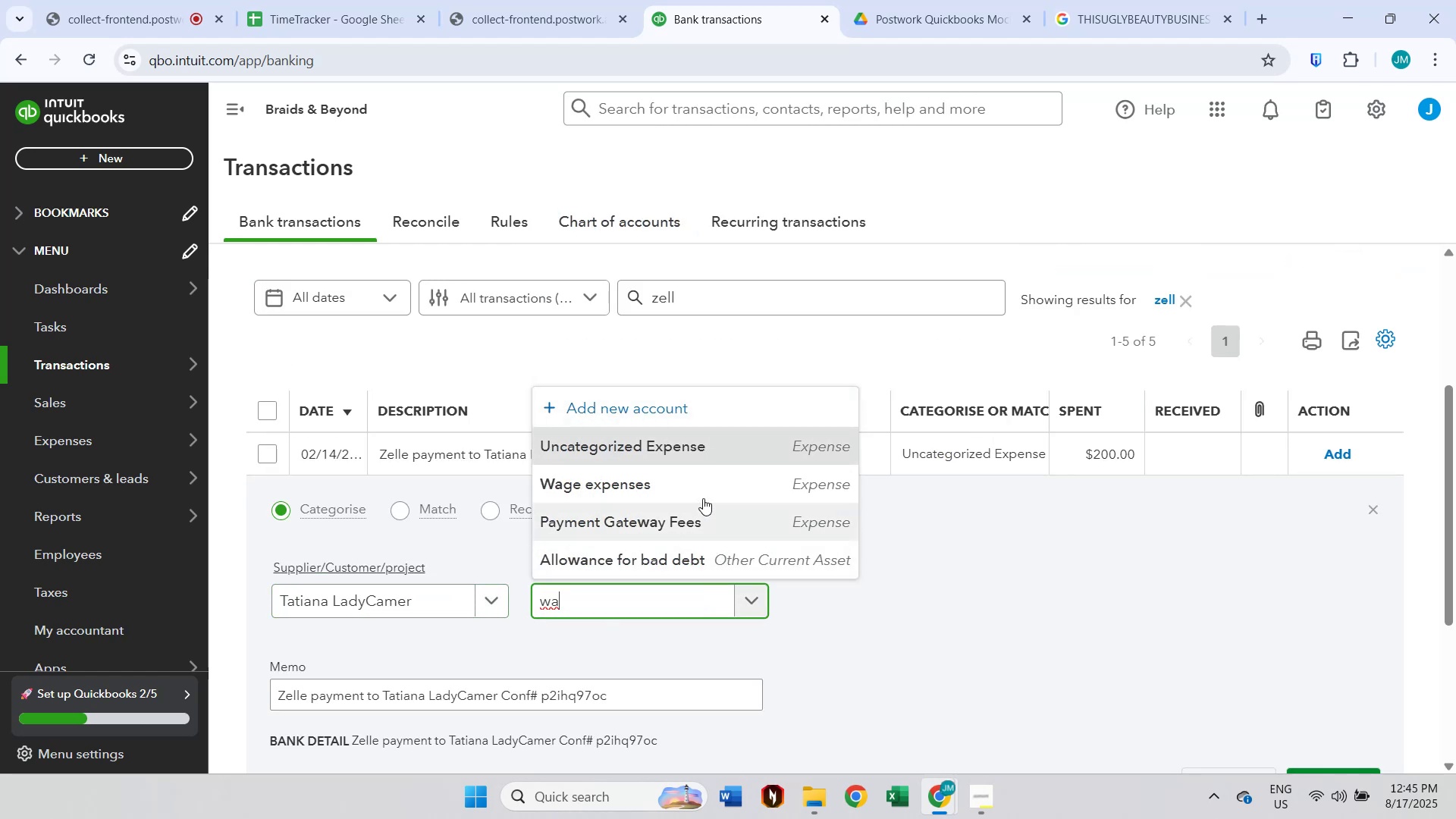 
left_click([701, 496])
 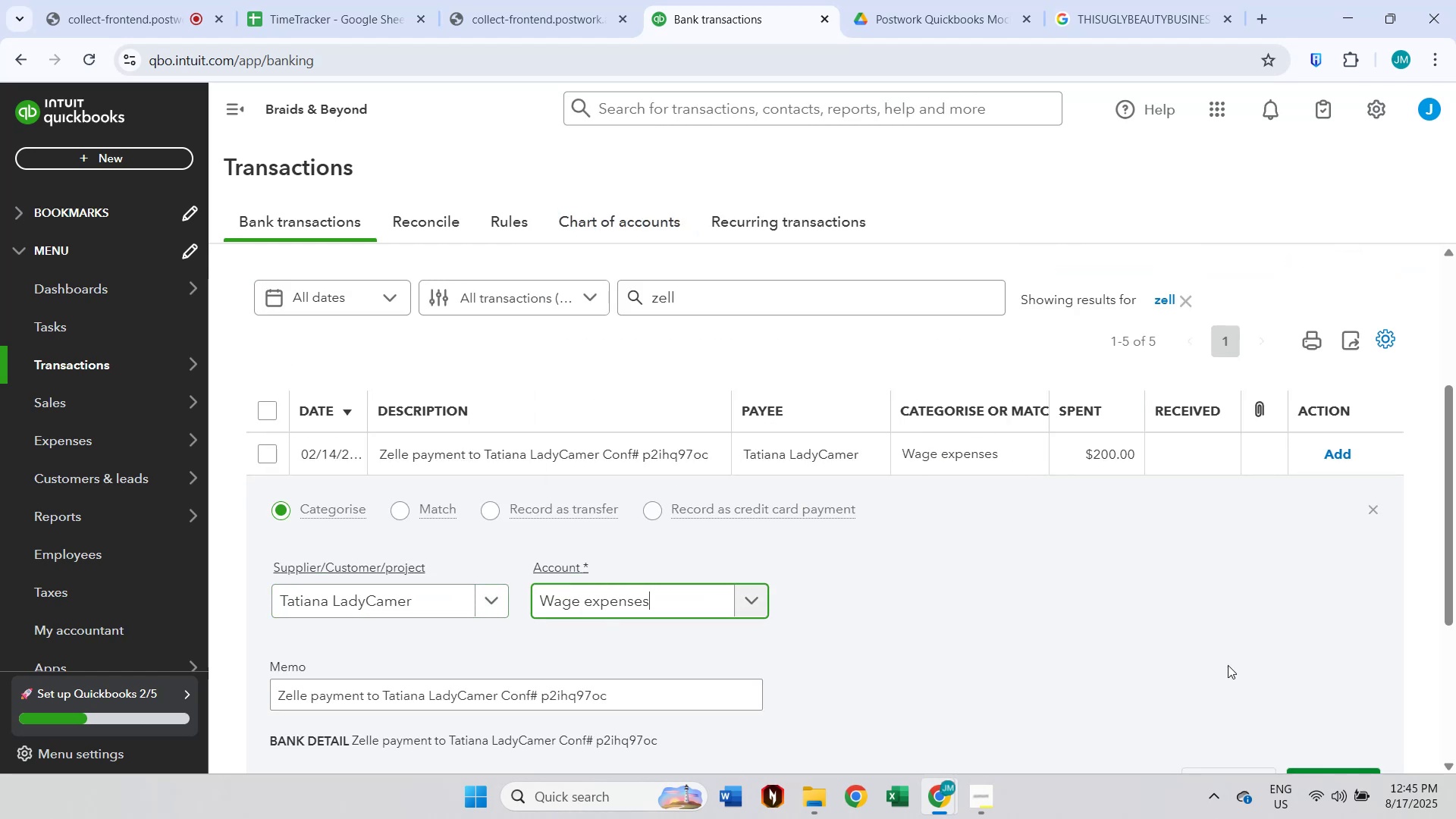 
scroll: coordinate [1347, 684], scroll_direction: down, amount: 1.0
 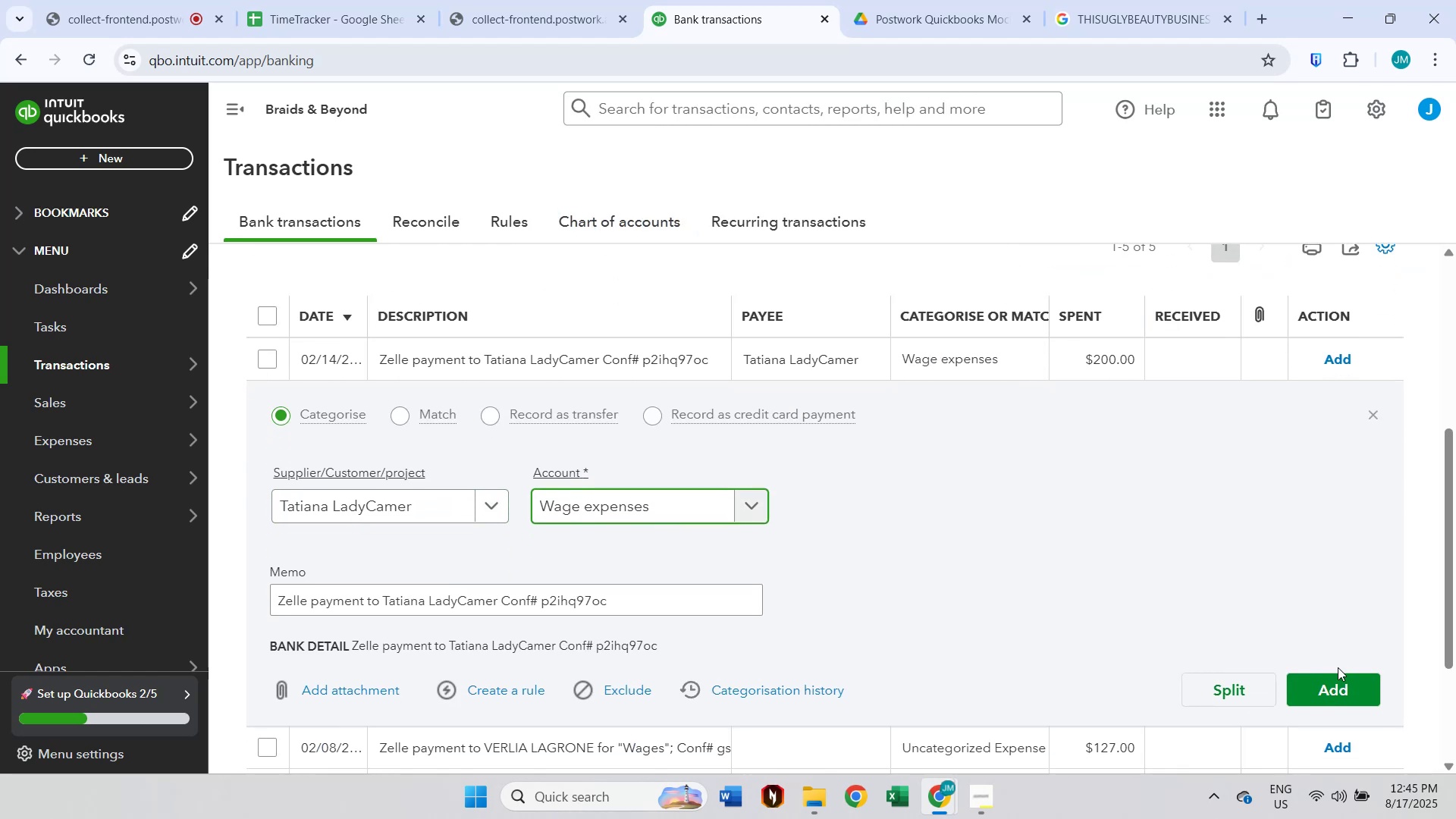 
left_click([1327, 702])
 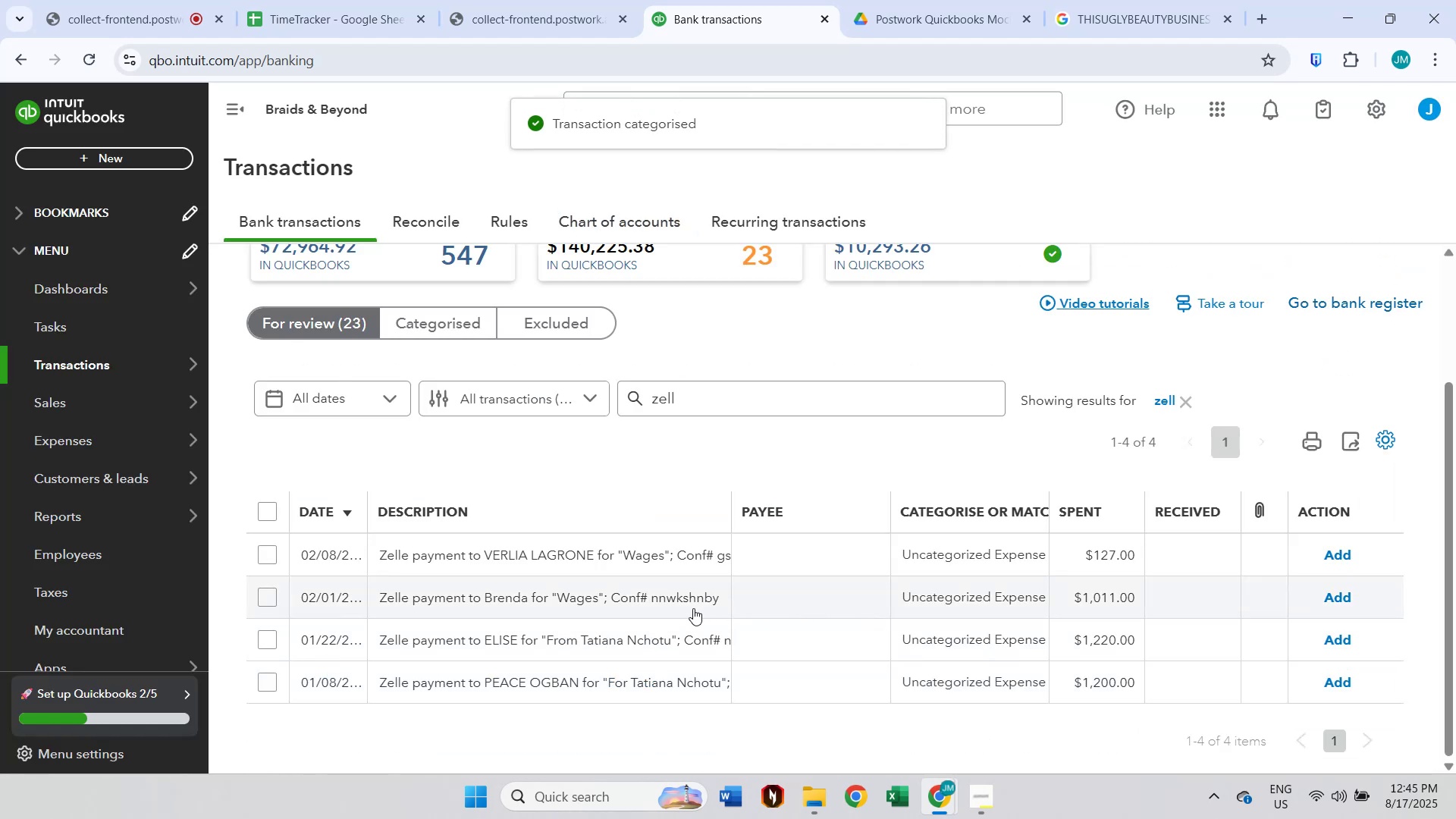 
left_click([602, 547])
 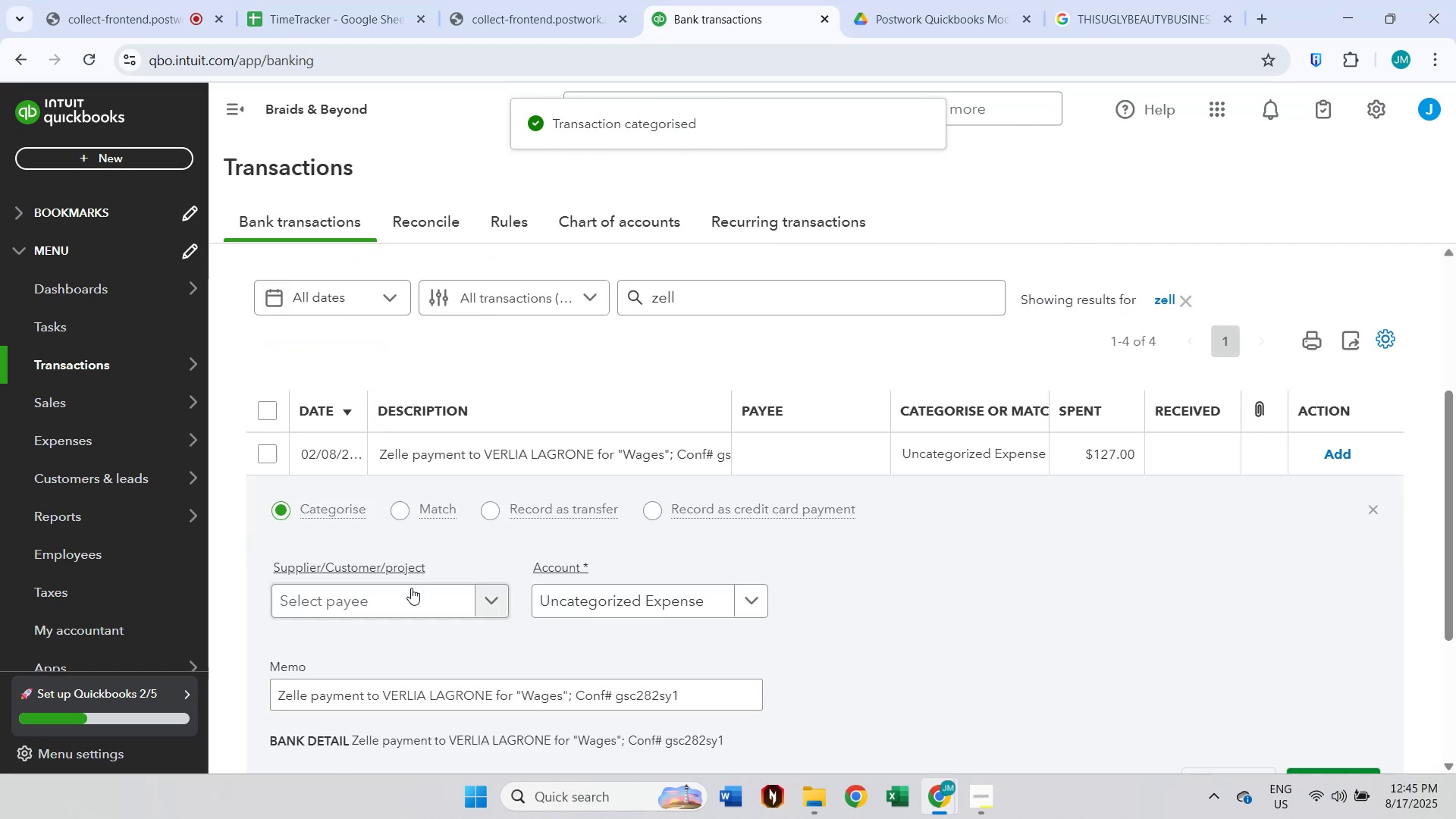 
left_click([402, 597])
 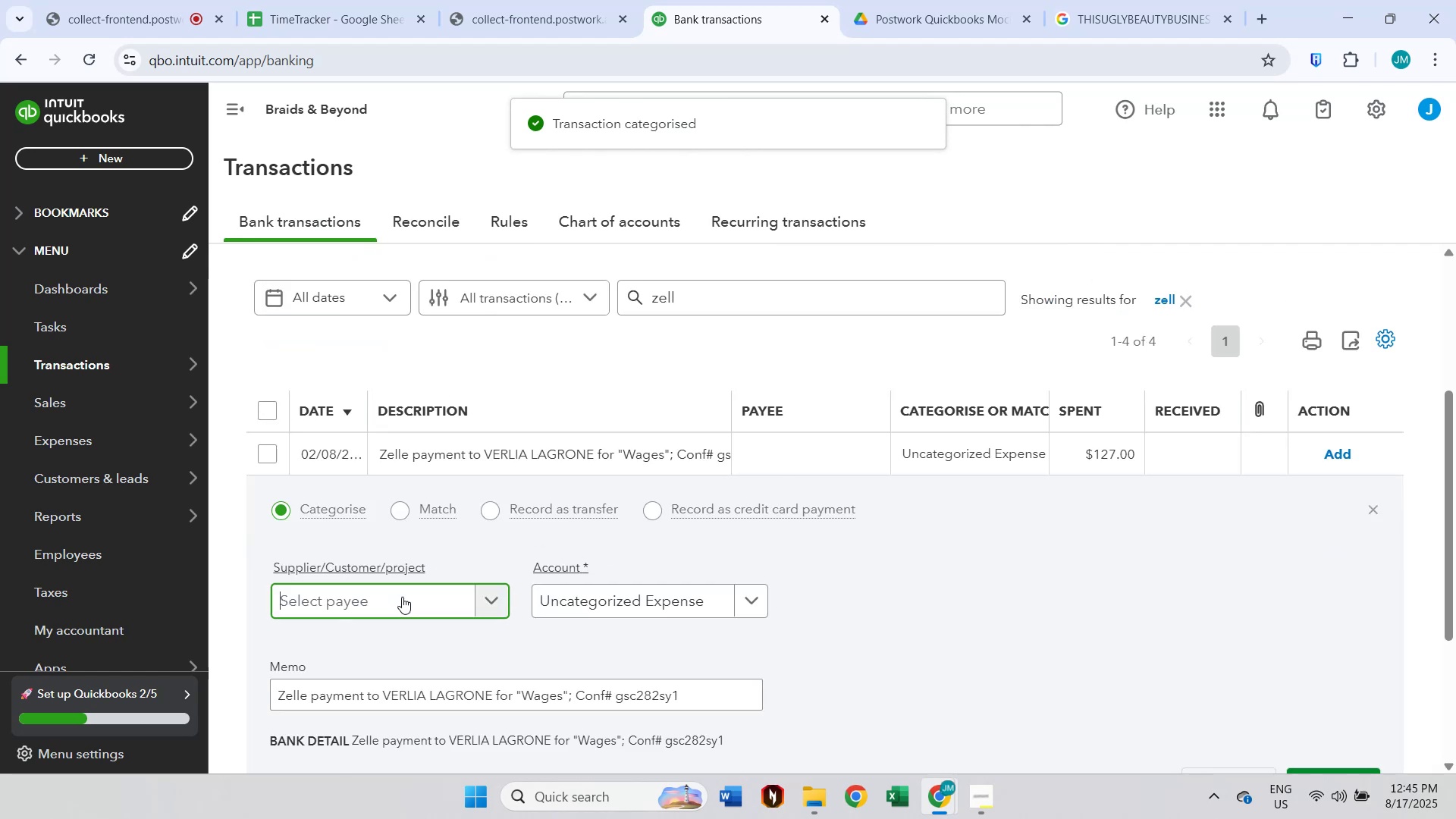 
type(Ver)
 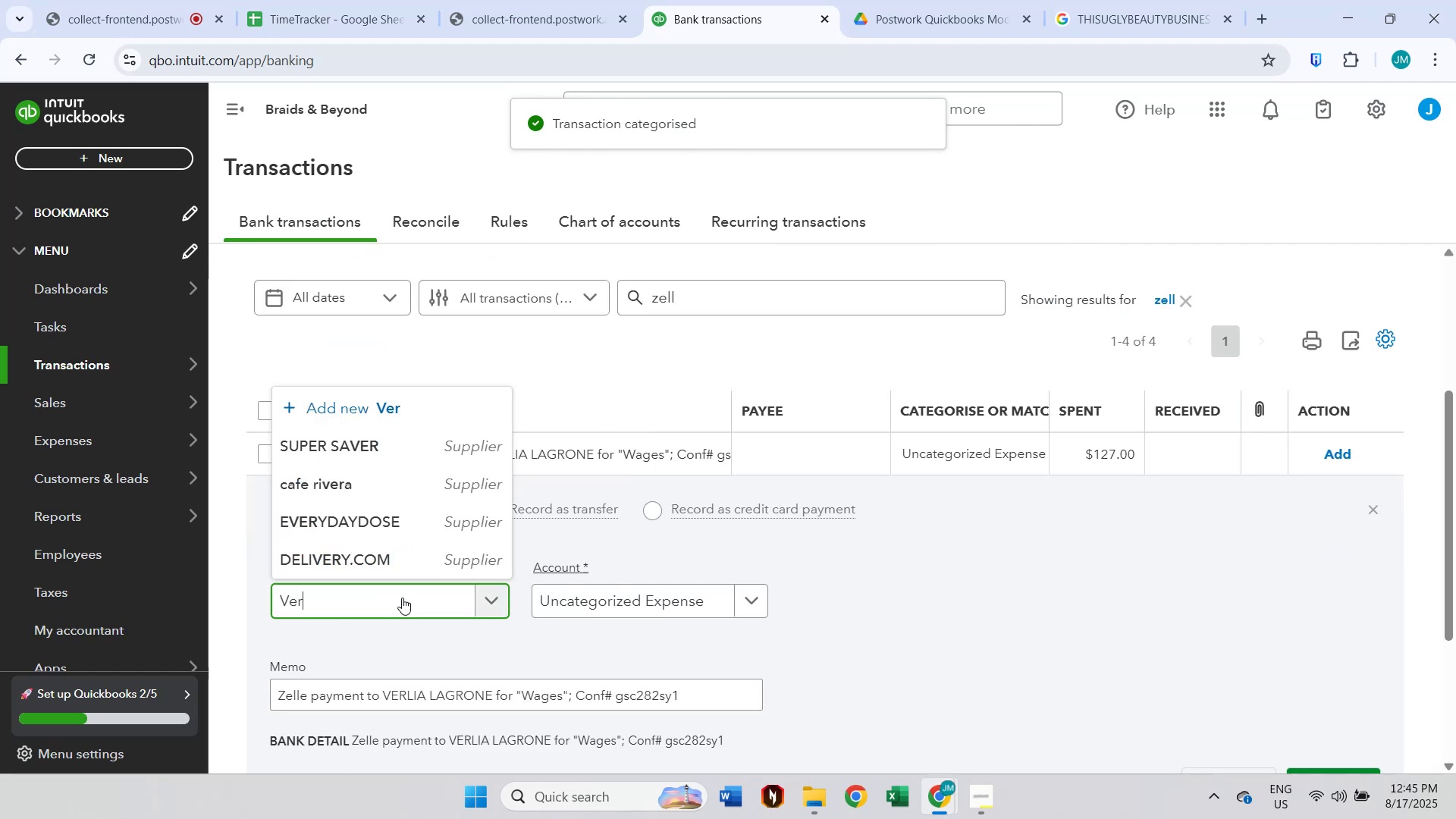 
scroll: coordinate [432, 554], scroll_direction: down, amount: 1.0
 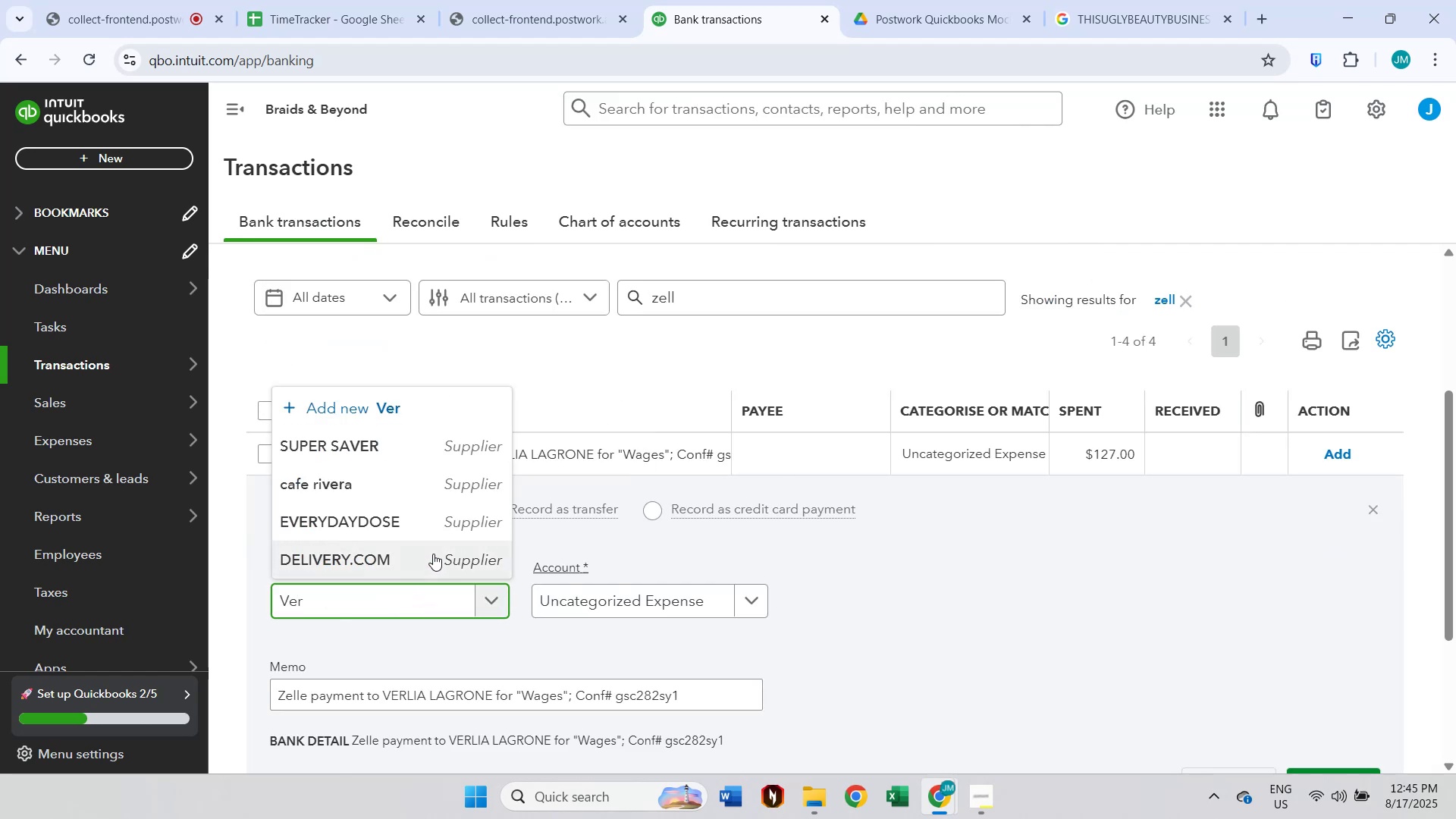 
type(lia La)
key(Backspace)
type(agrone)
 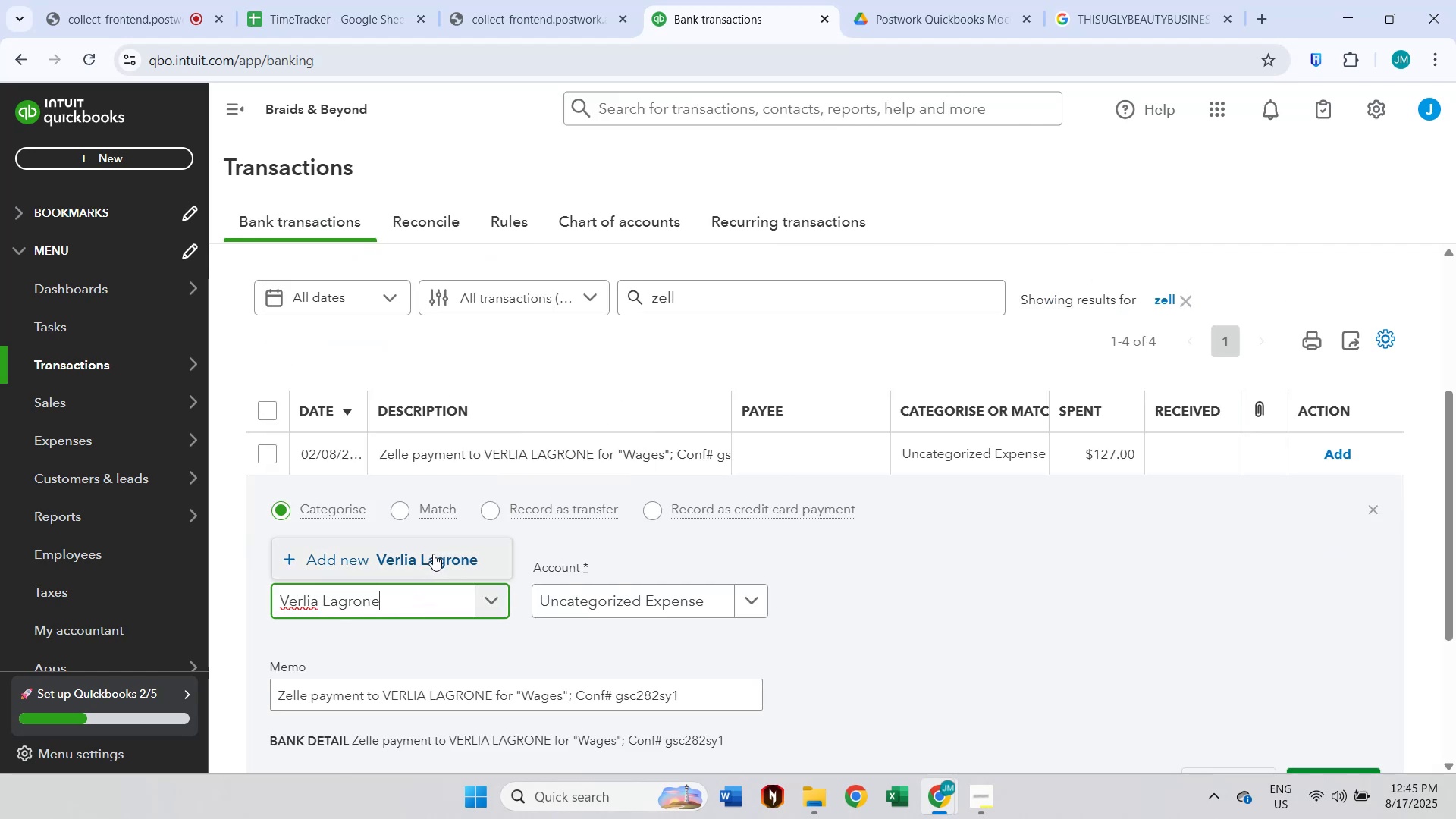 
left_click([433, 554])
 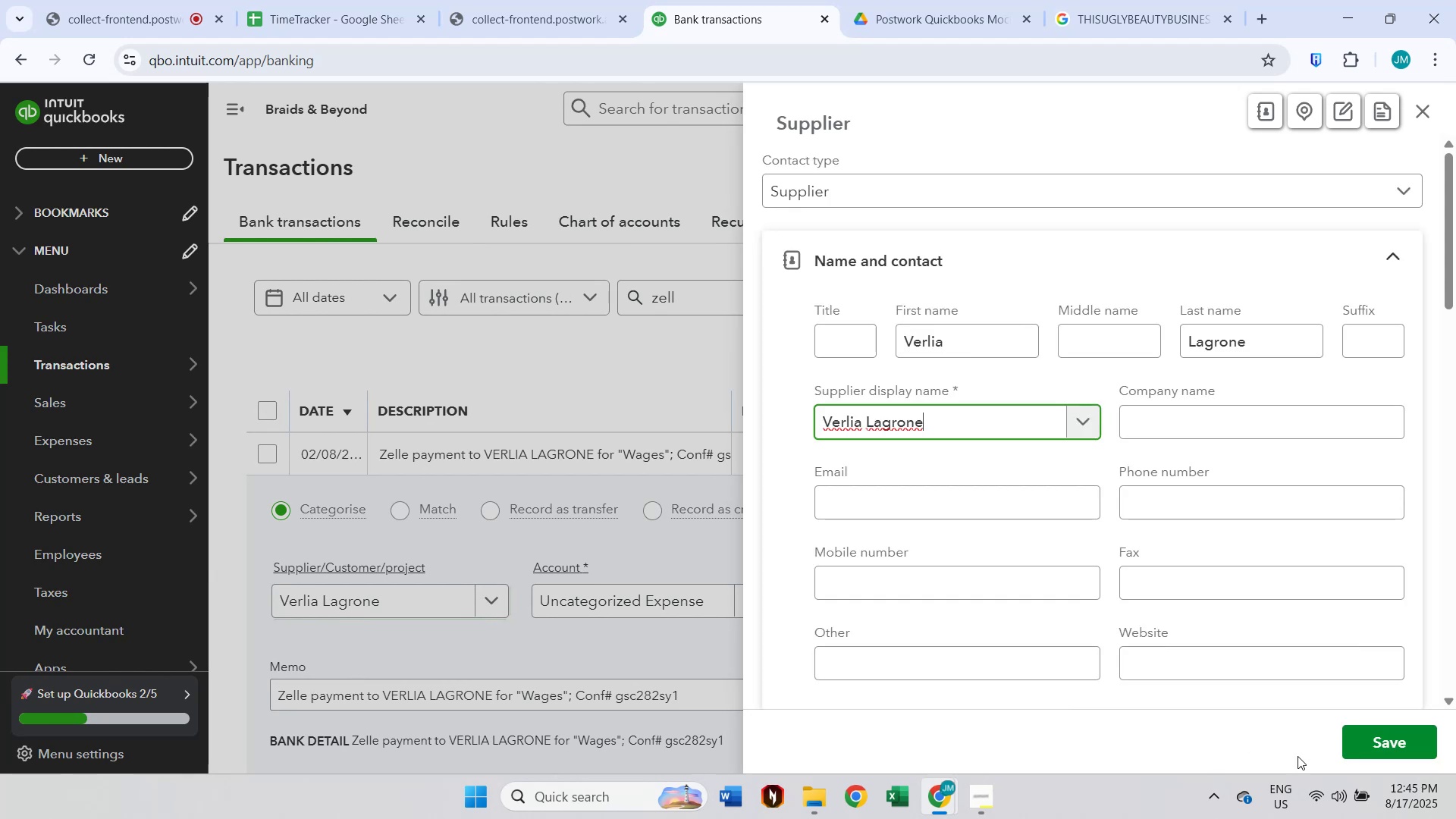 
left_click([1407, 754])
 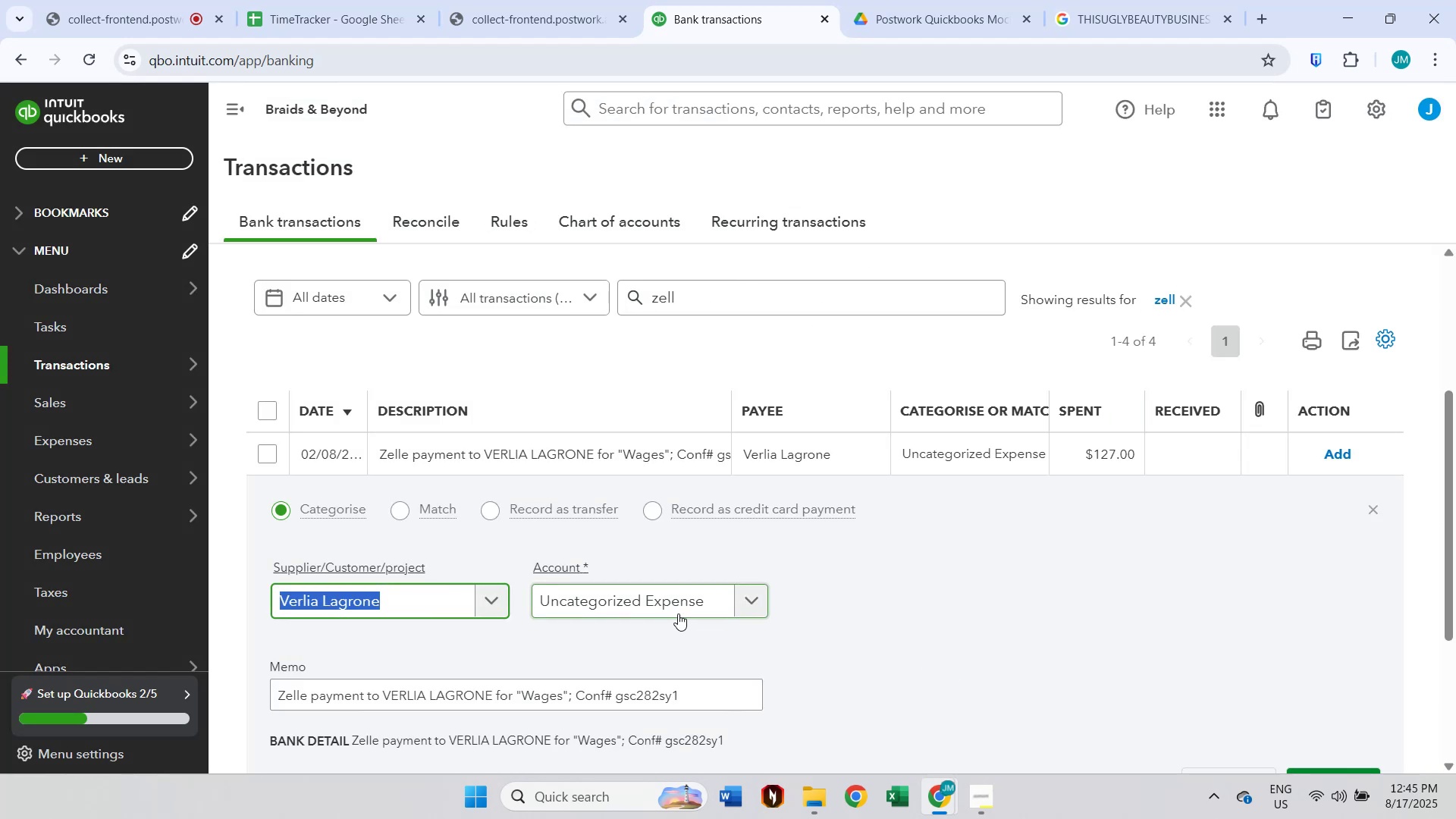 
left_click([667, 607])
 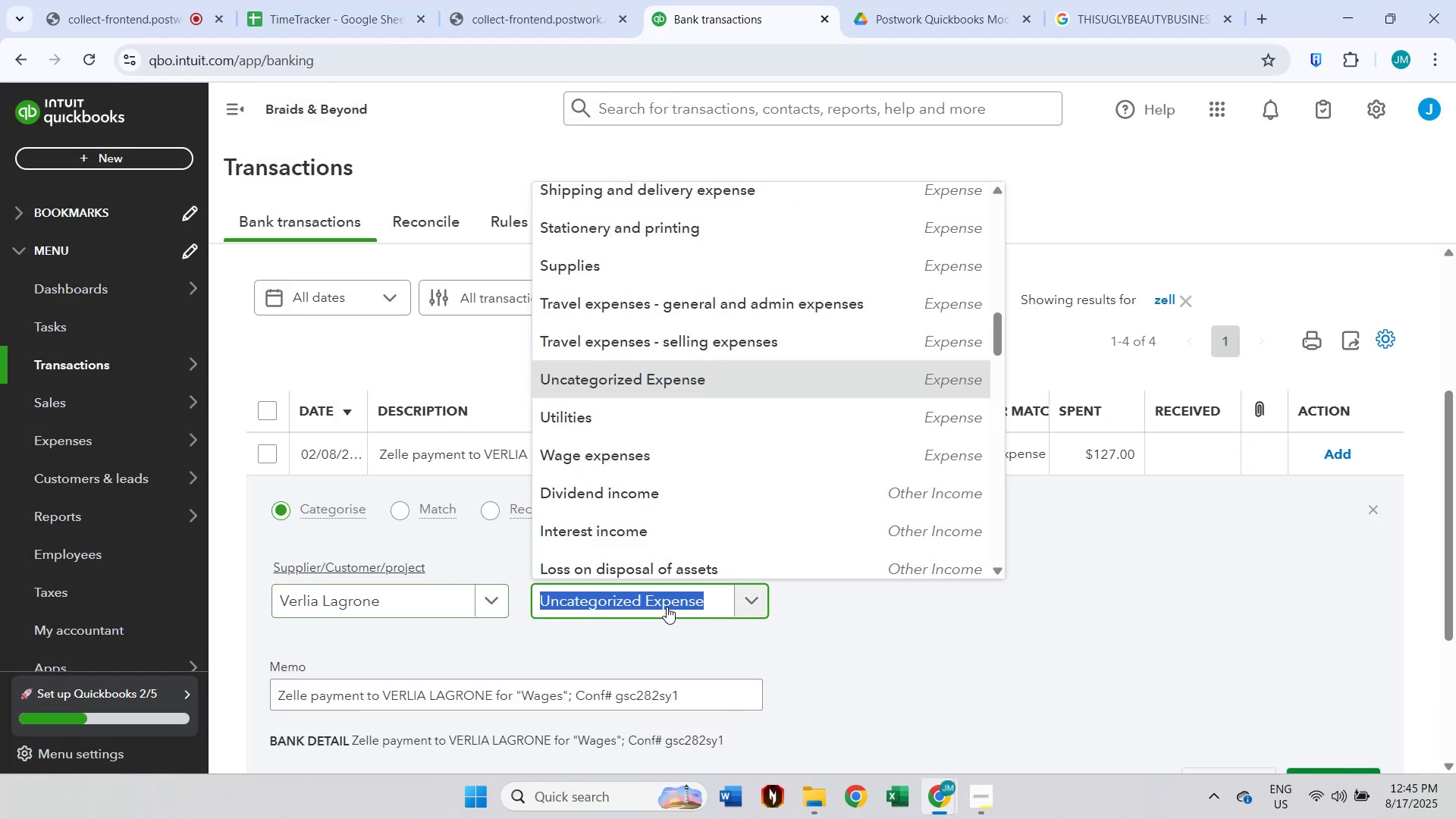 
type(wa)
 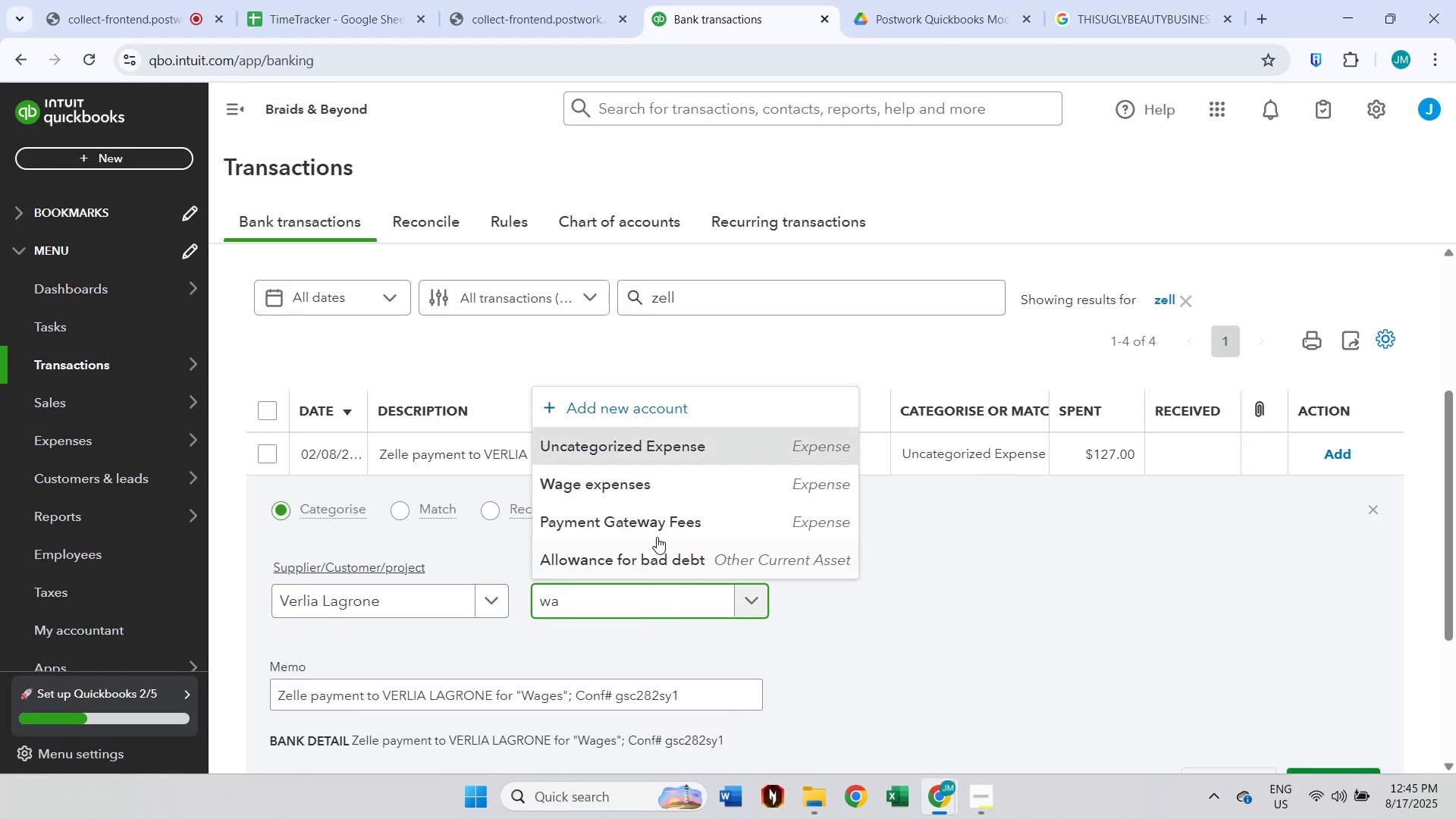 
left_click([650, 486])
 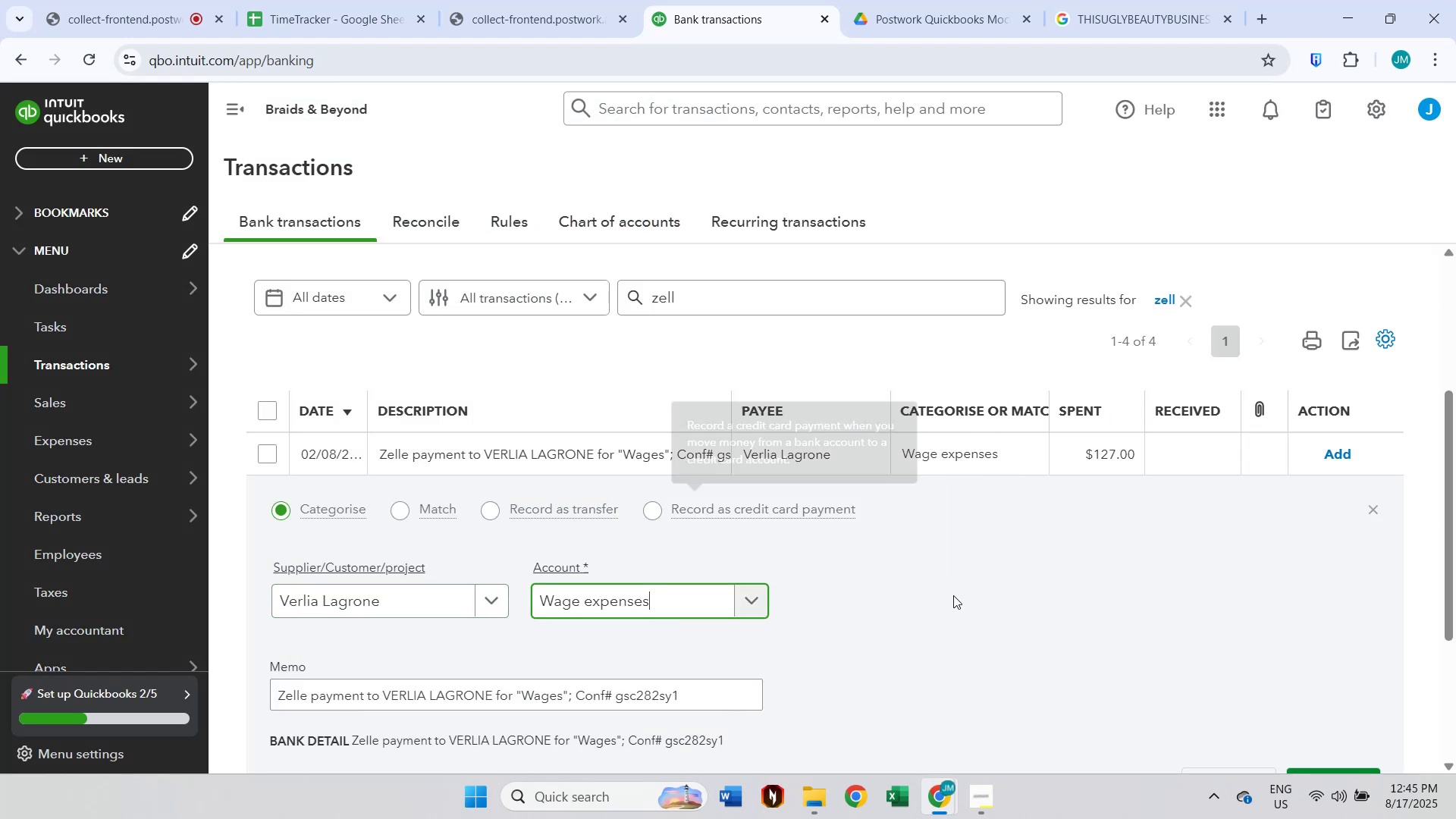 
scroll: coordinate [1228, 630], scroll_direction: down, amount: 2.0
 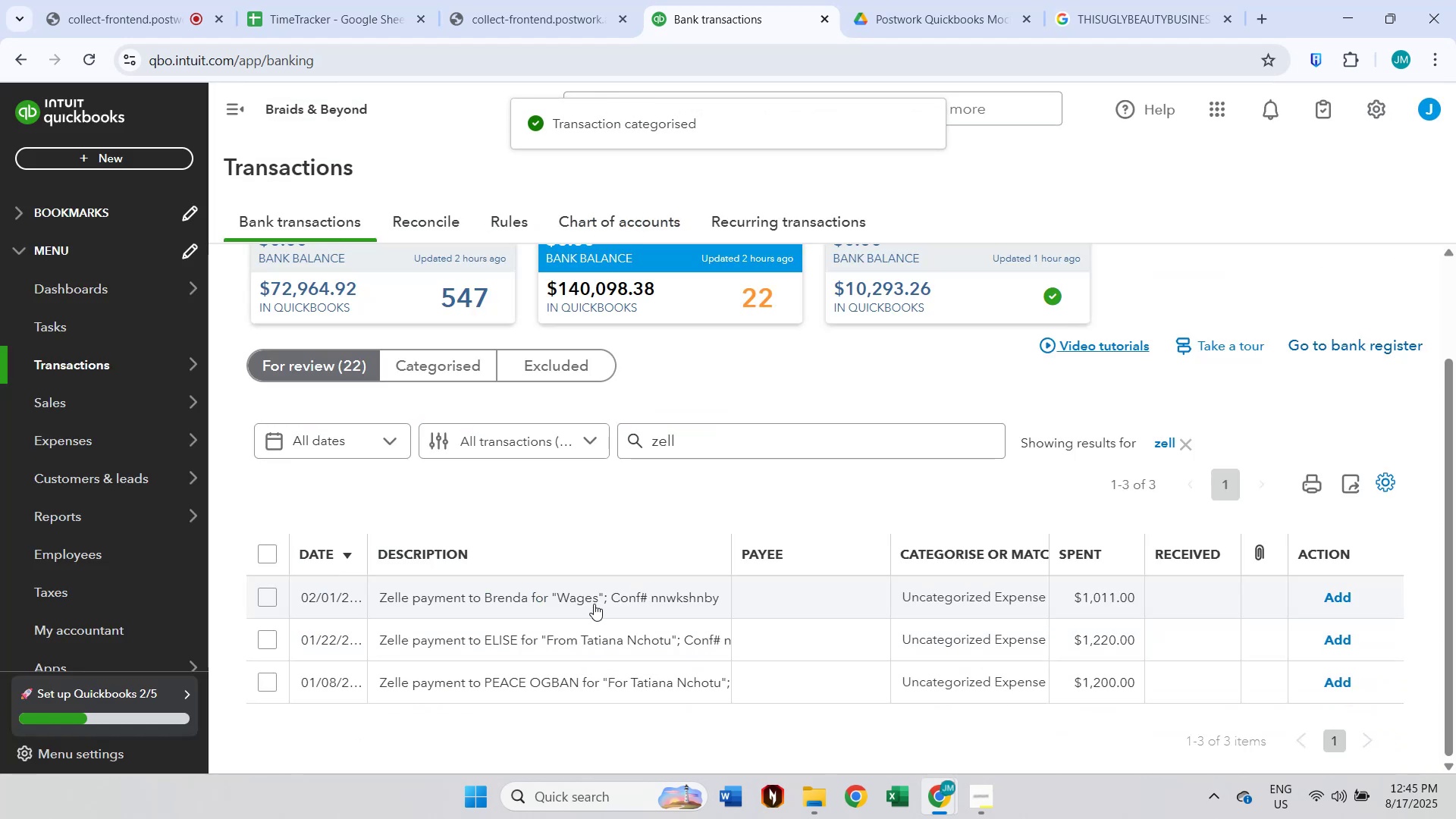 
left_click([597, 603])
 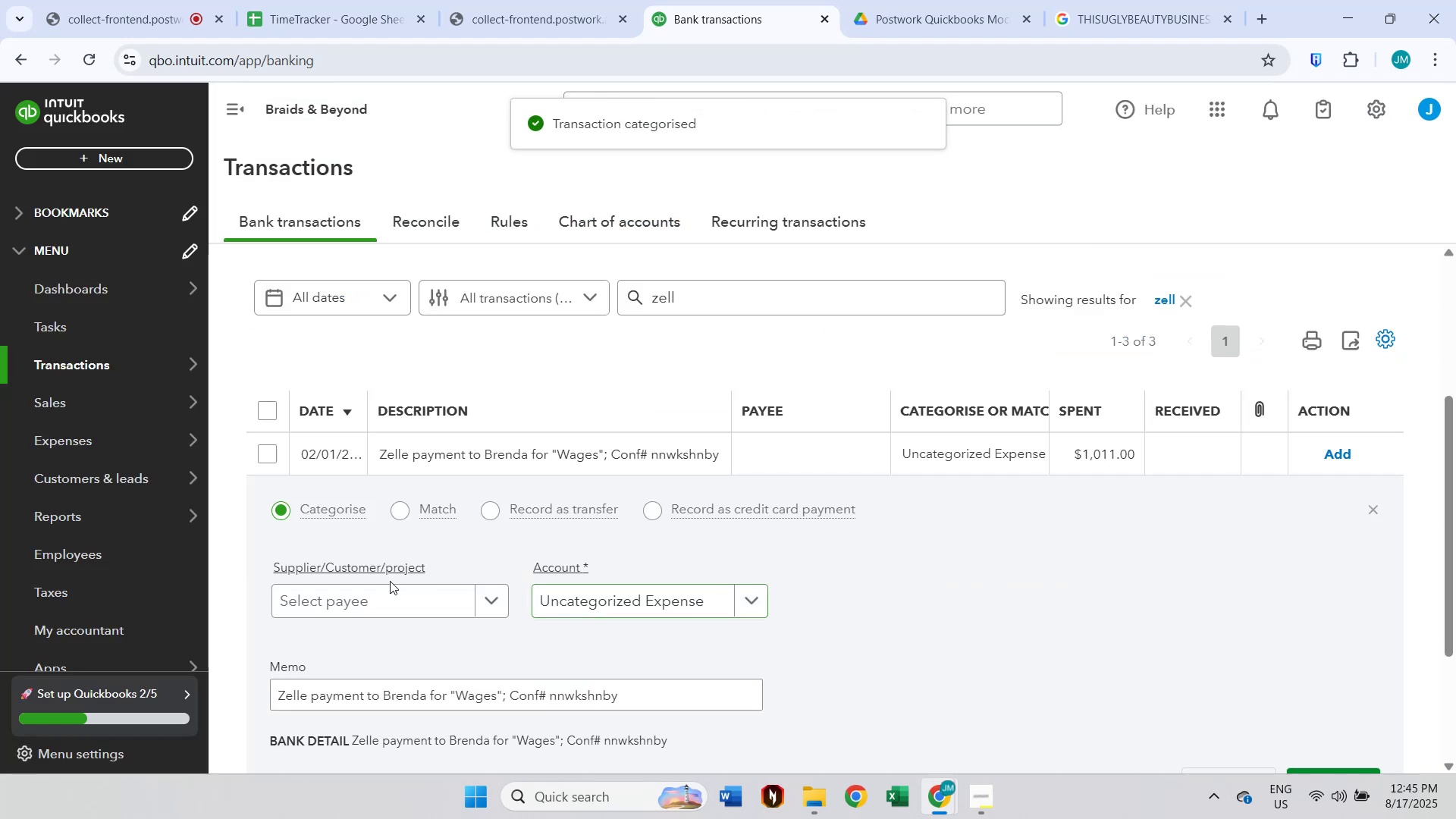 
type(br)
 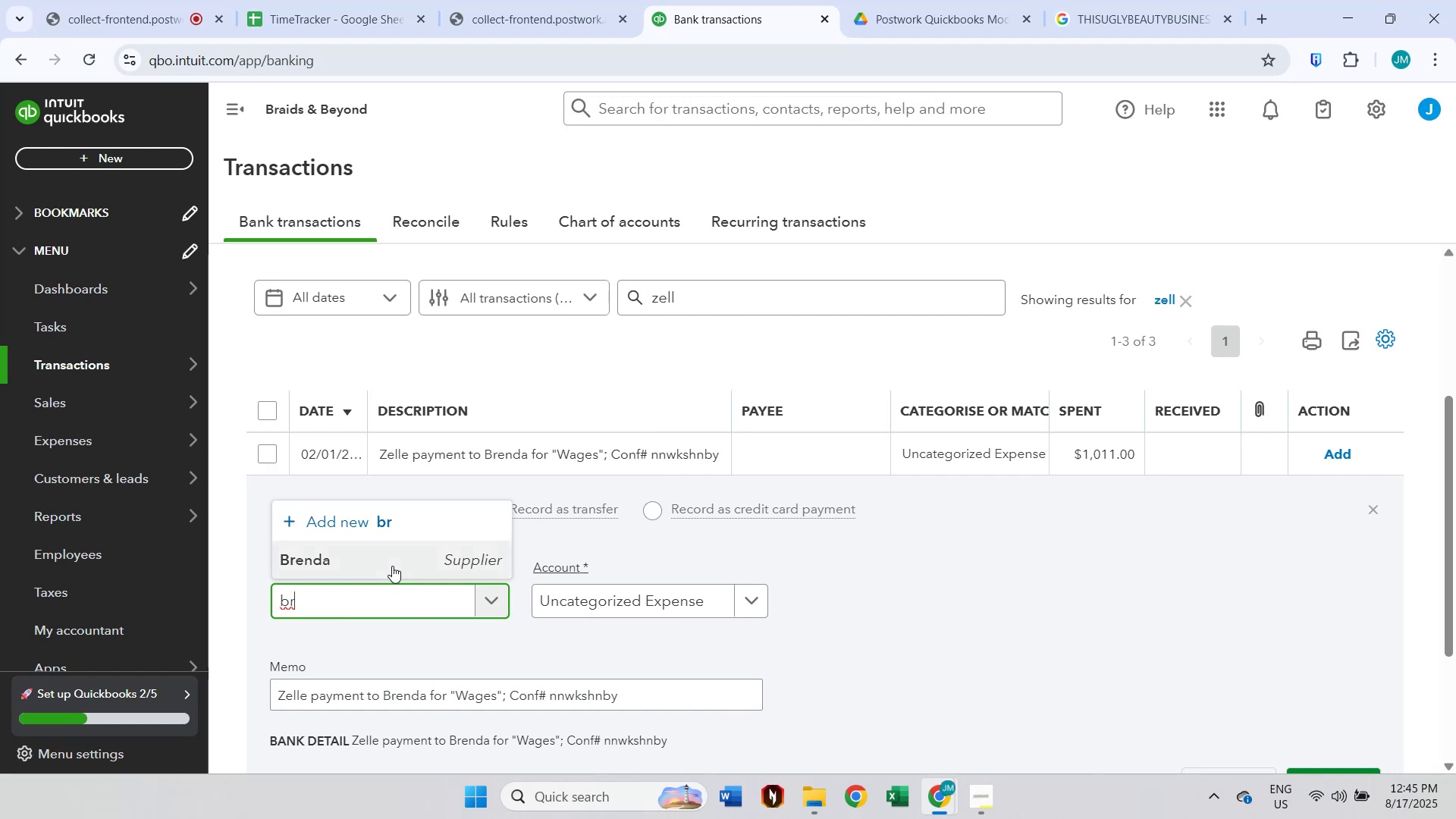 
double_click([583, 607])
 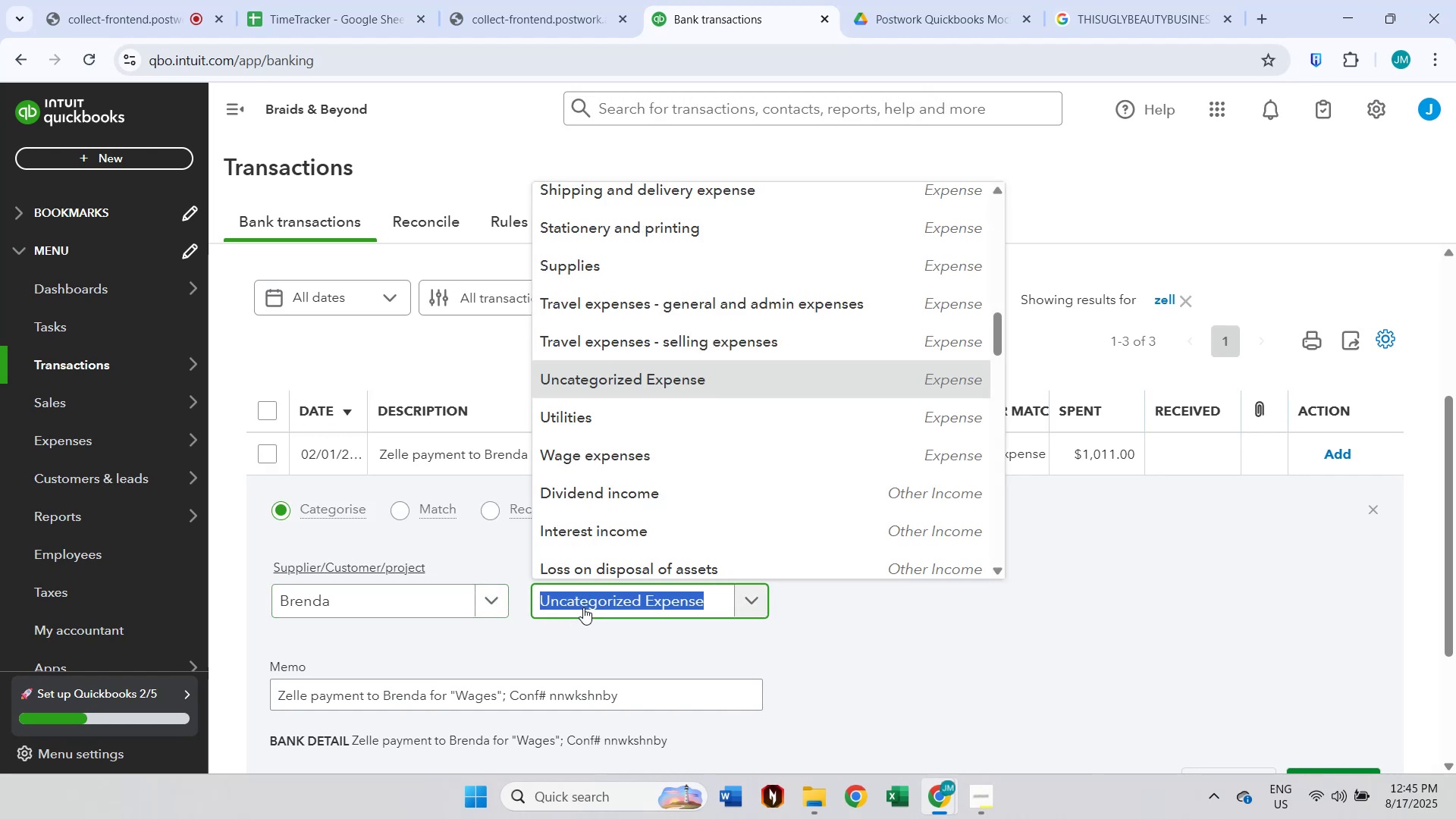 
type(wa)
 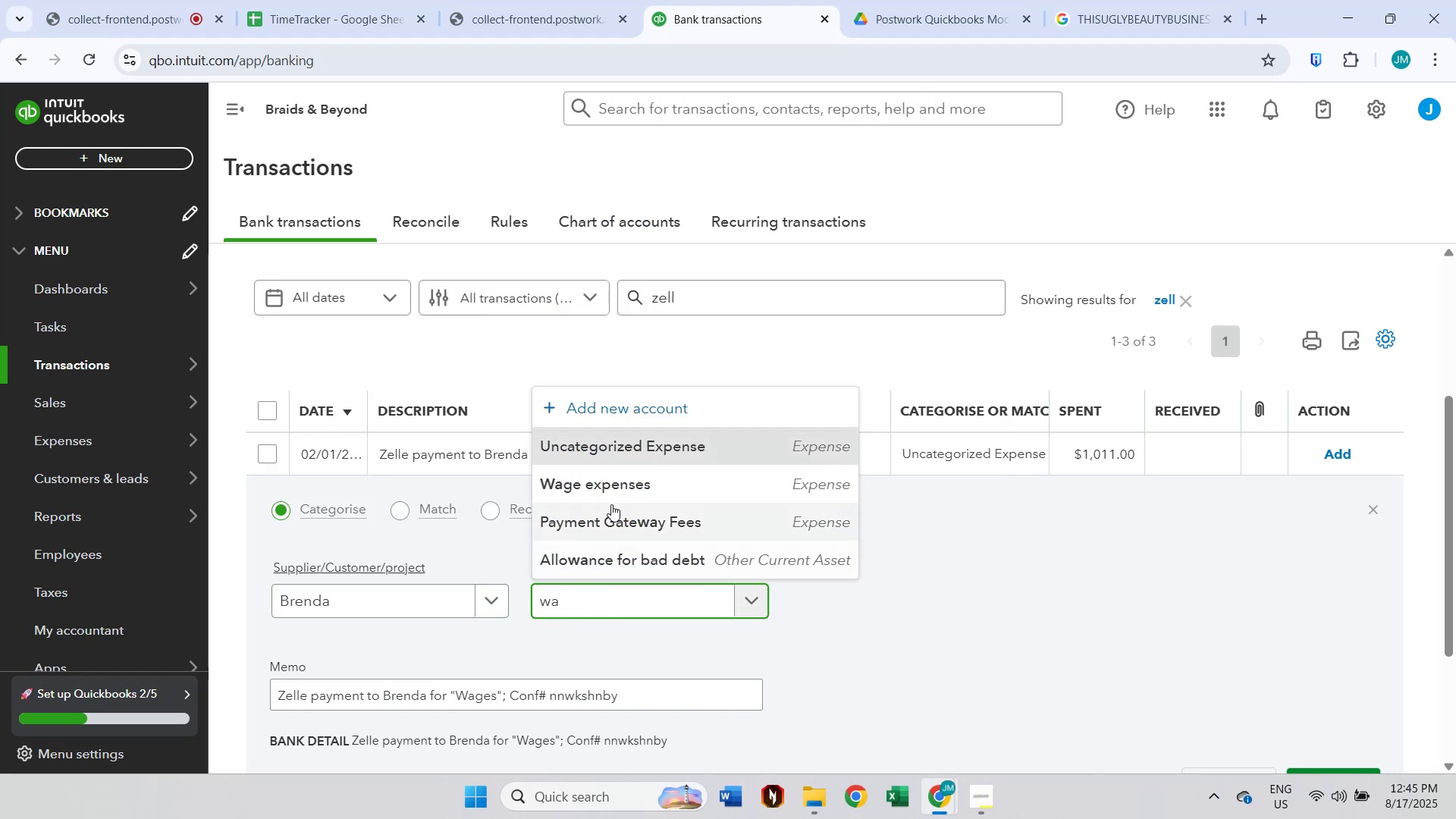 
left_click([613, 493])
 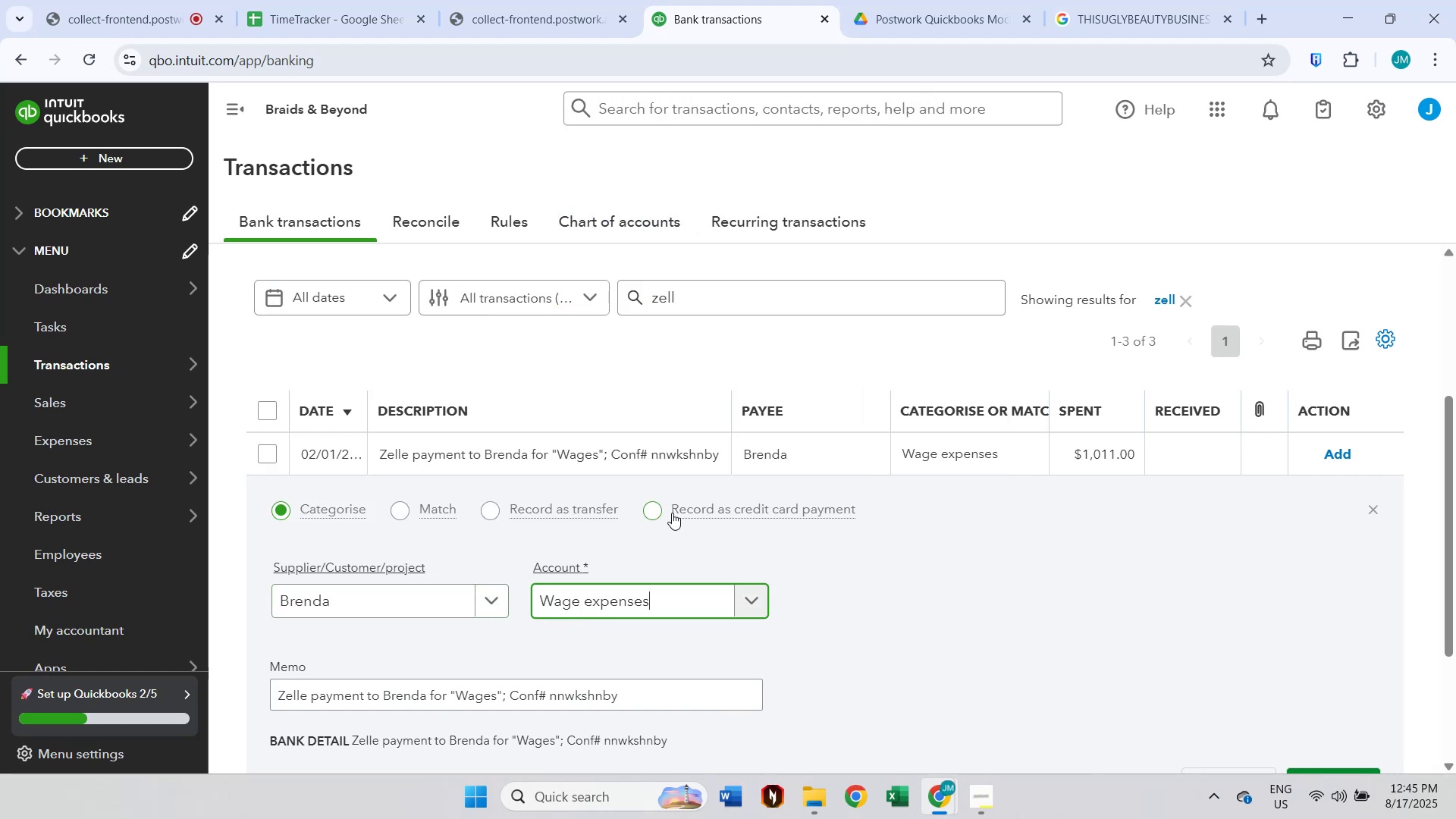 
scroll: coordinate [1111, 602], scroll_direction: down, amount: 1.0
 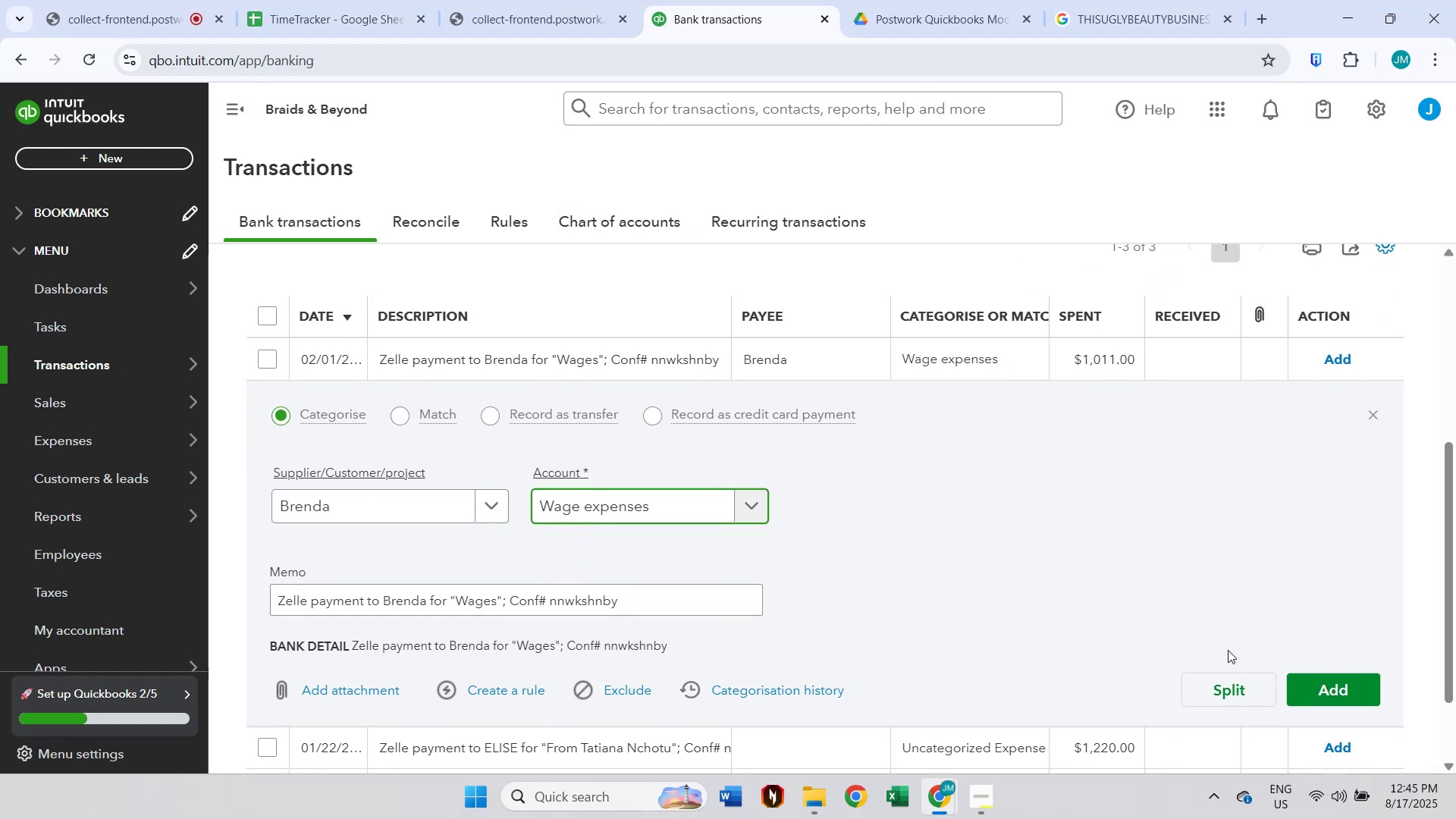 
left_click([1354, 685])
 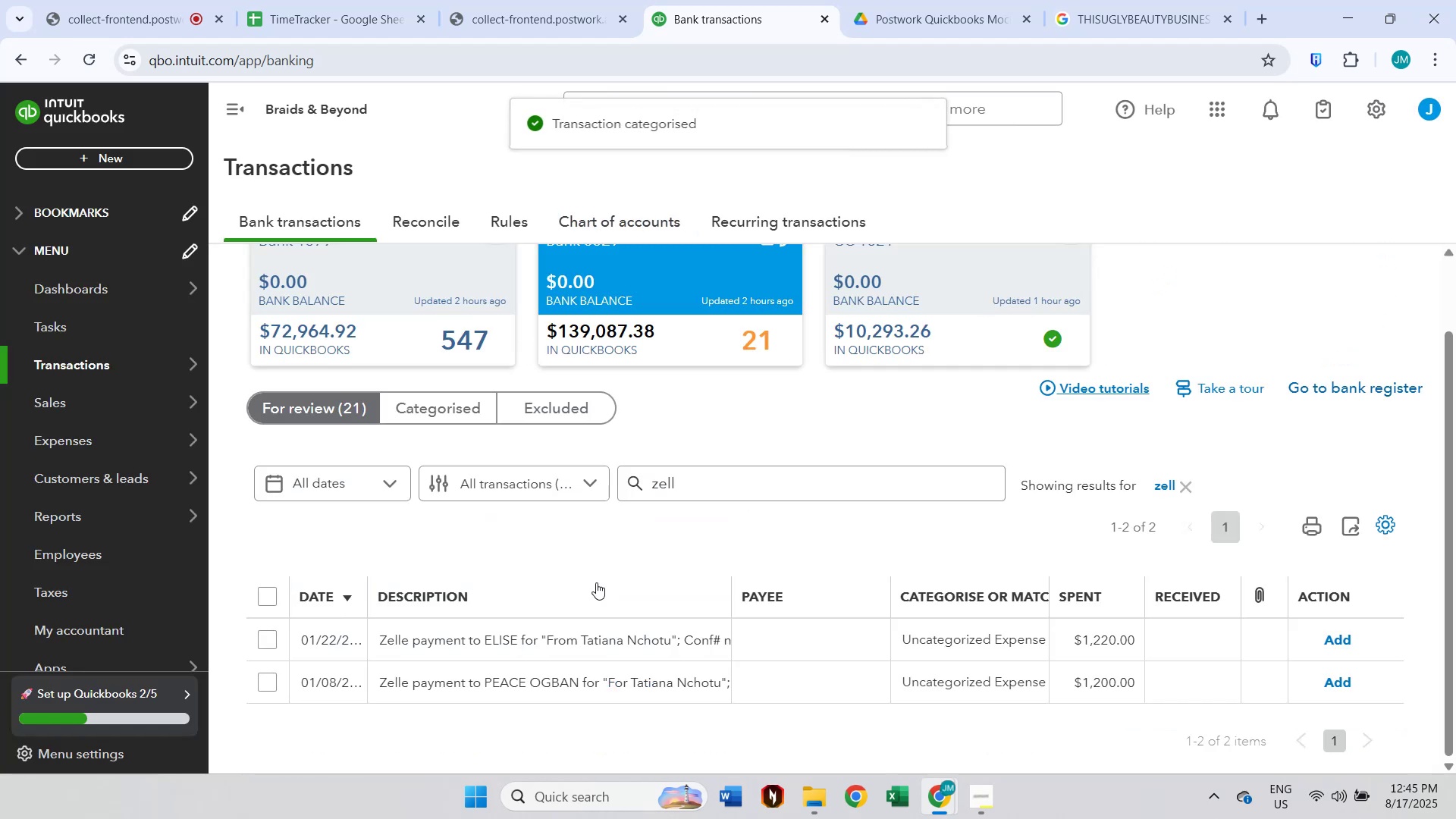 
left_click([553, 639])
 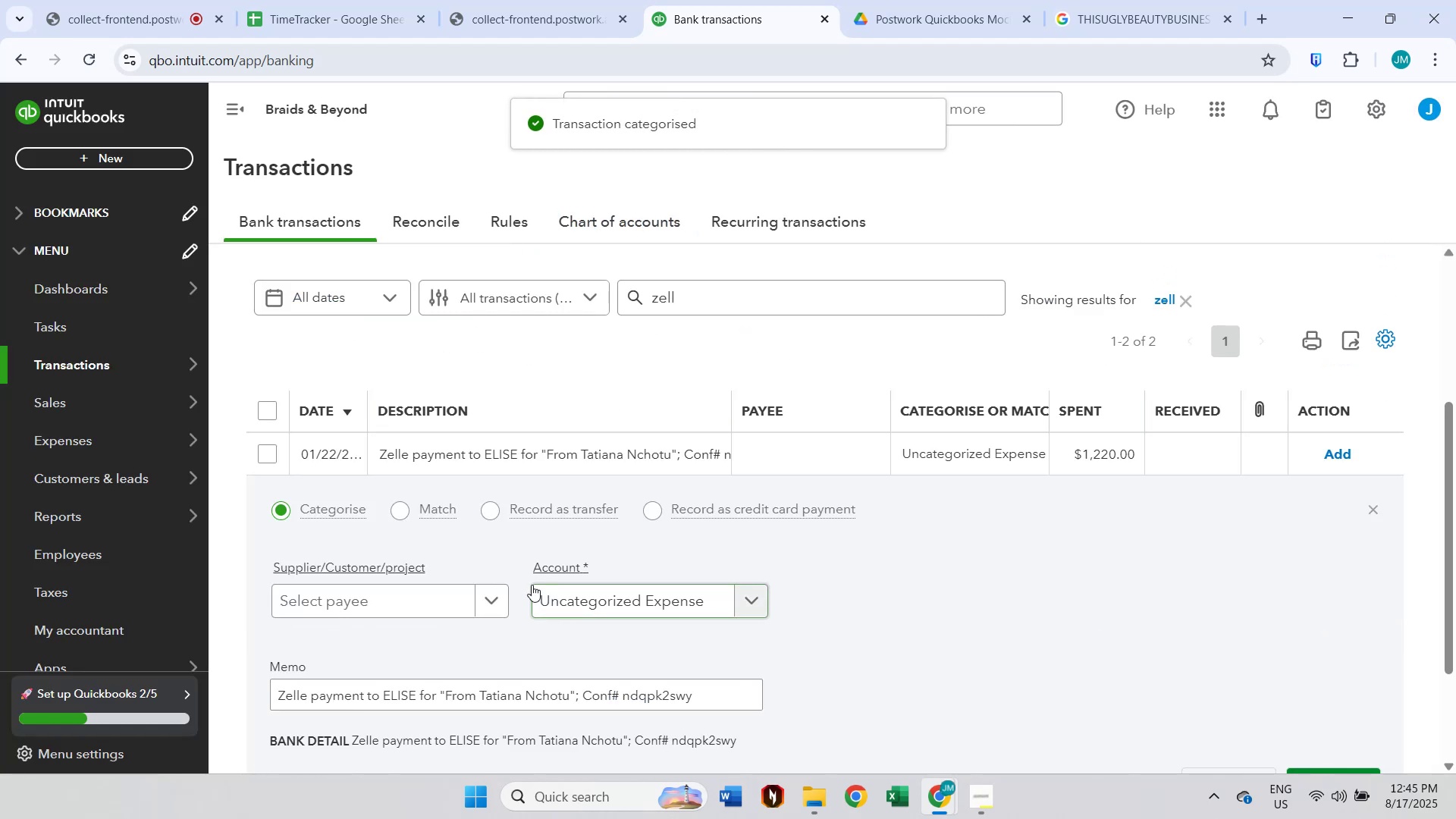 
left_click([422, 601])
 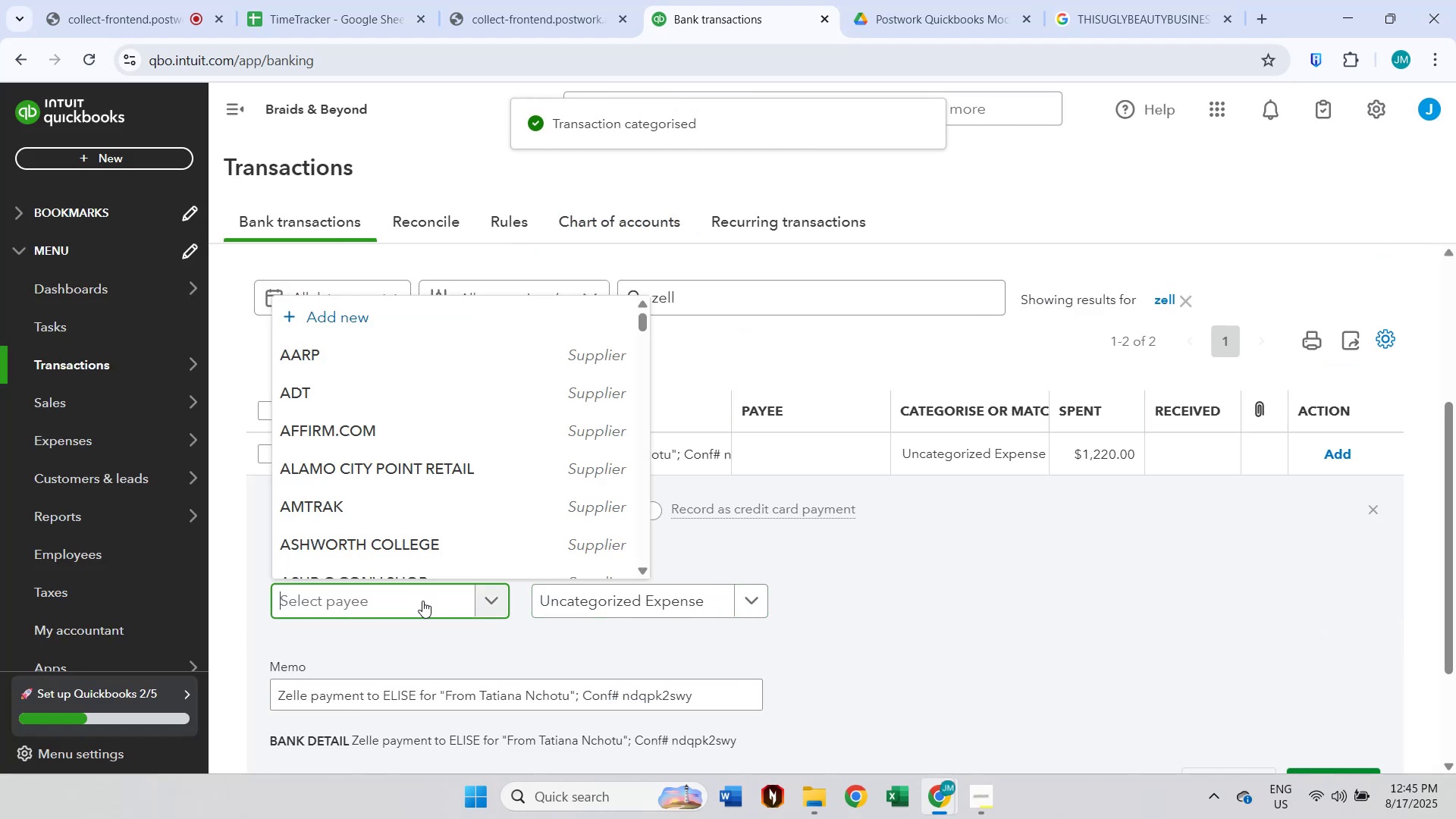 
type(eli)
 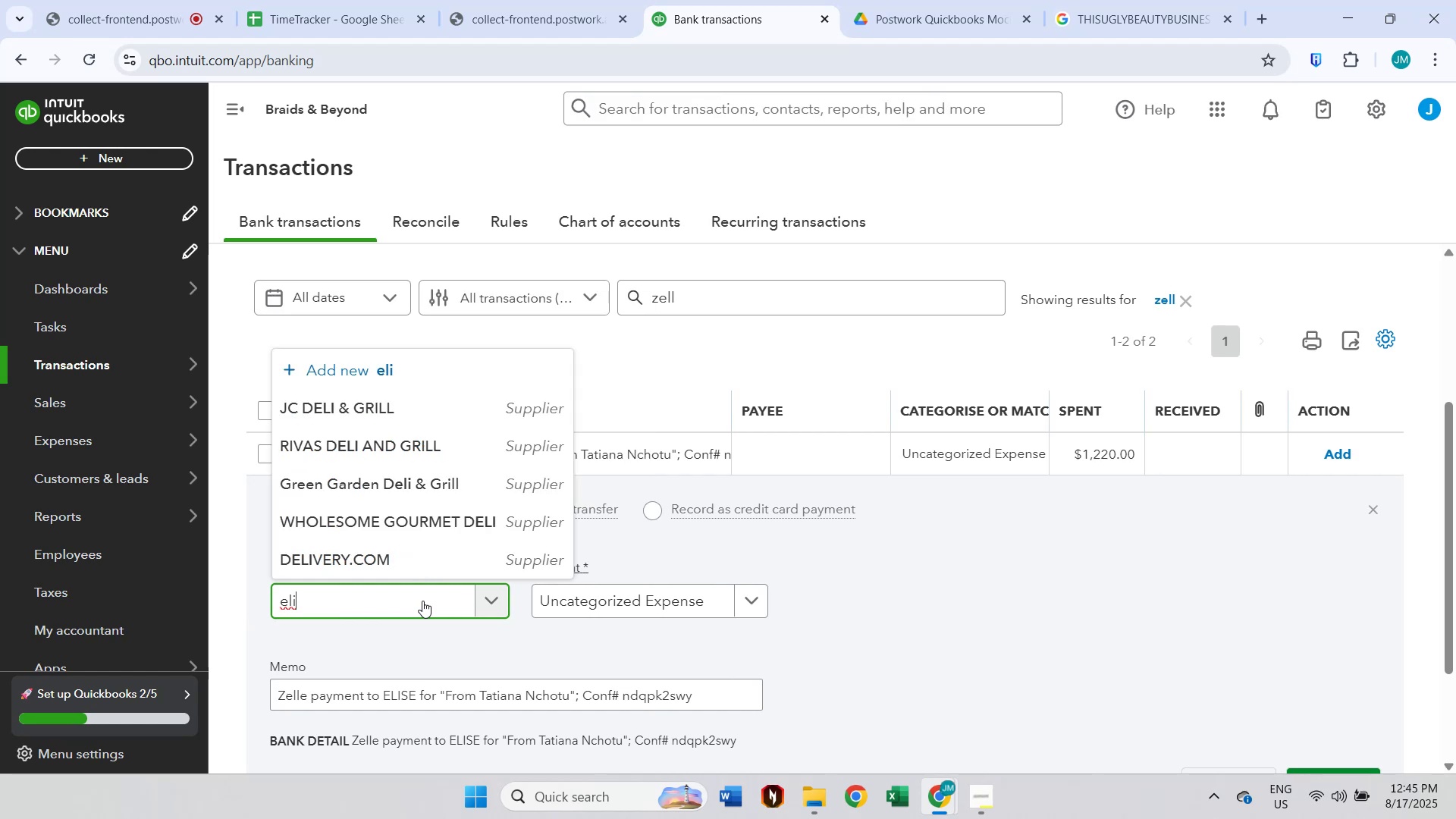 
type(se)
 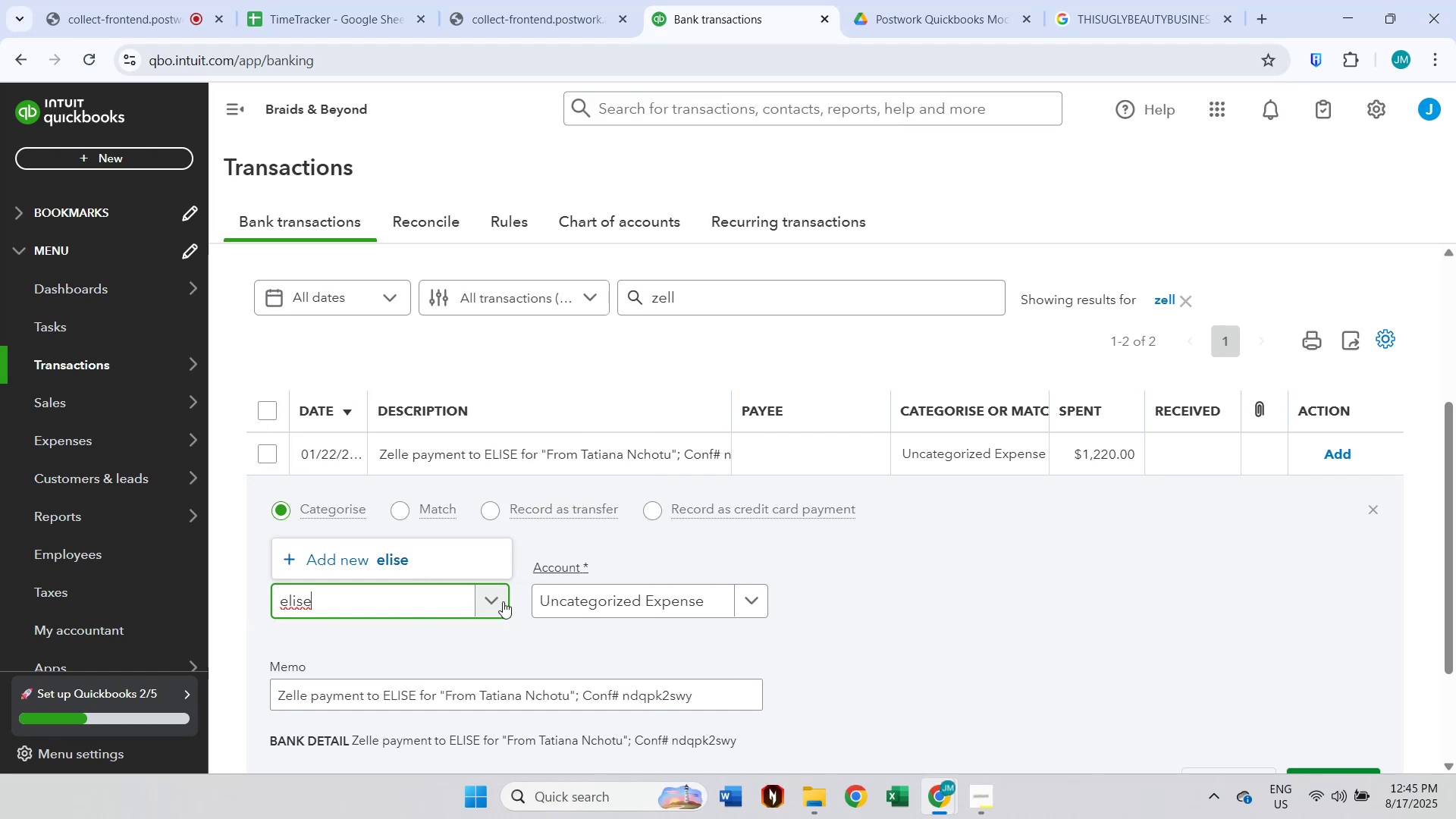 
left_click([472, 562])
 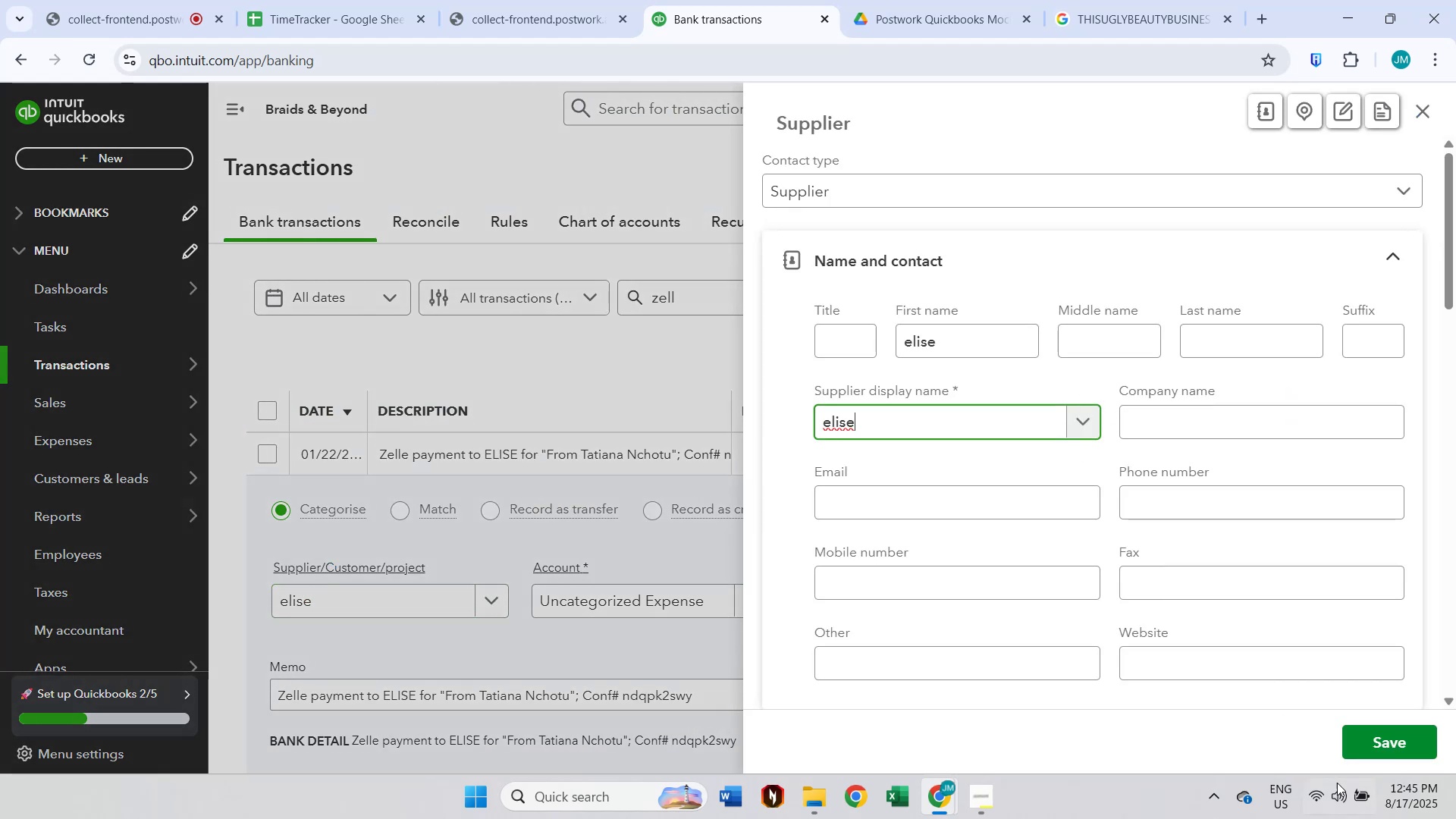 
left_click([1364, 747])
 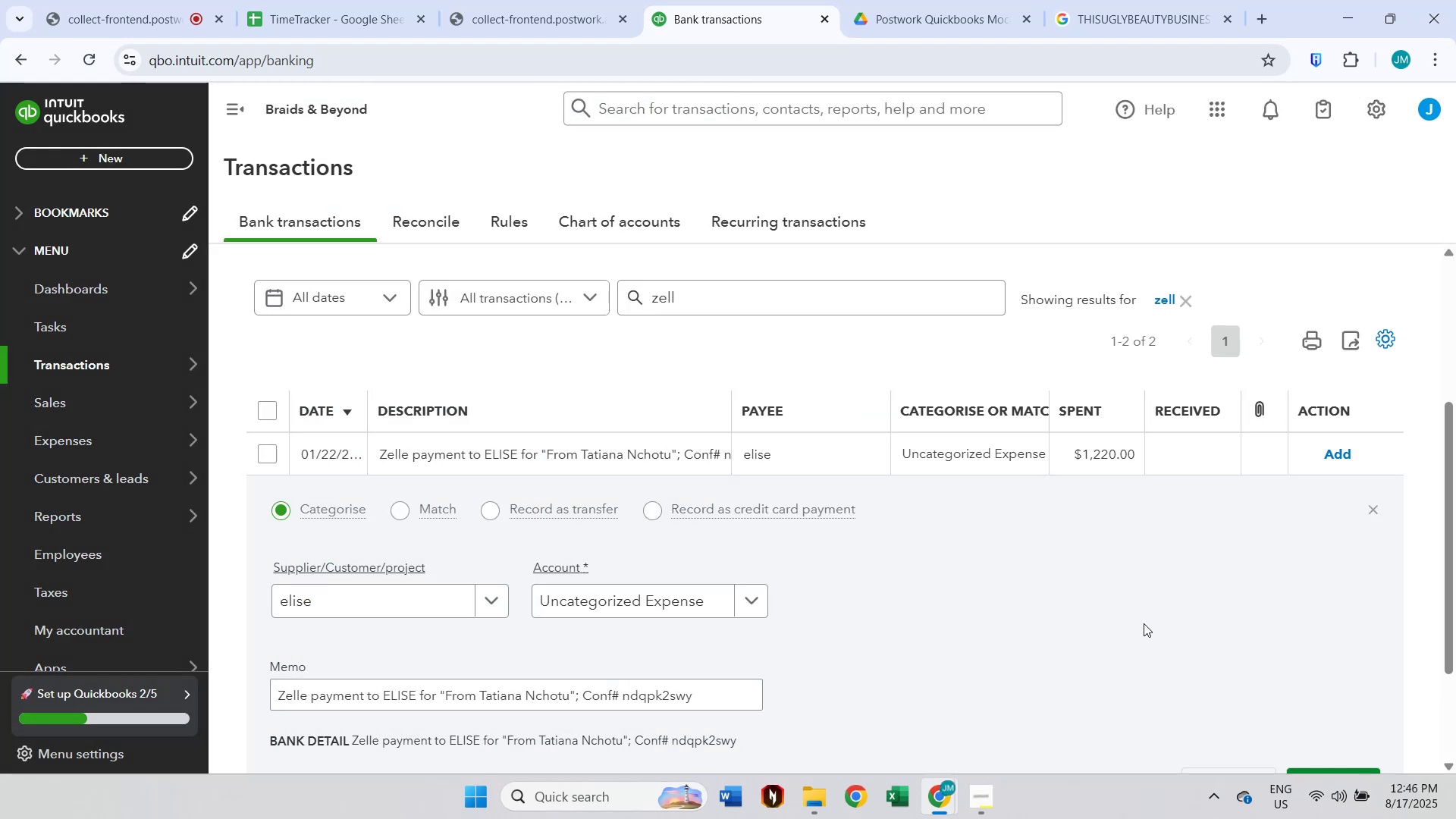 
scroll: coordinate [960, 606], scroll_direction: down, amount: 1.0
 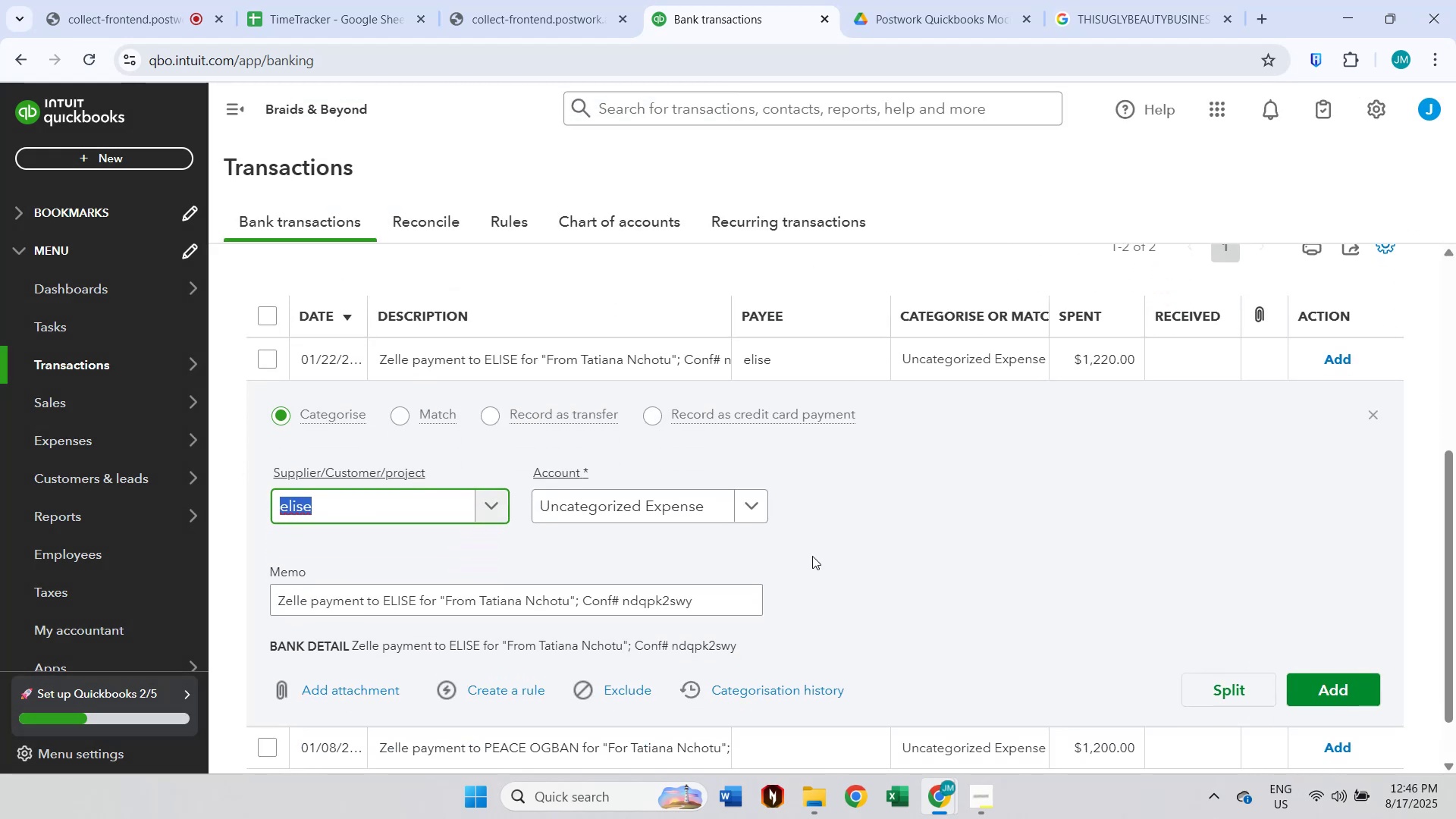 
left_click([639, 489])
 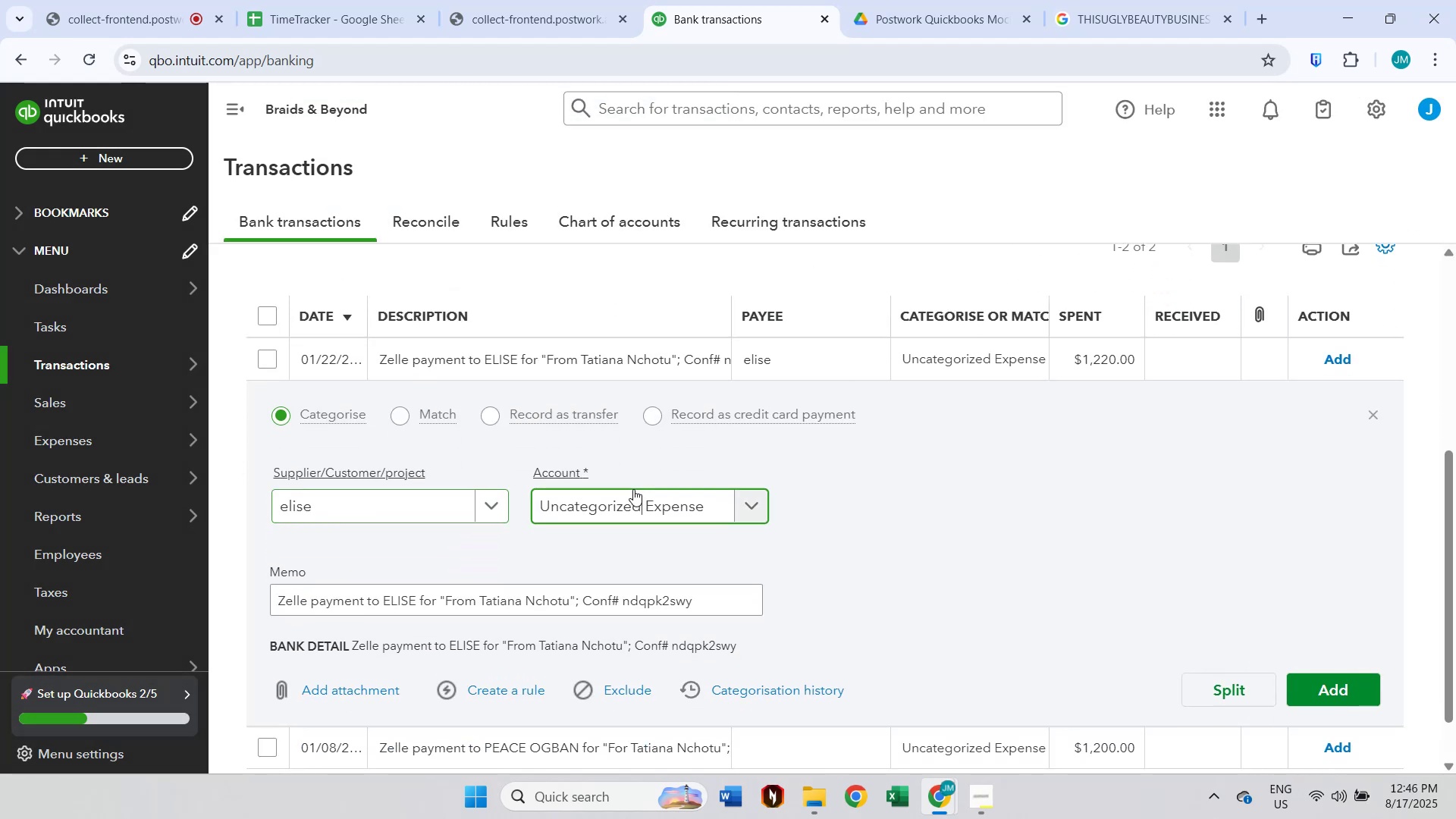 
type(wa)
 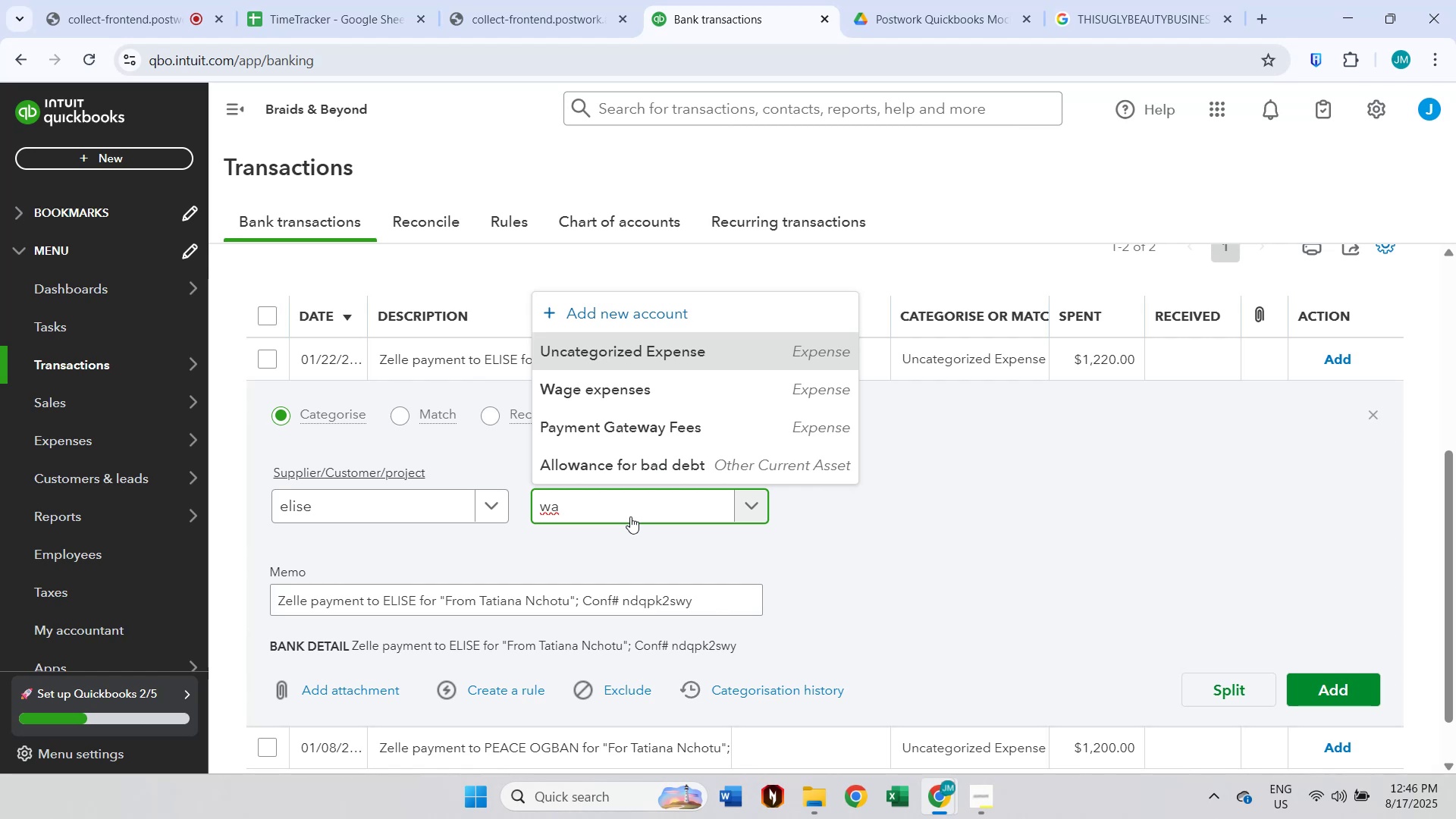 
left_click([686, 389])
 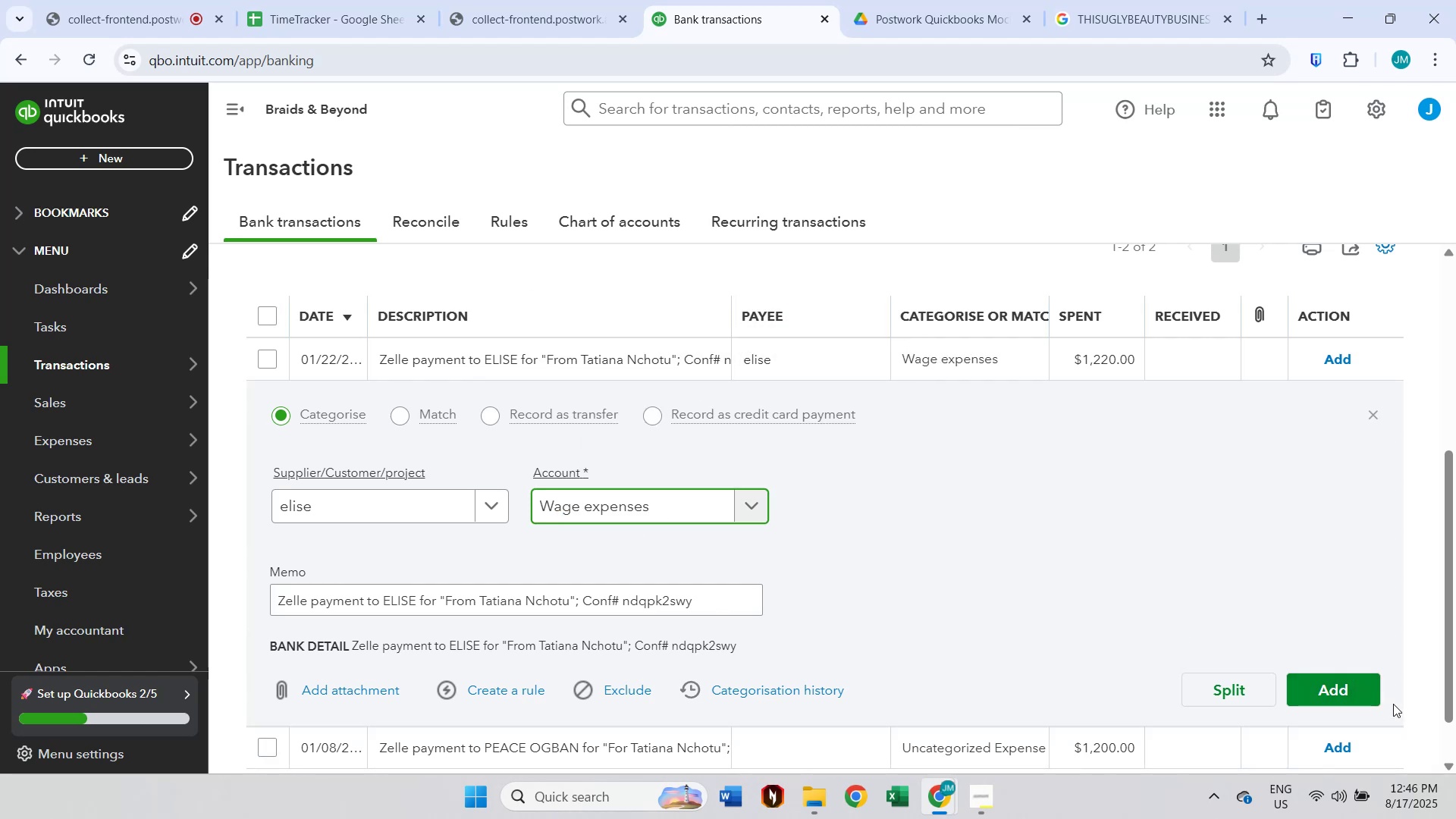 
left_click([1368, 704])
 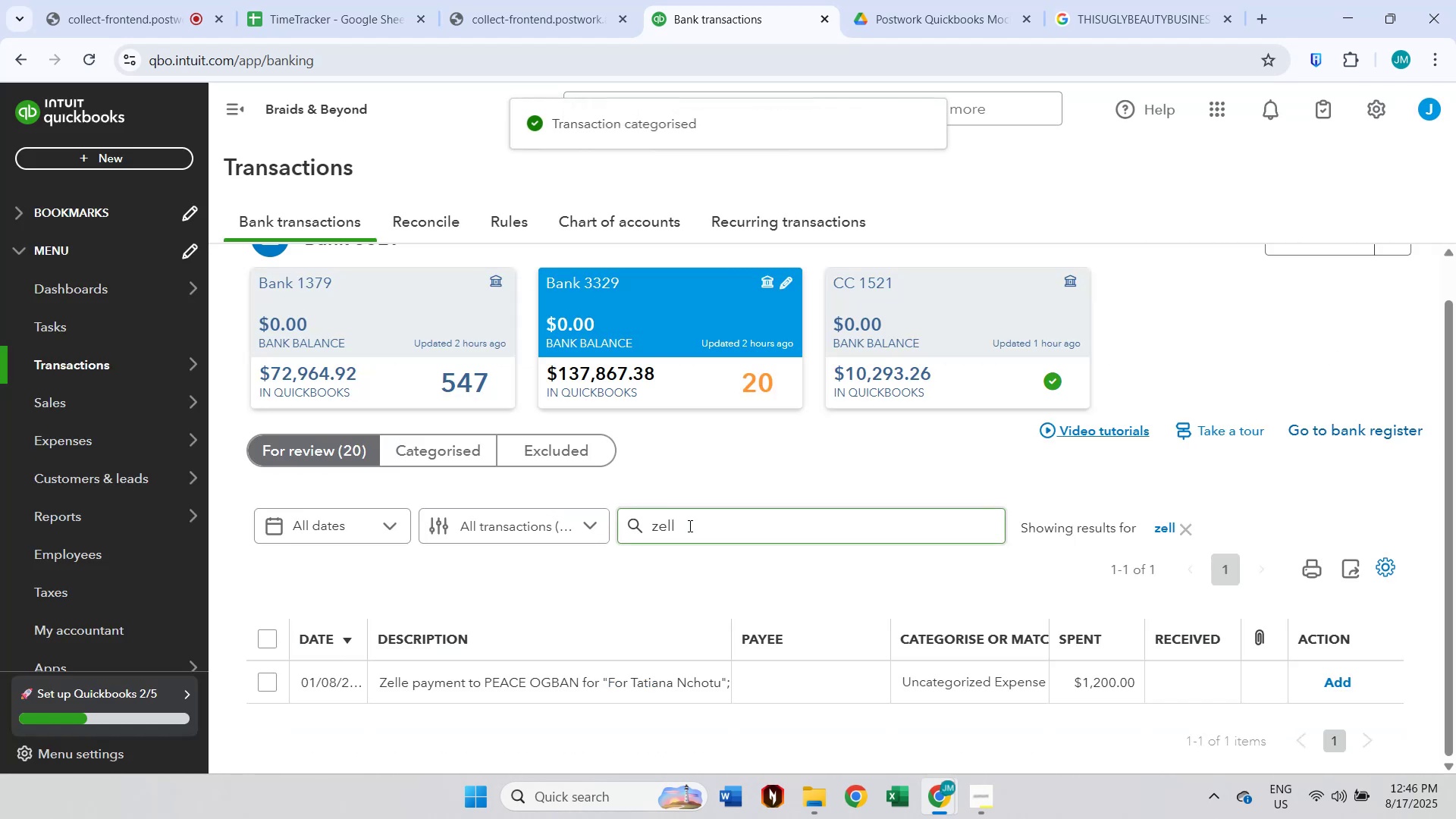 
scroll: coordinate [680, 536], scroll_direction: down, amount: 1.0
 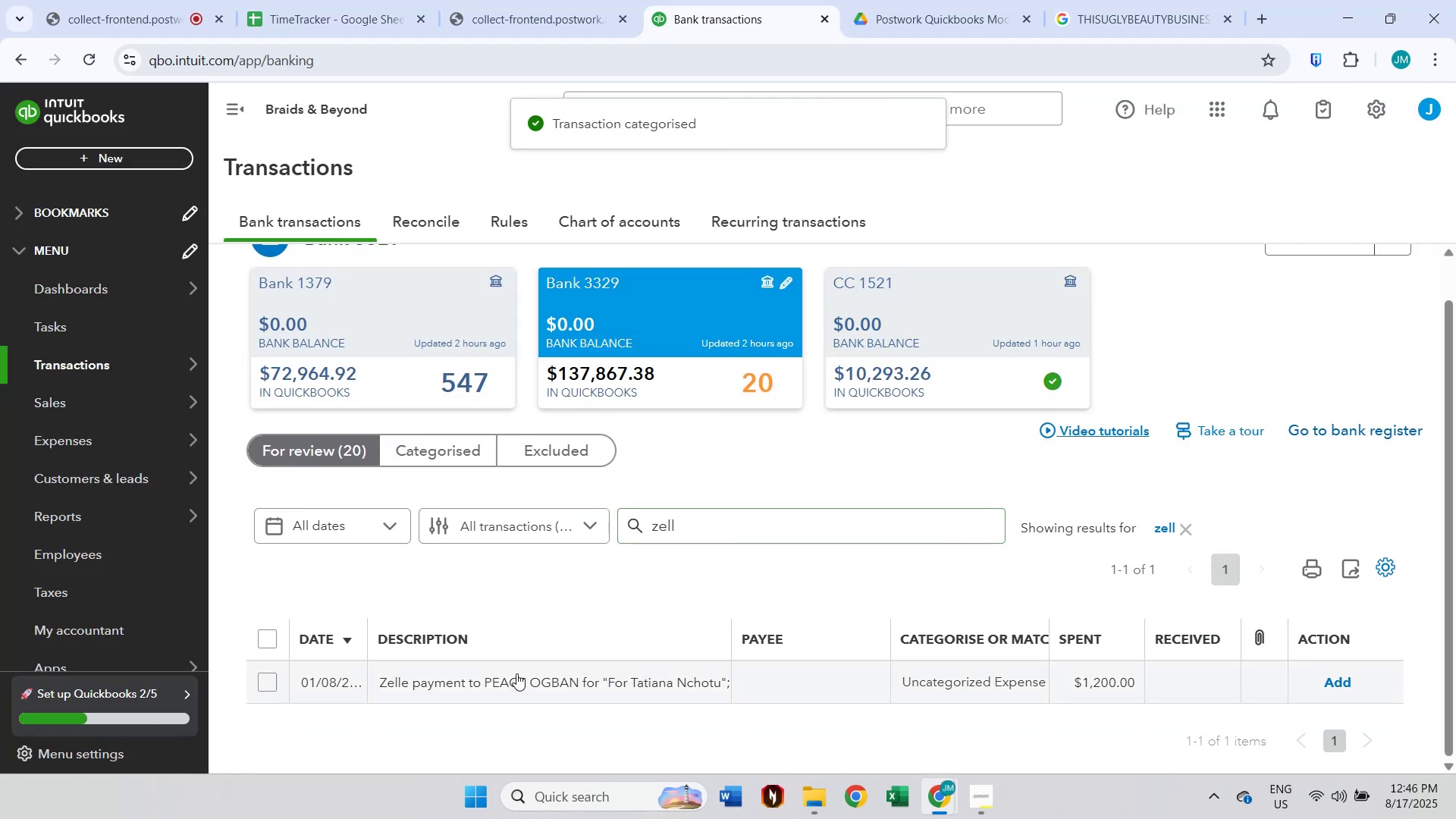 
left_click([510, 684])
 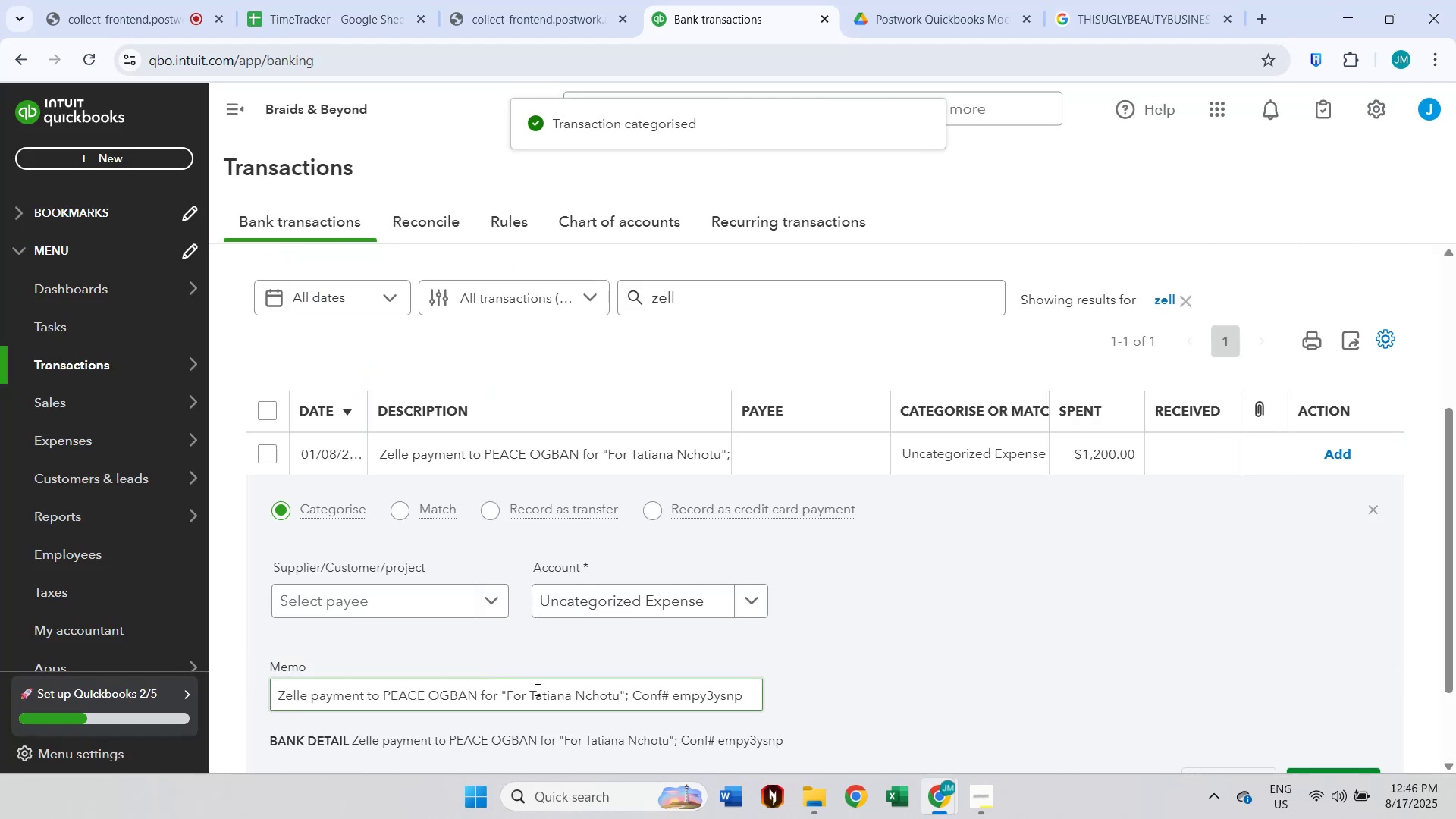 
scroll: coordinate [604, 642], scroll_direction: down, amount: 1.0
 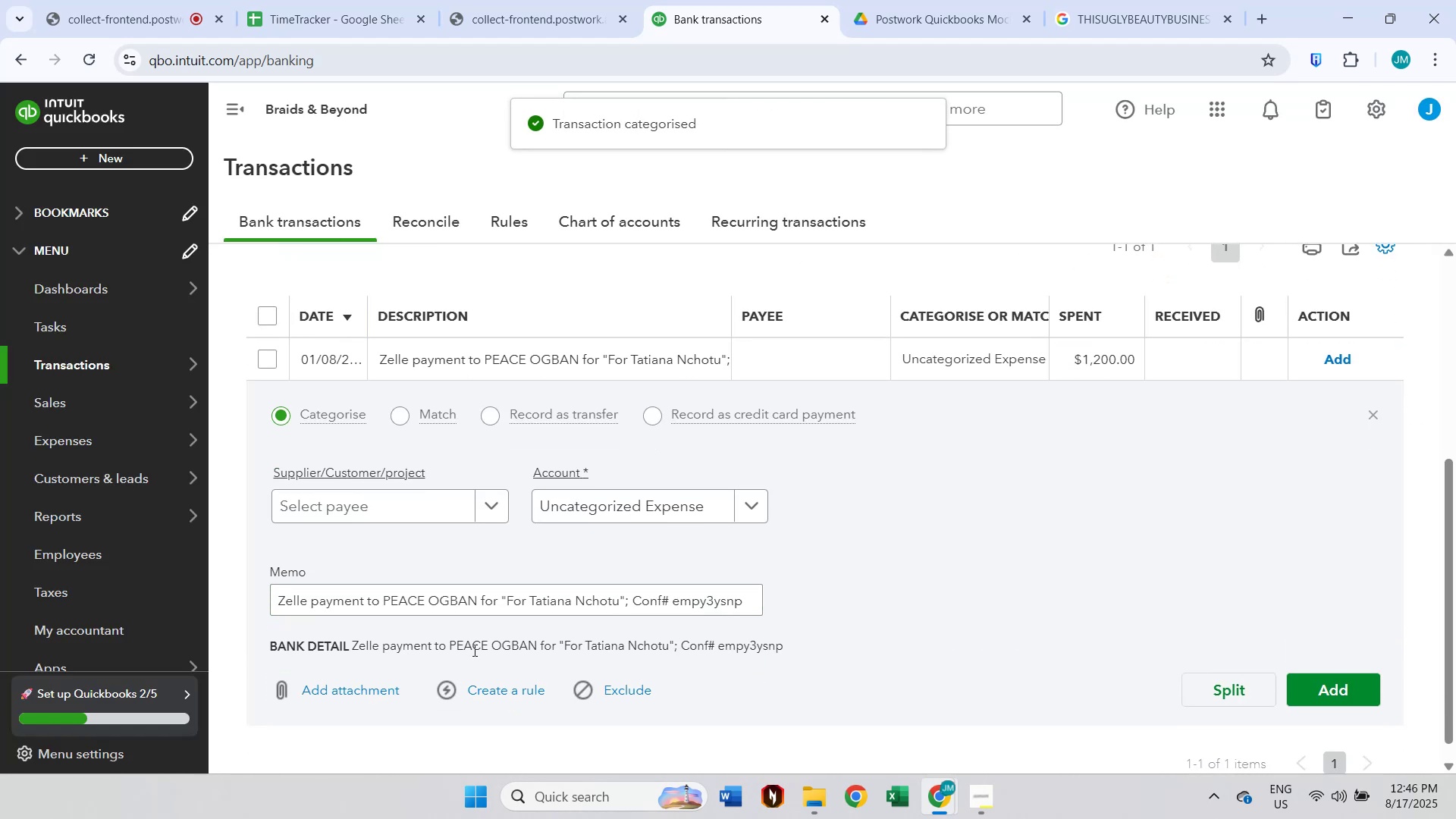 
double_click([469, 648])
 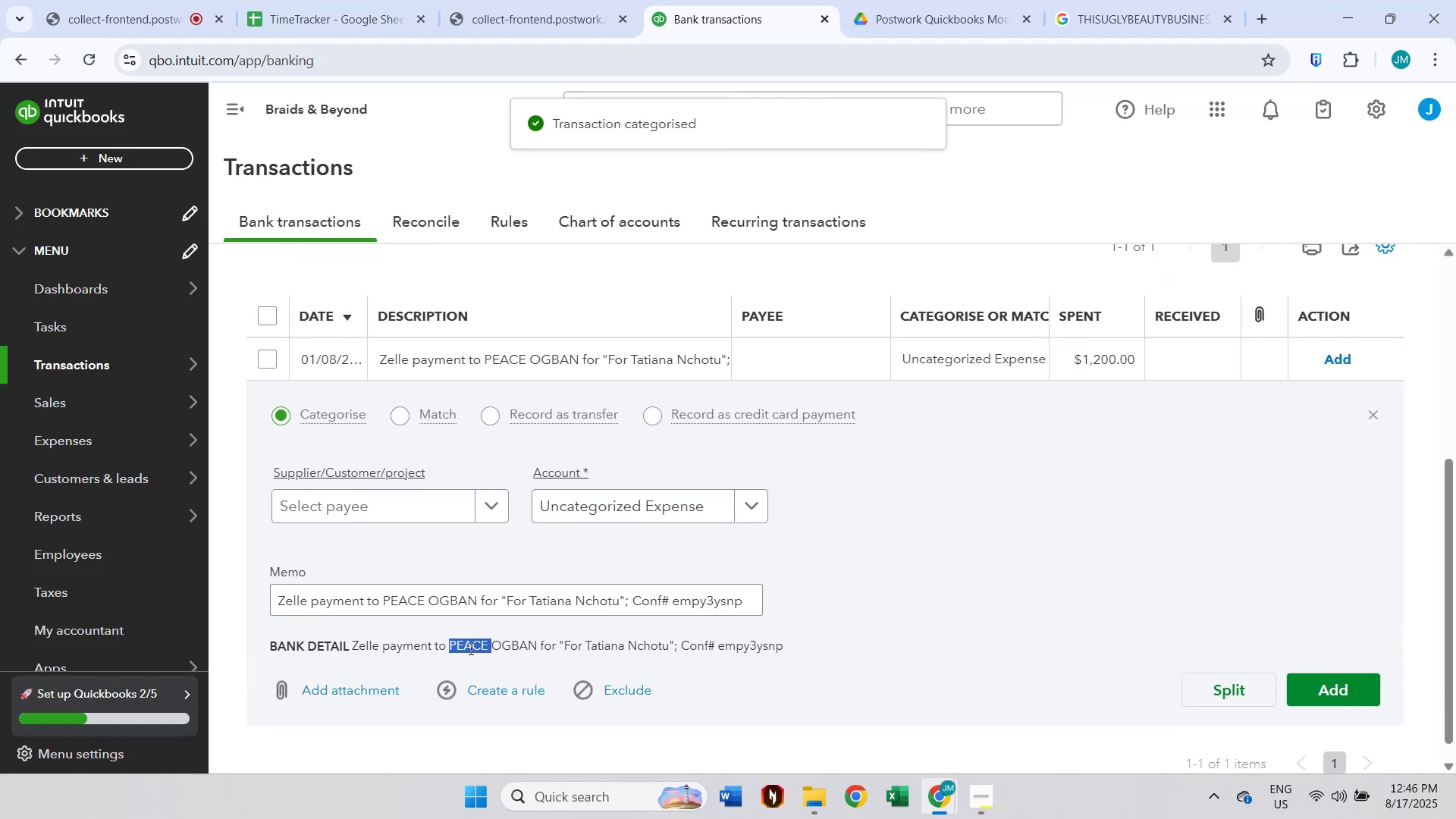 
hold_key(key=ShiftLeft, duration=0.41)
triple_click([511, 648])
 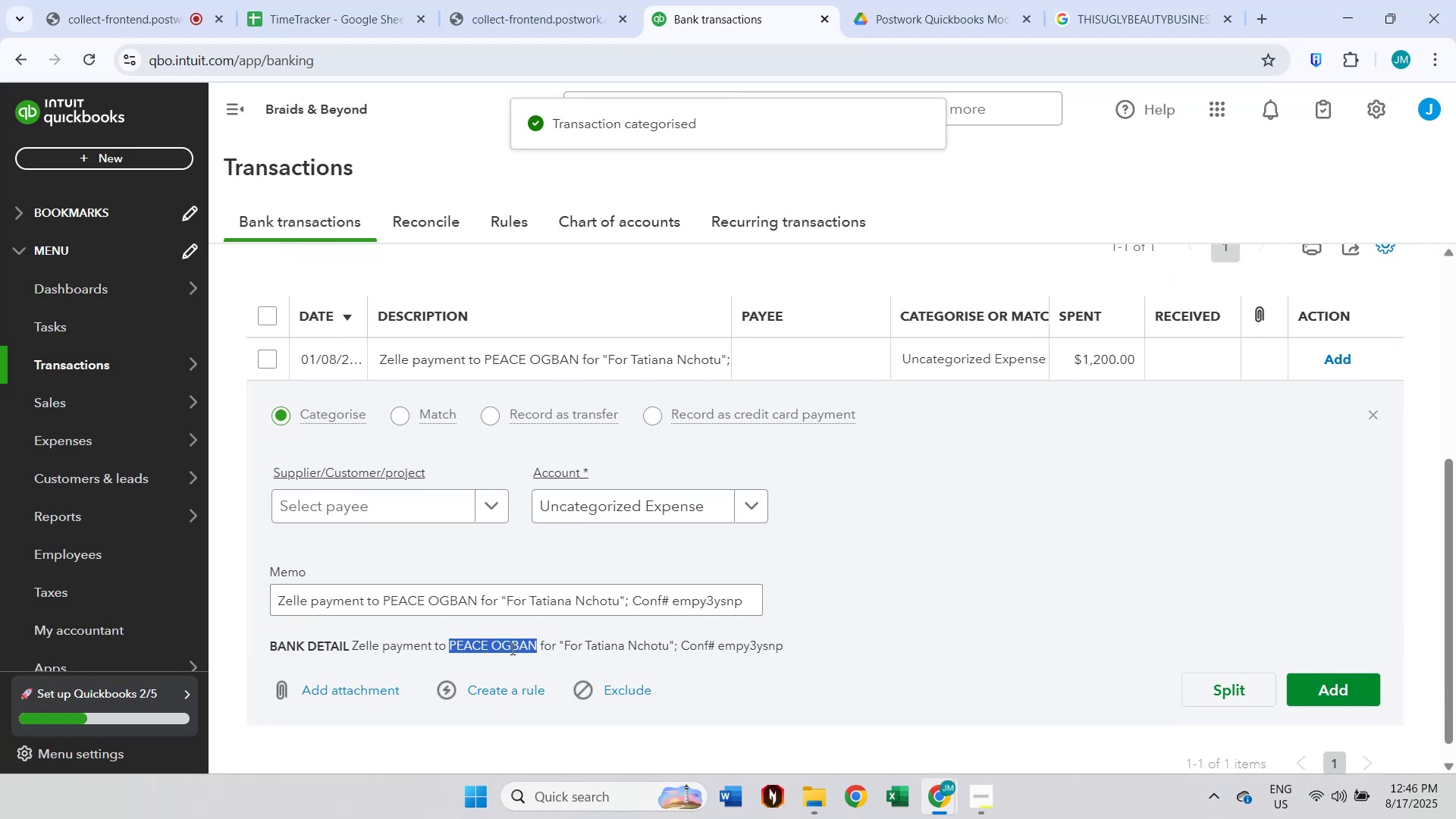 
key(Control+C)
 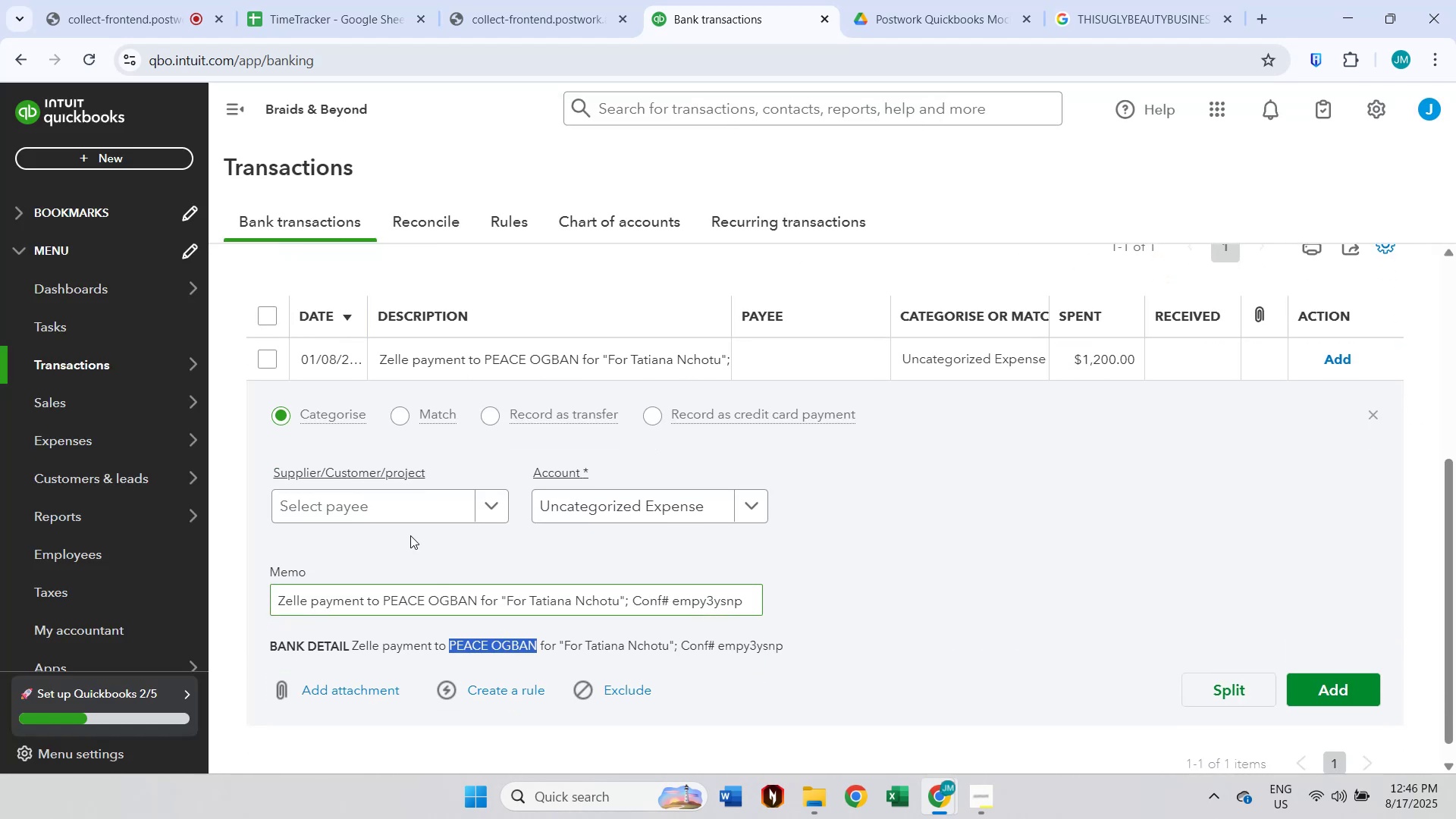 
key(Control+ControlLeft)
 